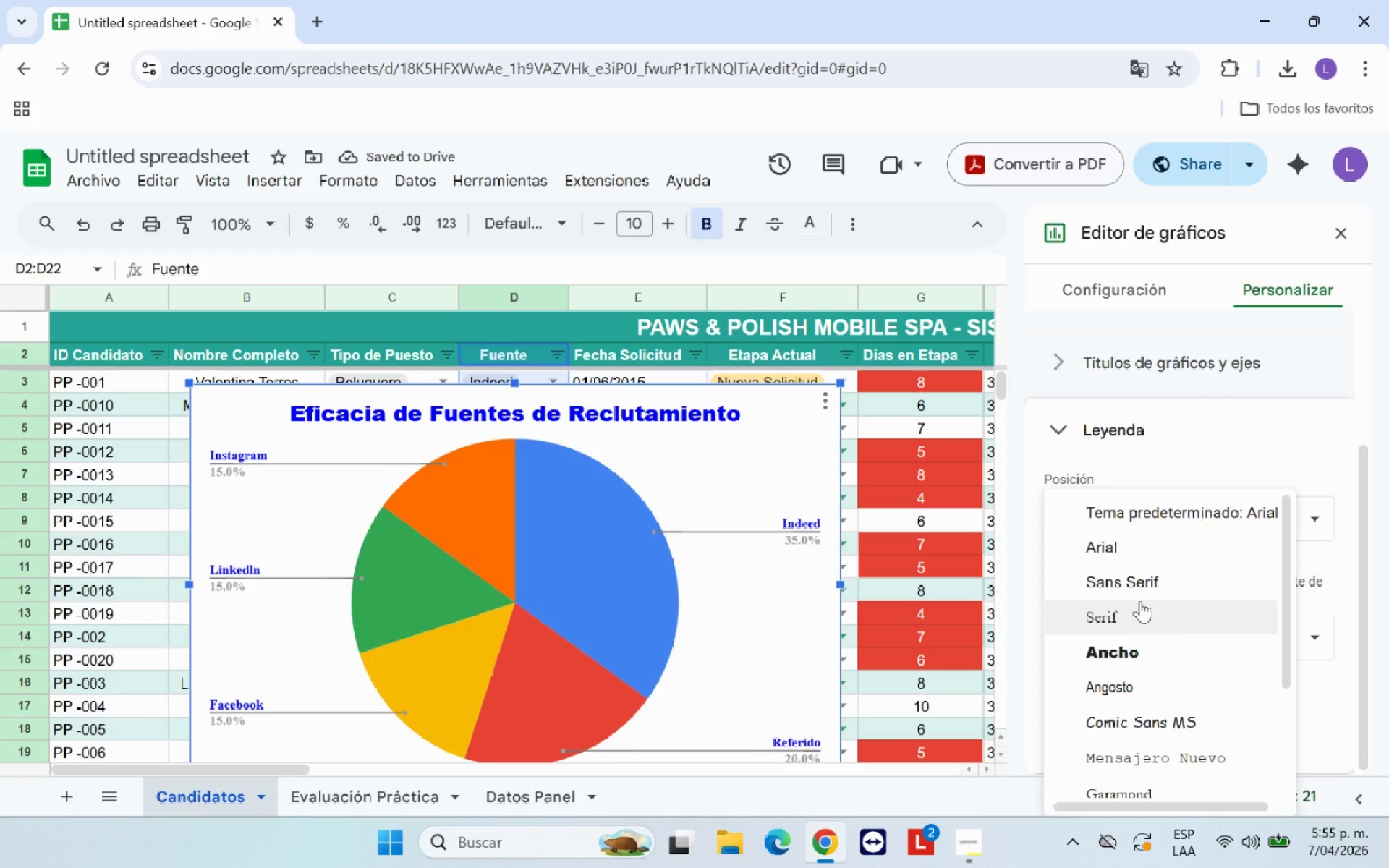 
left_click([1227, 459])
 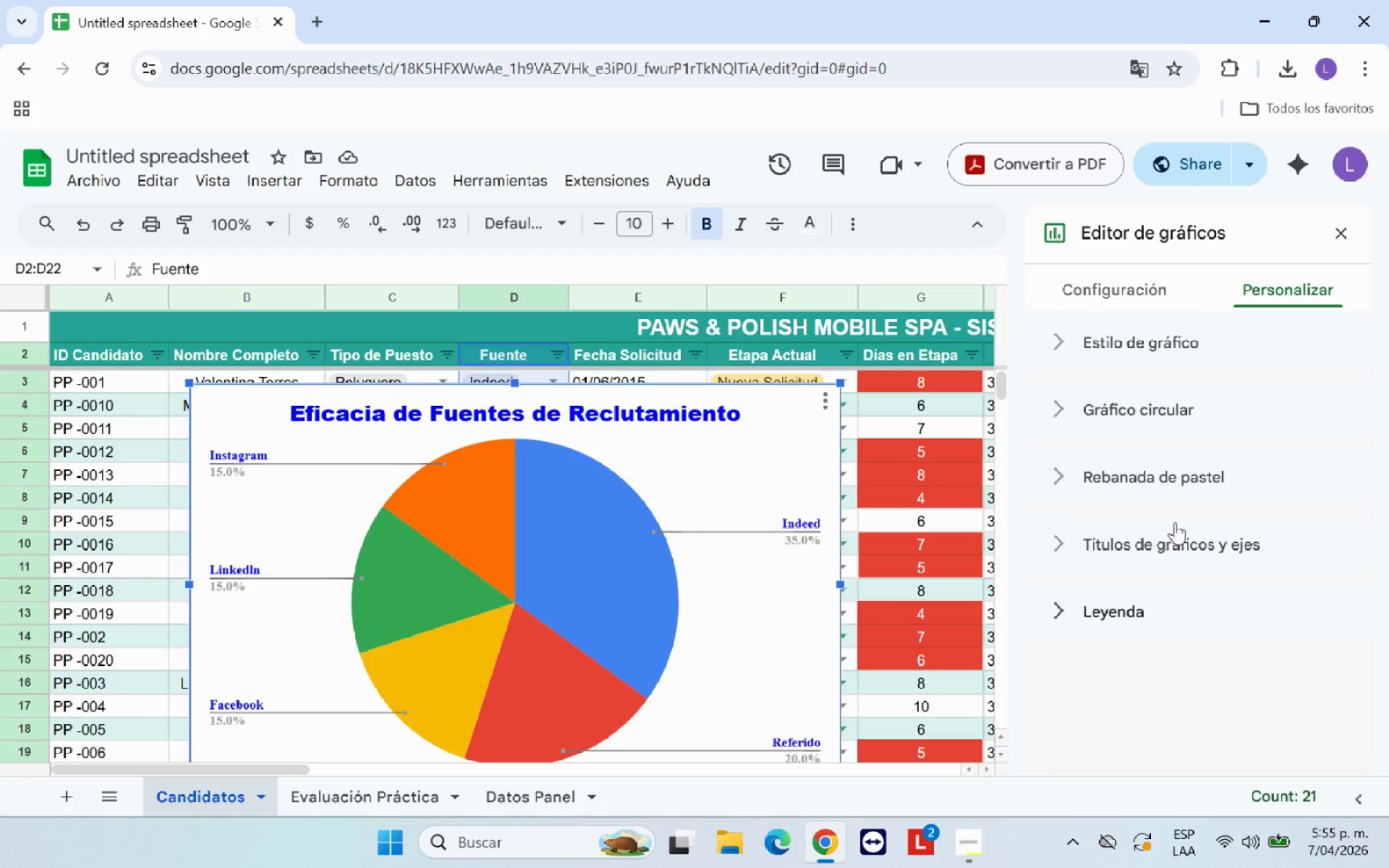 
wait(9.39)
 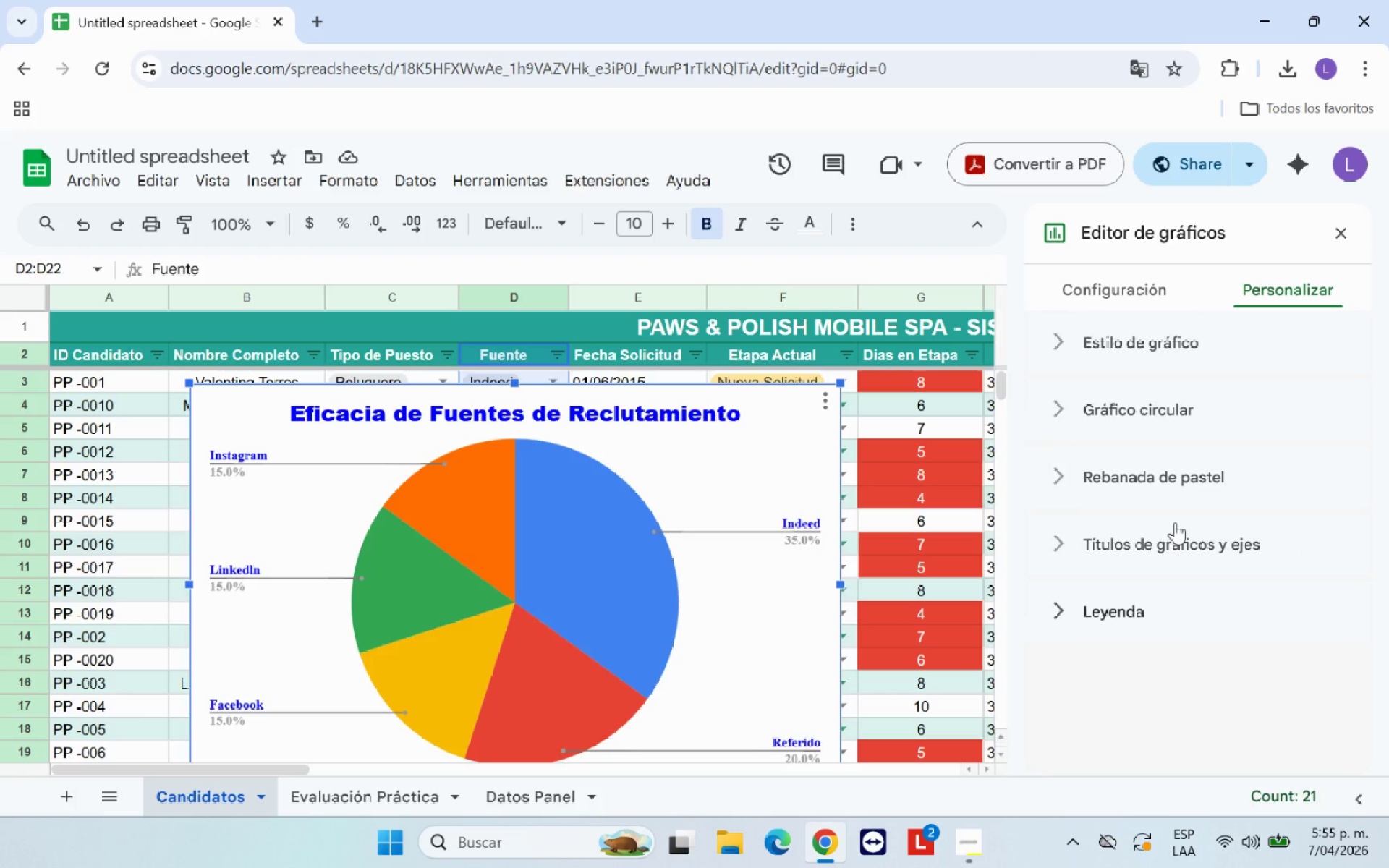 
scroll: coordinate [1165, 545], scroll_direction: down, amount: 2.0
 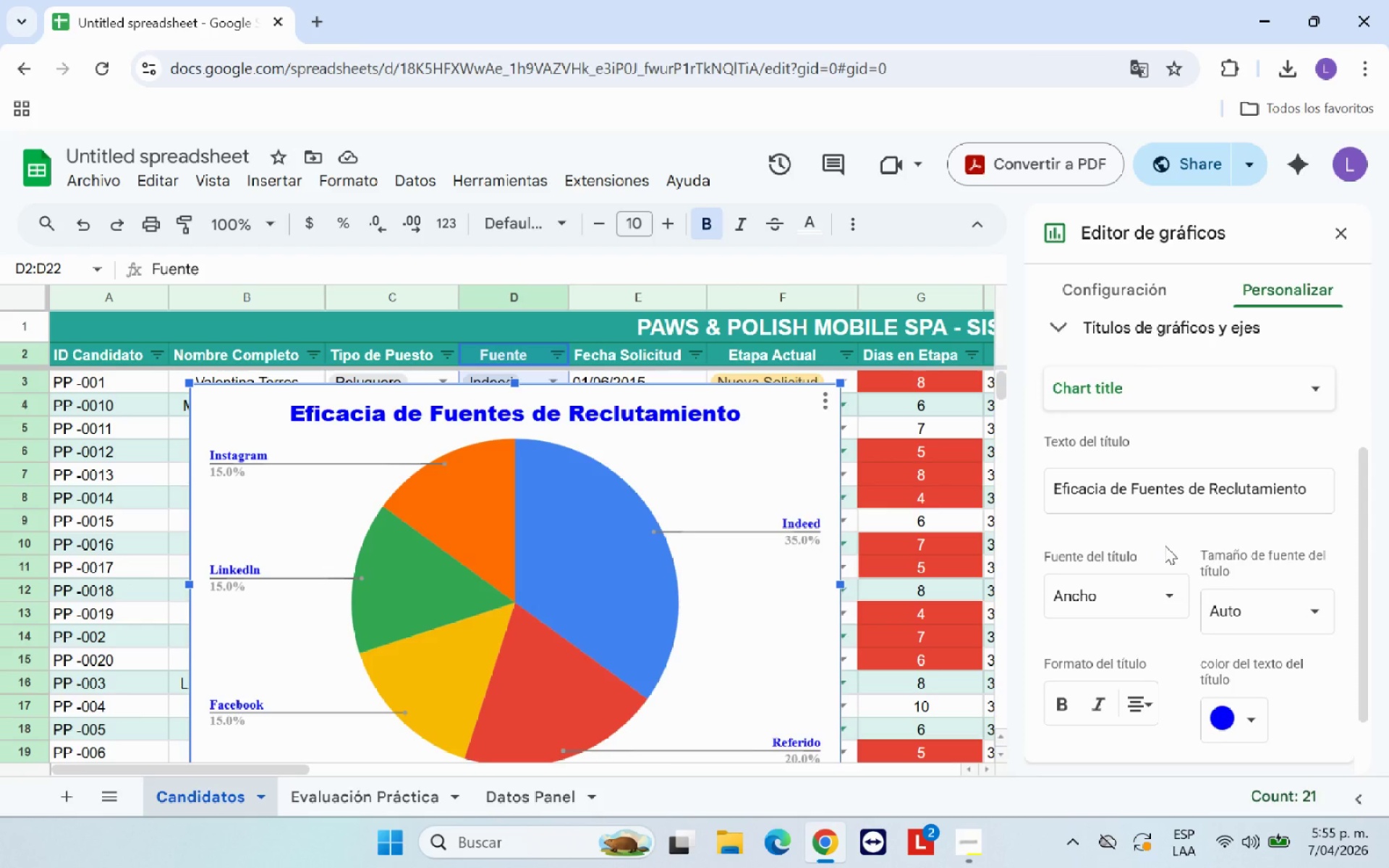 
scroll: coordinate [1165, 545], scroll_direction: up, amount: 3.0
 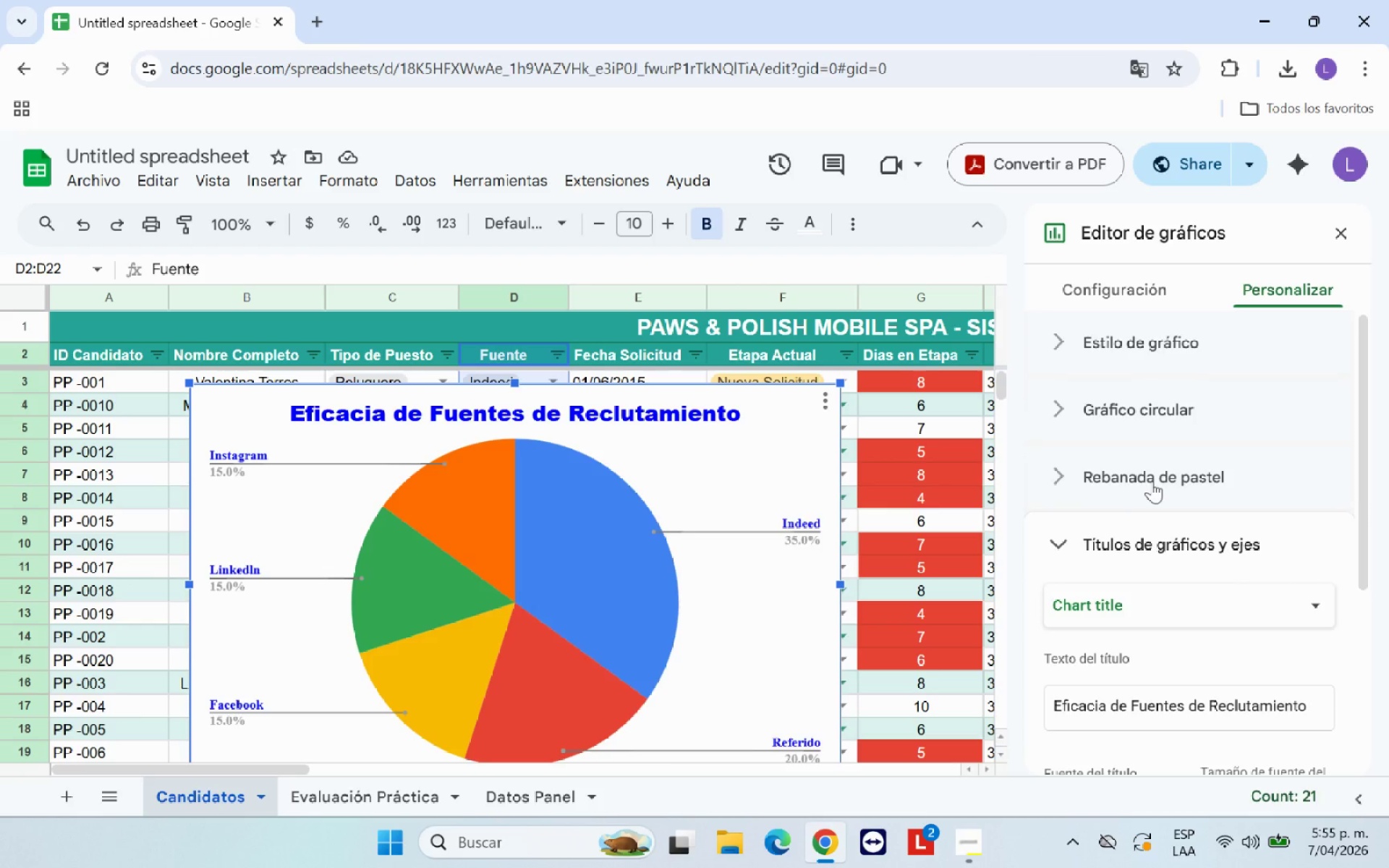 
scroll: coordinate [1152, 481], scroll_direction: down, amount: 2.0
 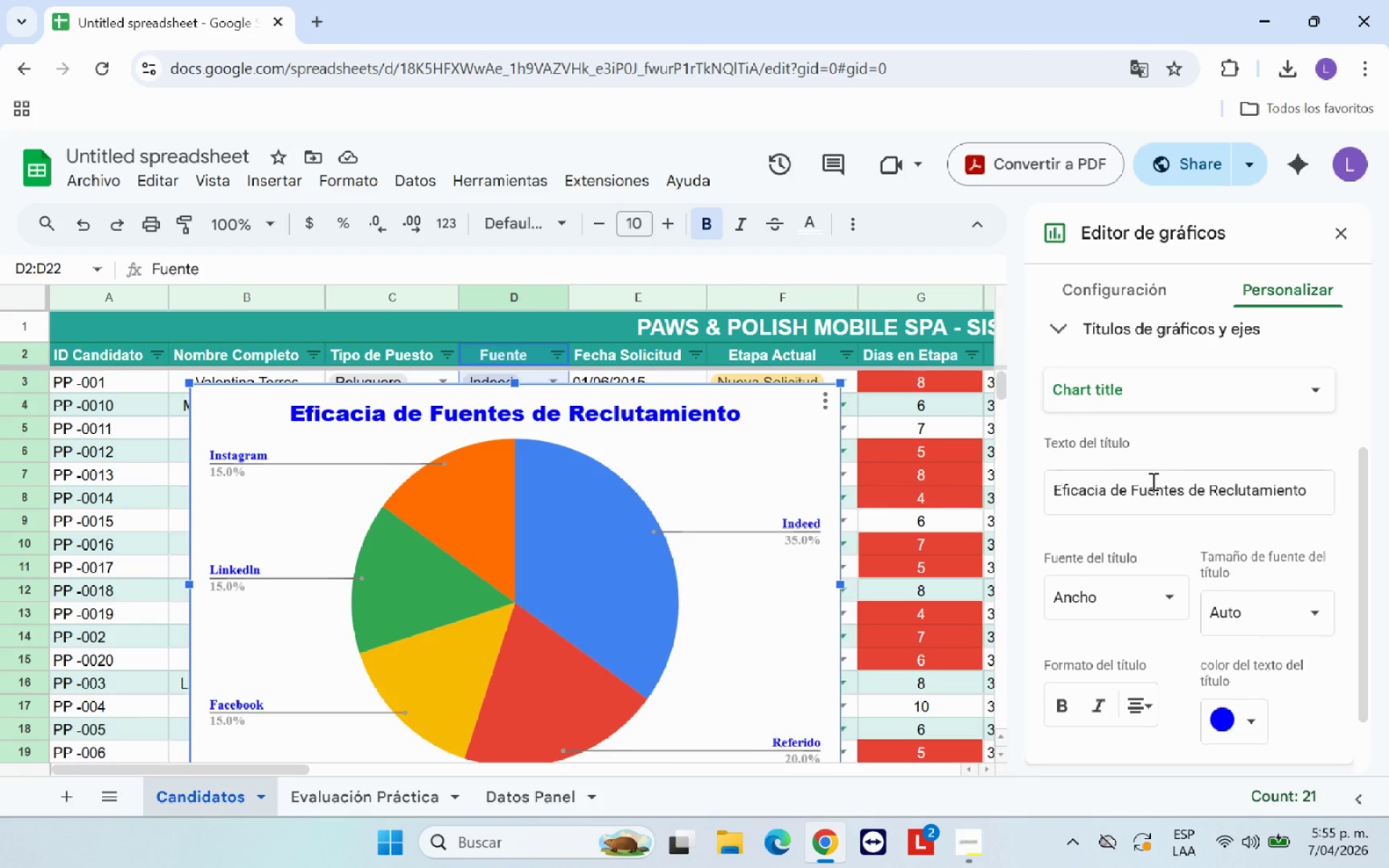 
scroll: coordinate [1150, 481], scroll_direction: up, amount: 3.0
 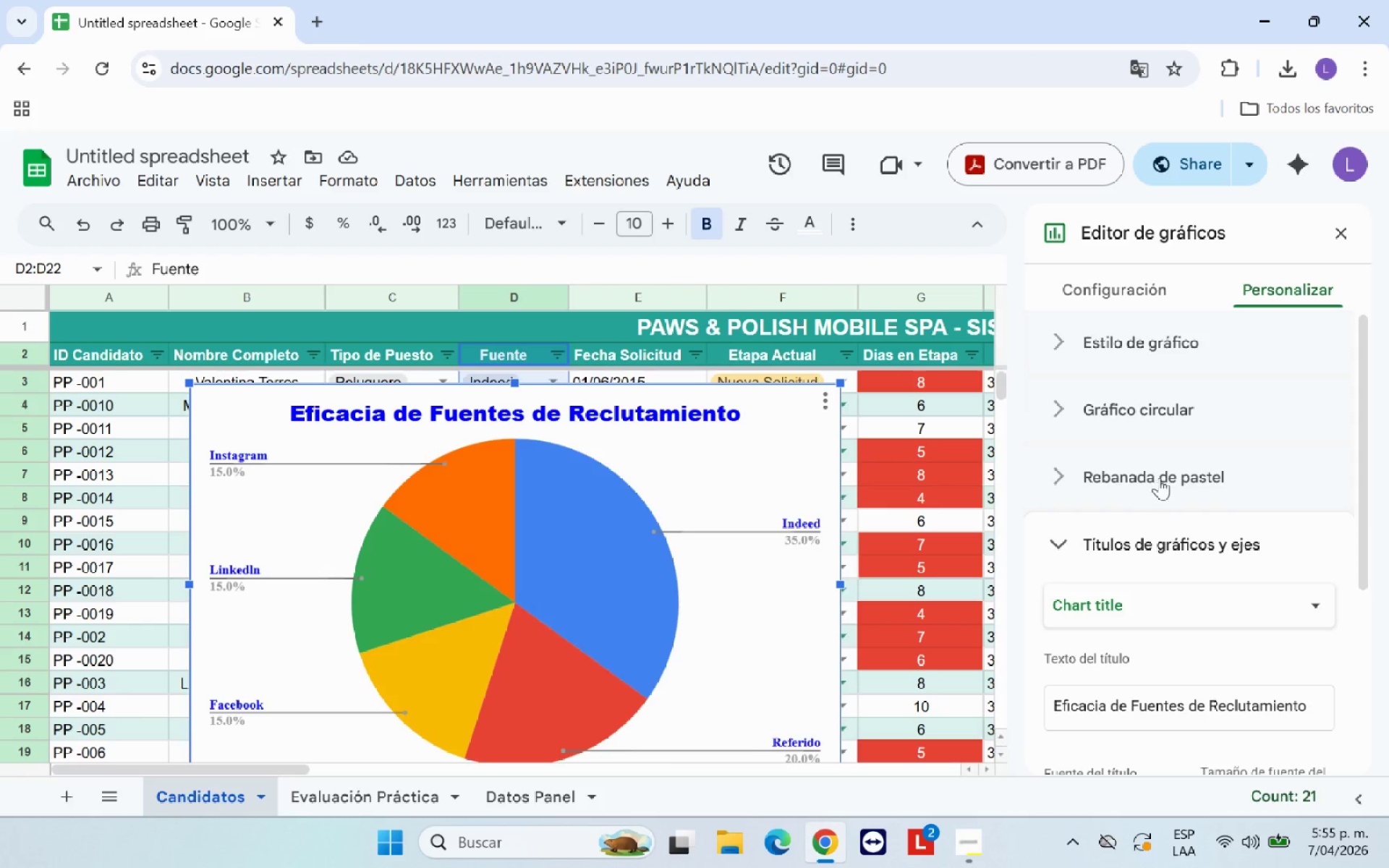 
left_click([1159, 477])
 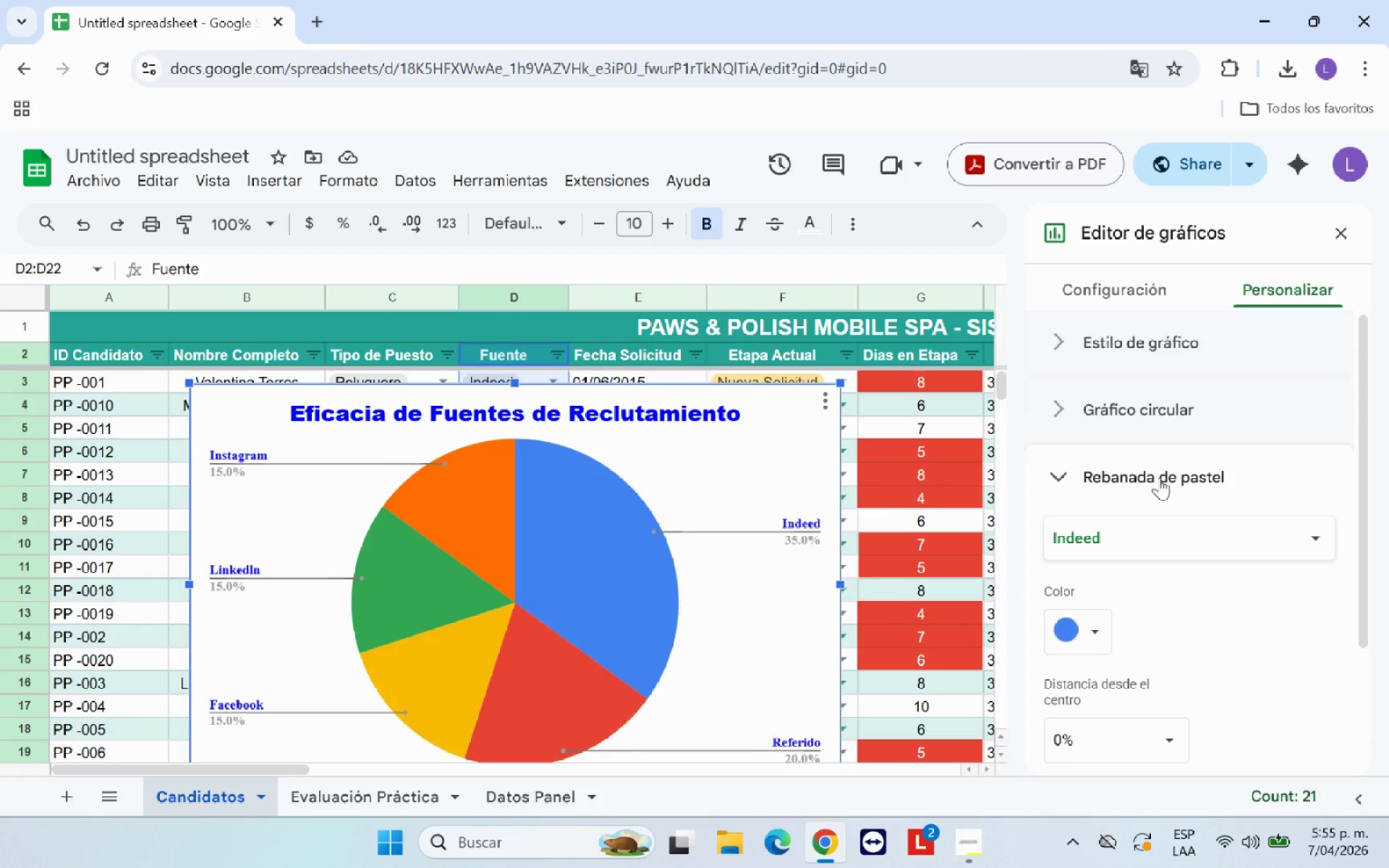 
scroll: coordinate [1161, 484], scroll_direction: none, amount: 0.0
 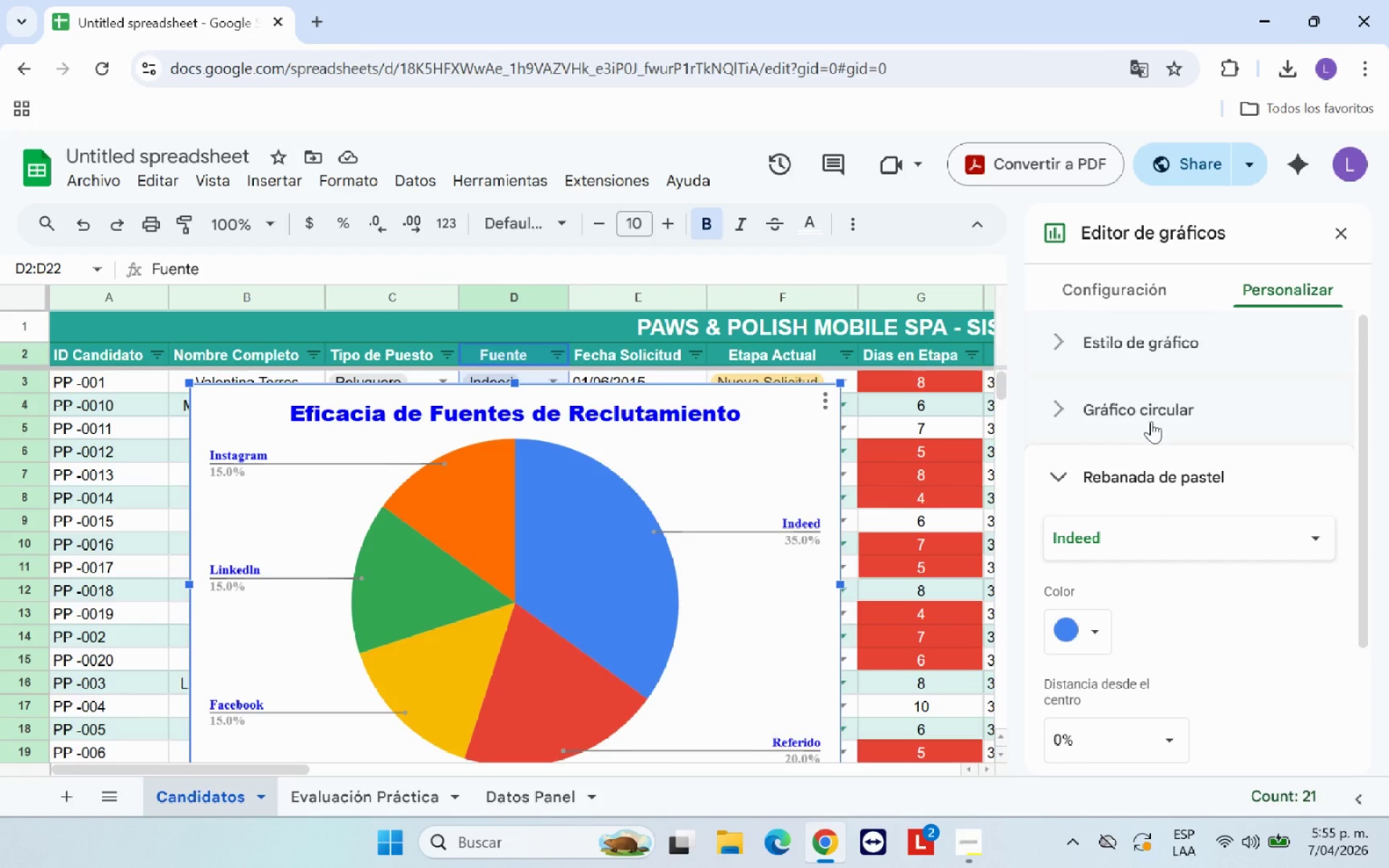 
left_click([1156, 412])
 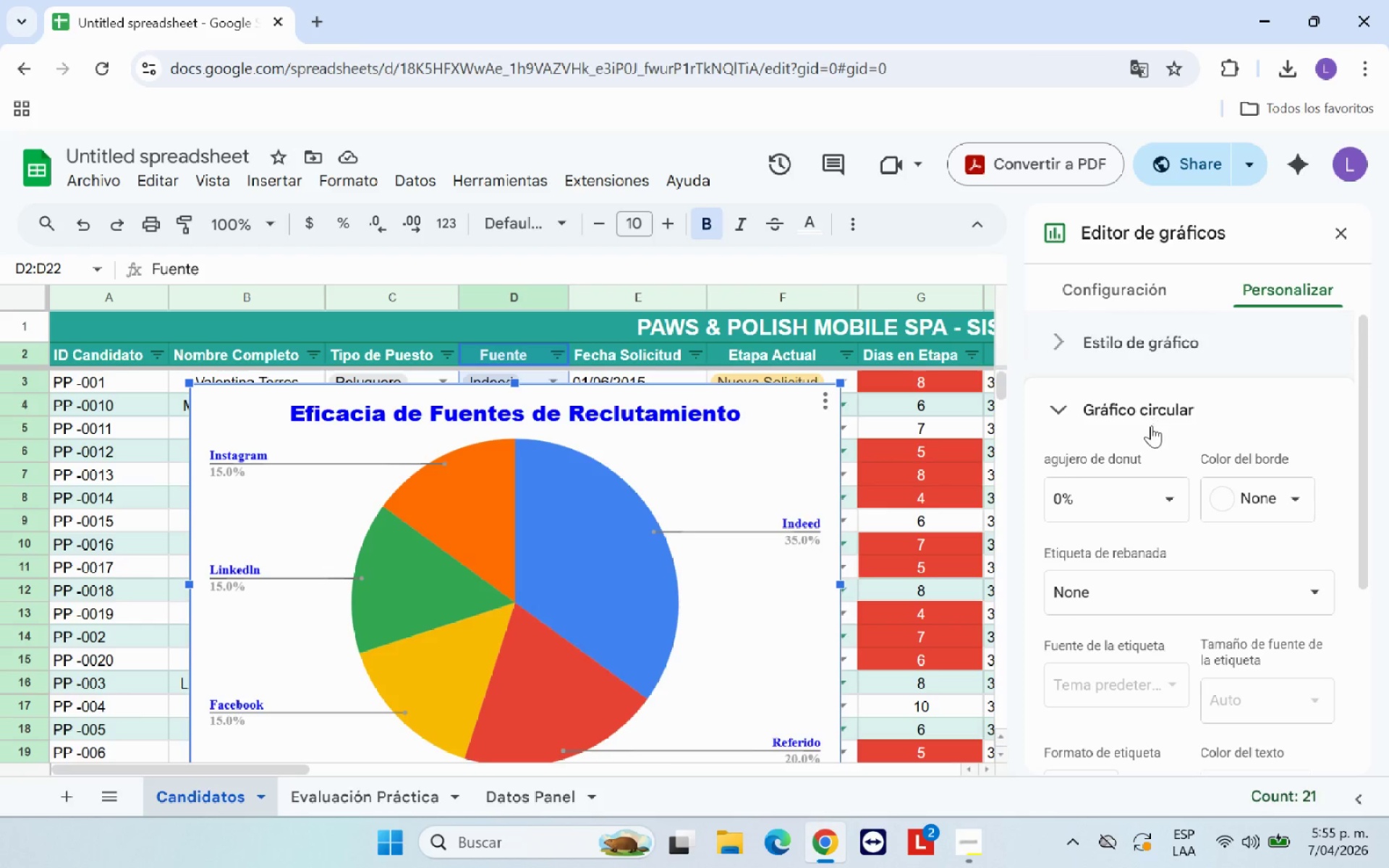 
scroll: coordinate [1151, 448], scroll_direction: down, amount: 2.0
 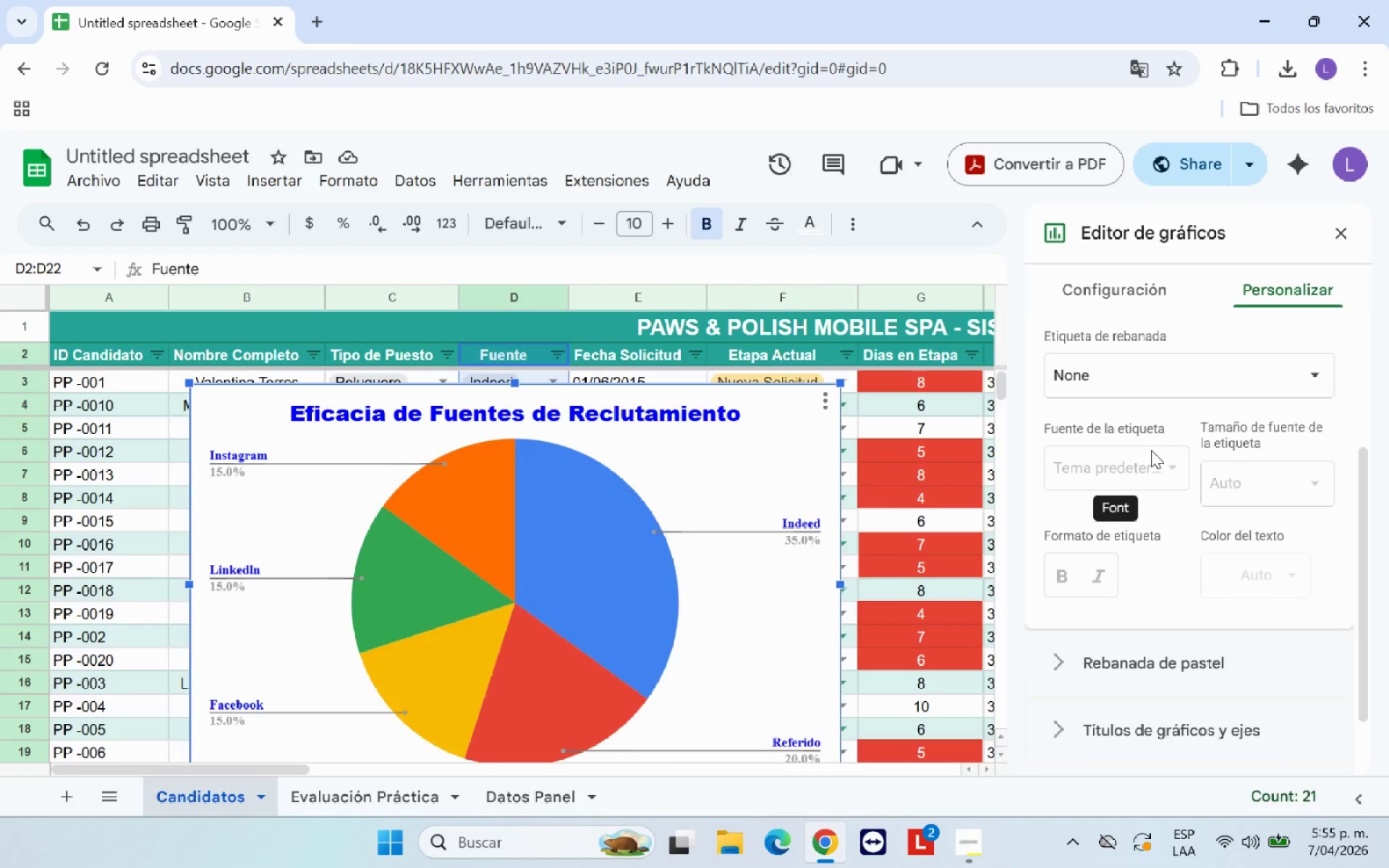 
scroll: coordinate [1151, 454], scroll_direction: up, amount: 2.0
 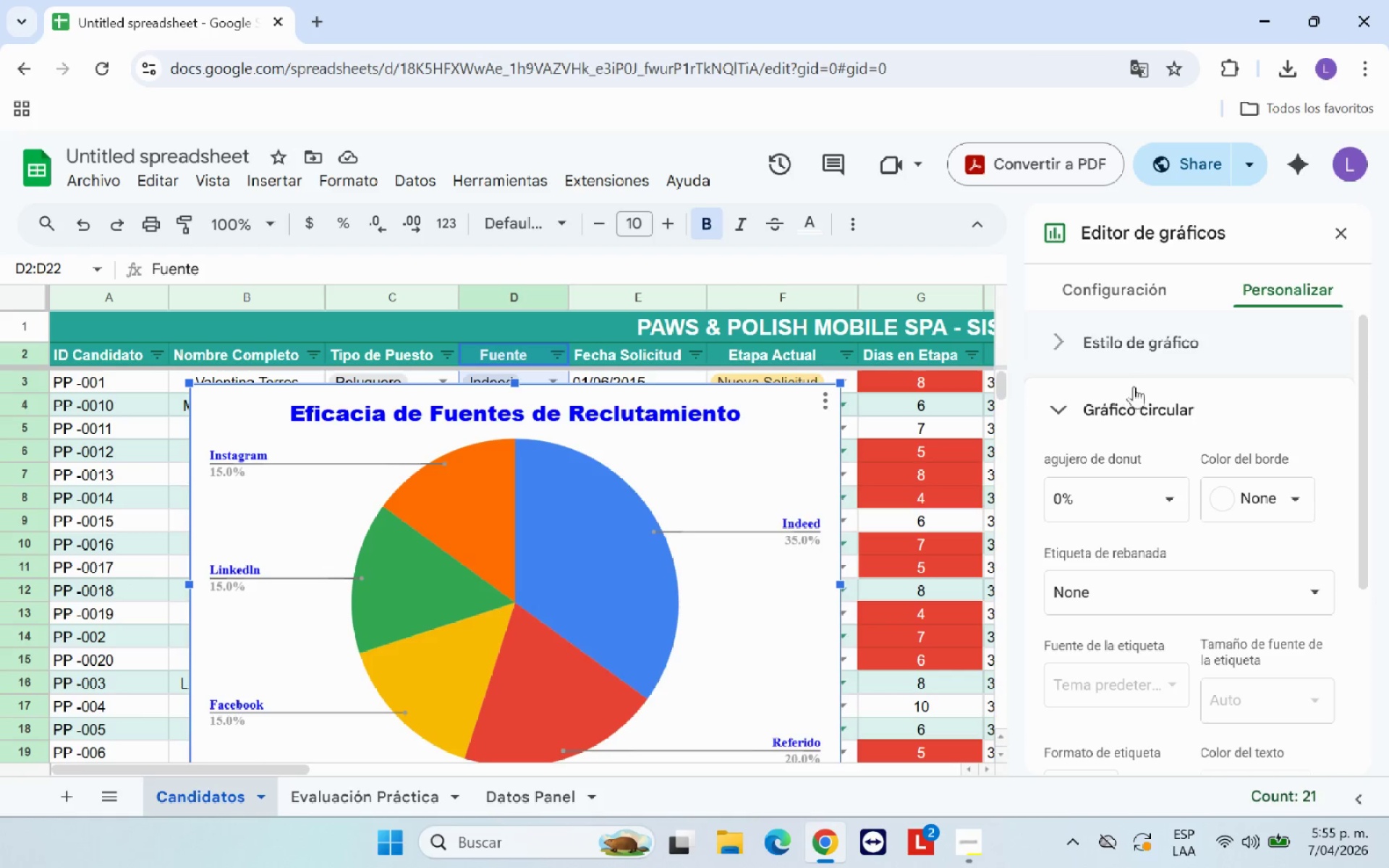 
left_click([1158, 356])
 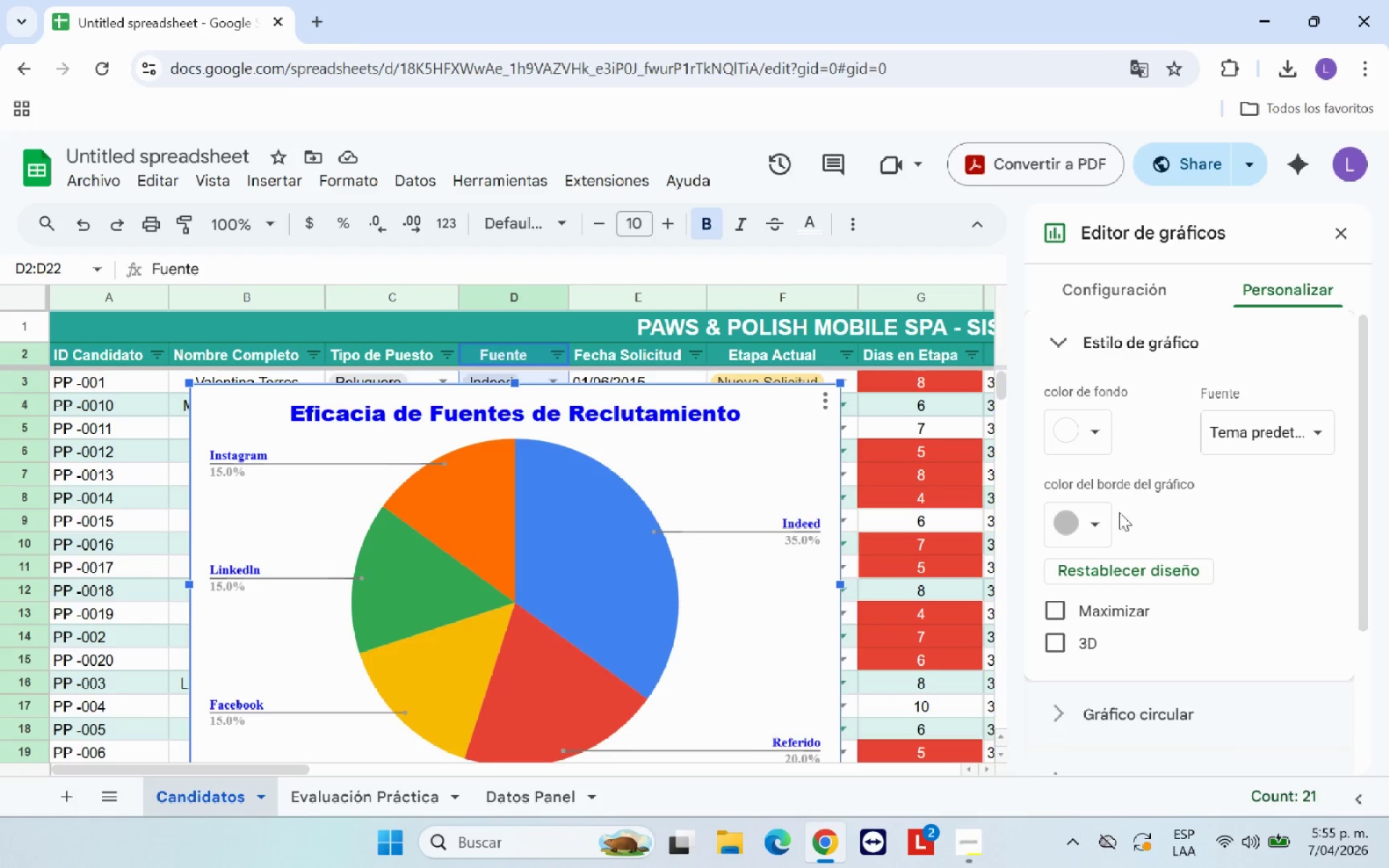 
left_click([1095, 524])
 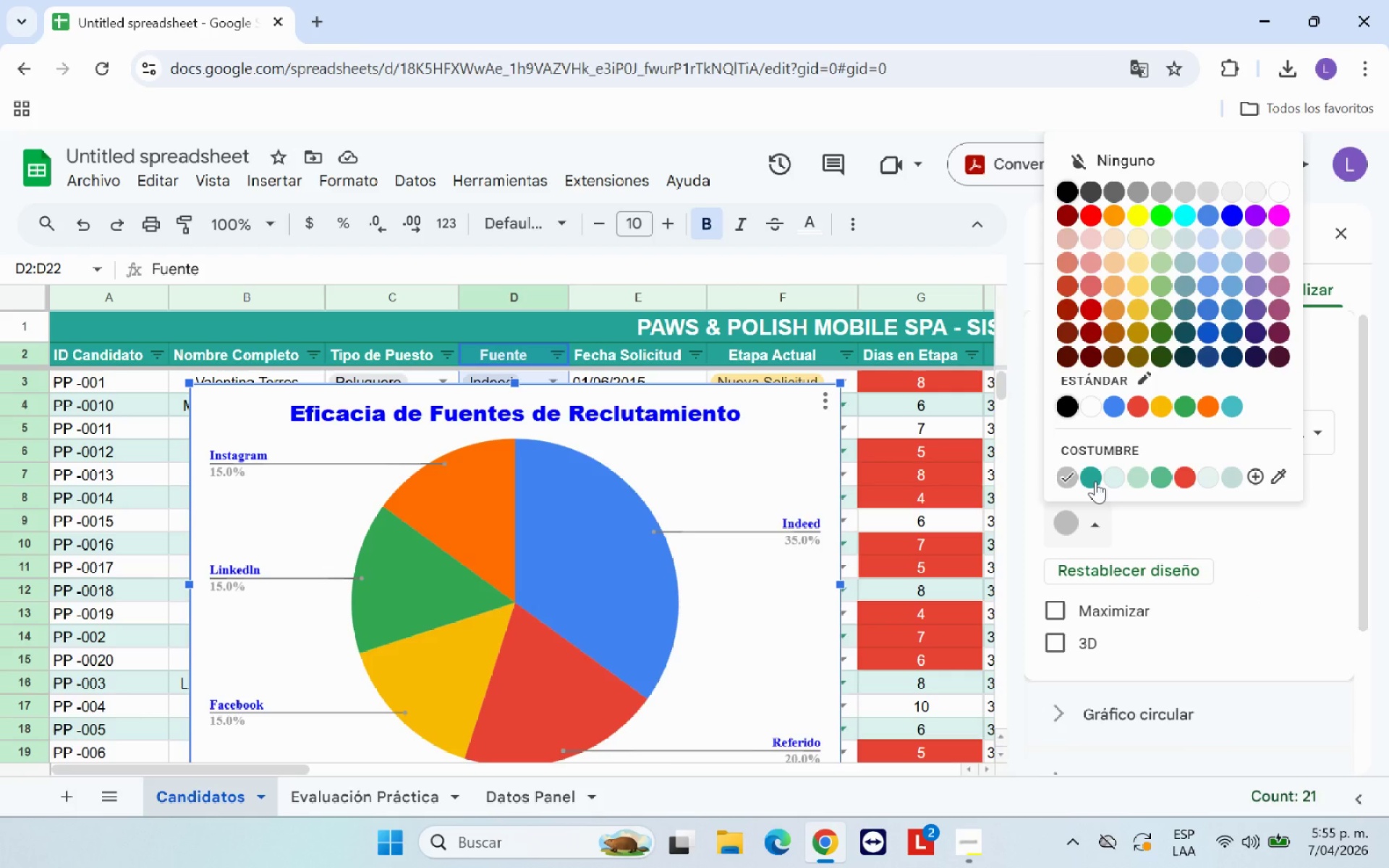 
left_click([1095, 481])
 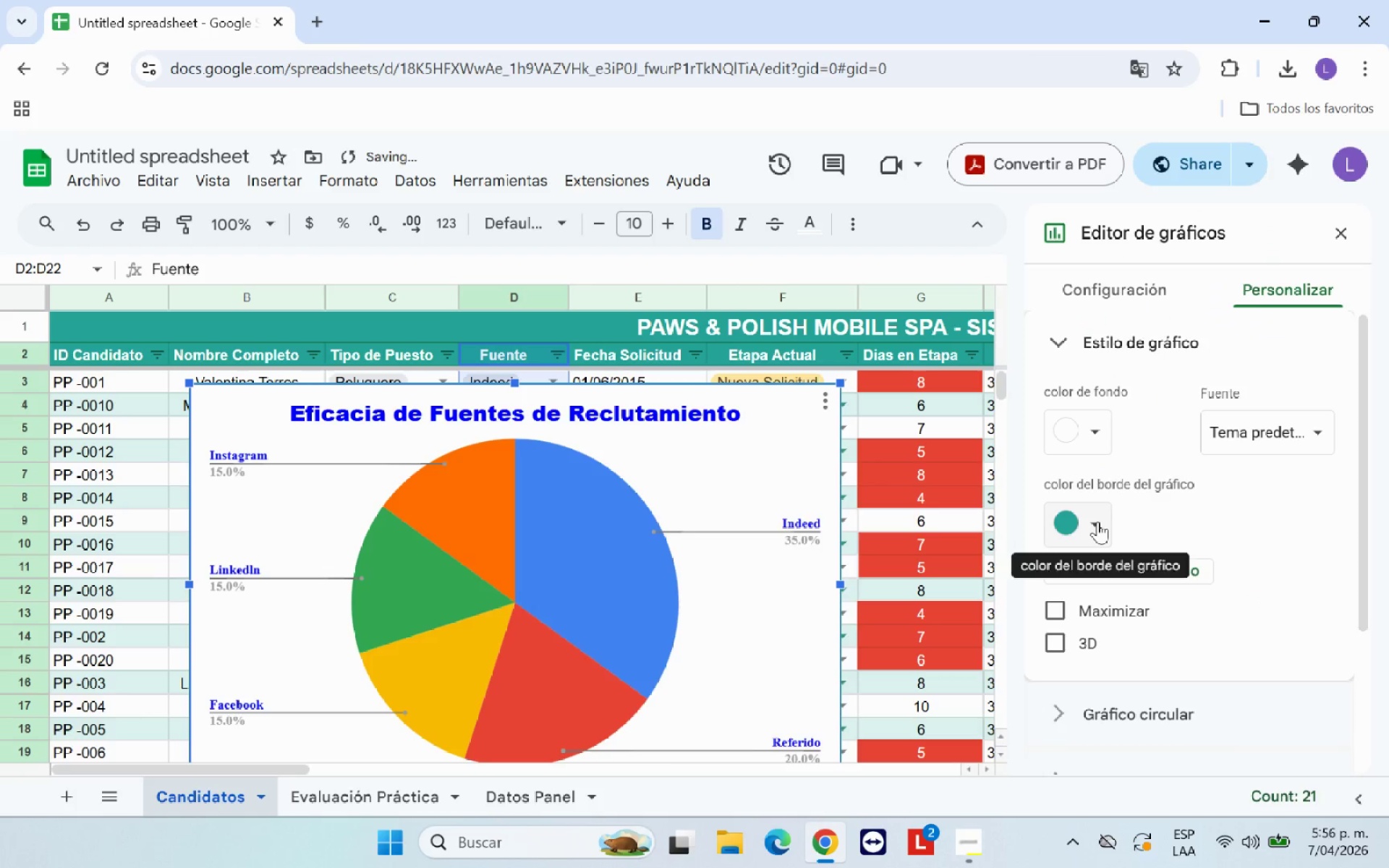 
left_click([1097, 522])
 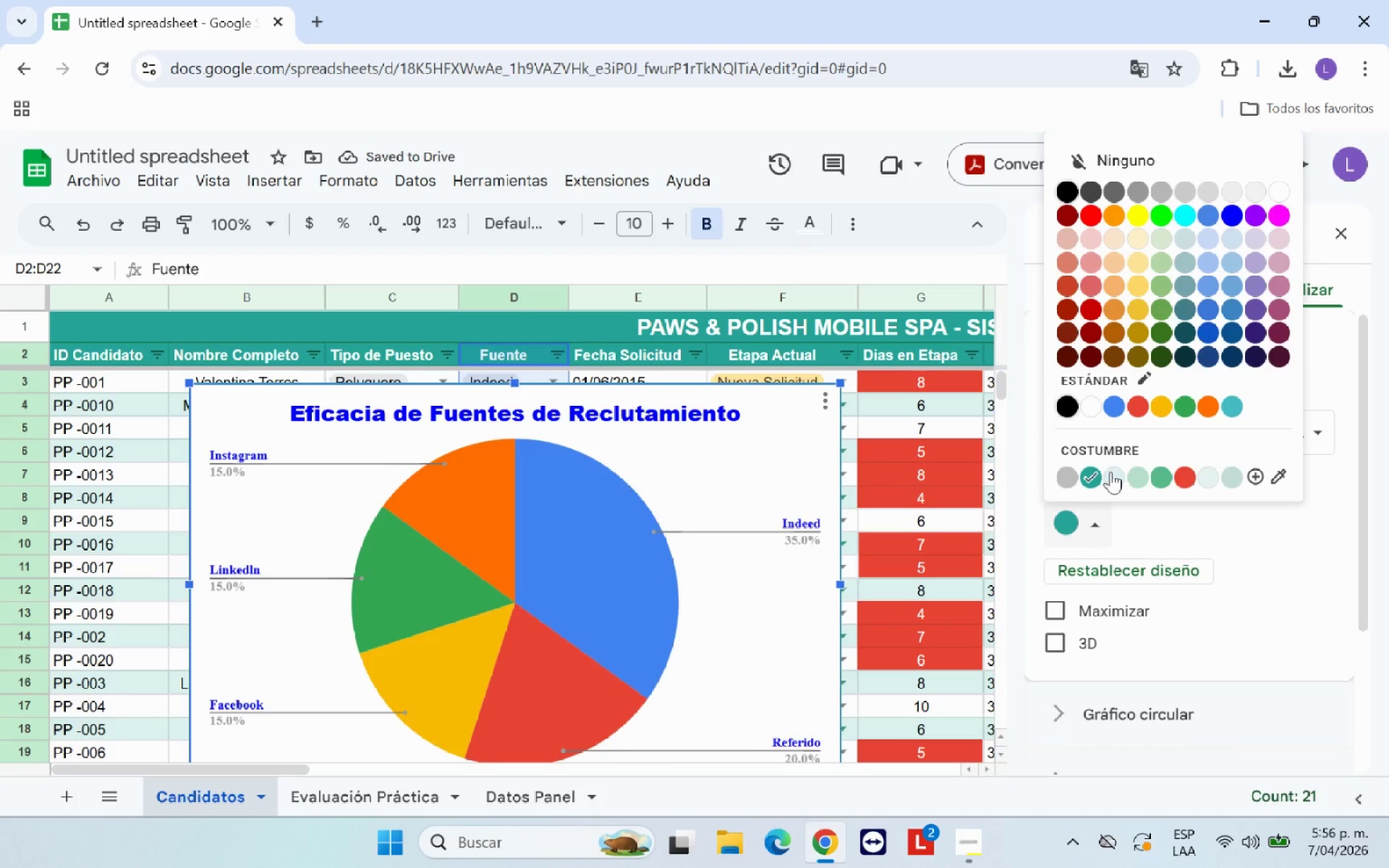 
left_click([1066, 472])
 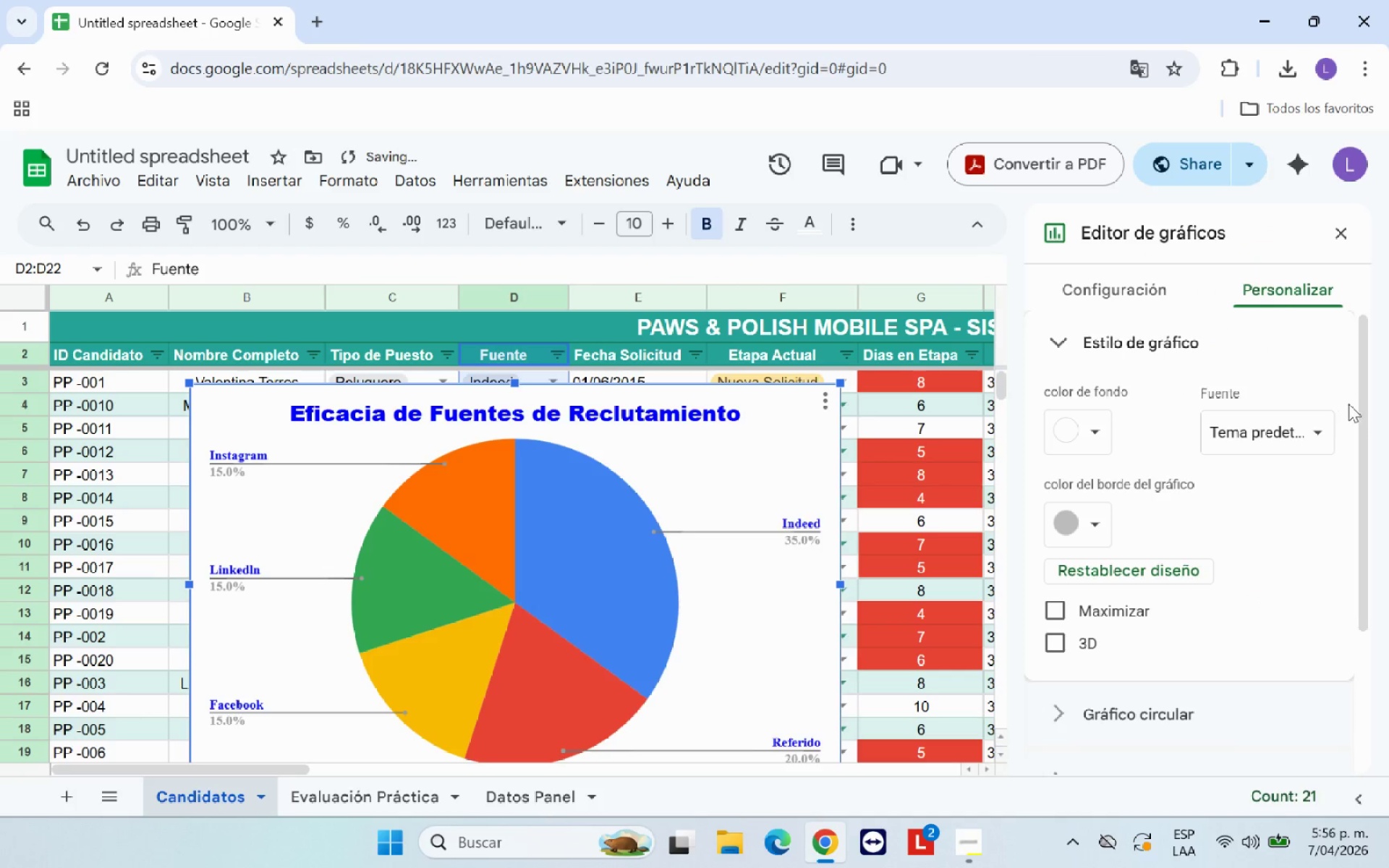 
left_click_drag(start_coordinate=[1363, 396], to_coordinate=[1350, 545])
 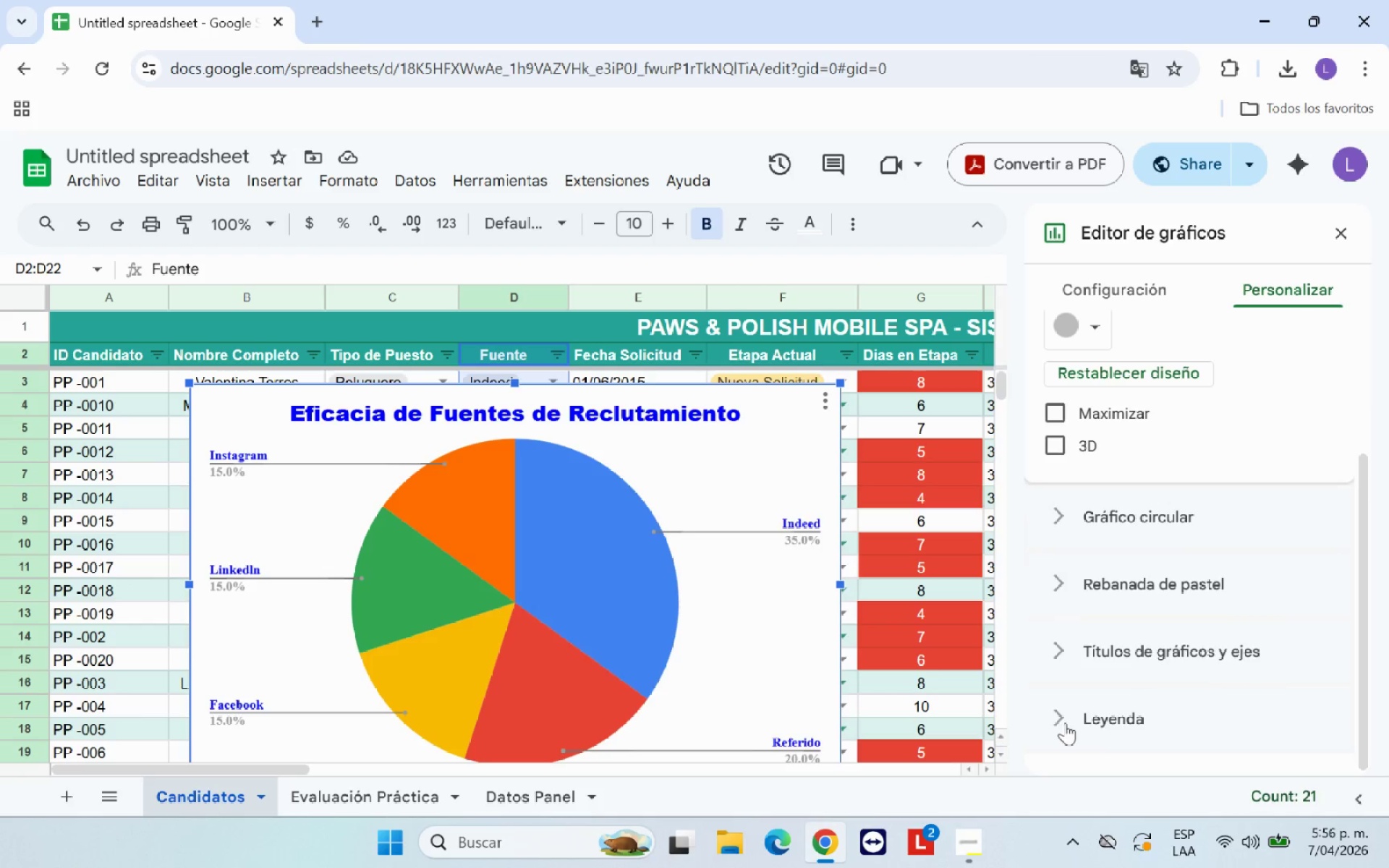 
left_click([1077, 723])
 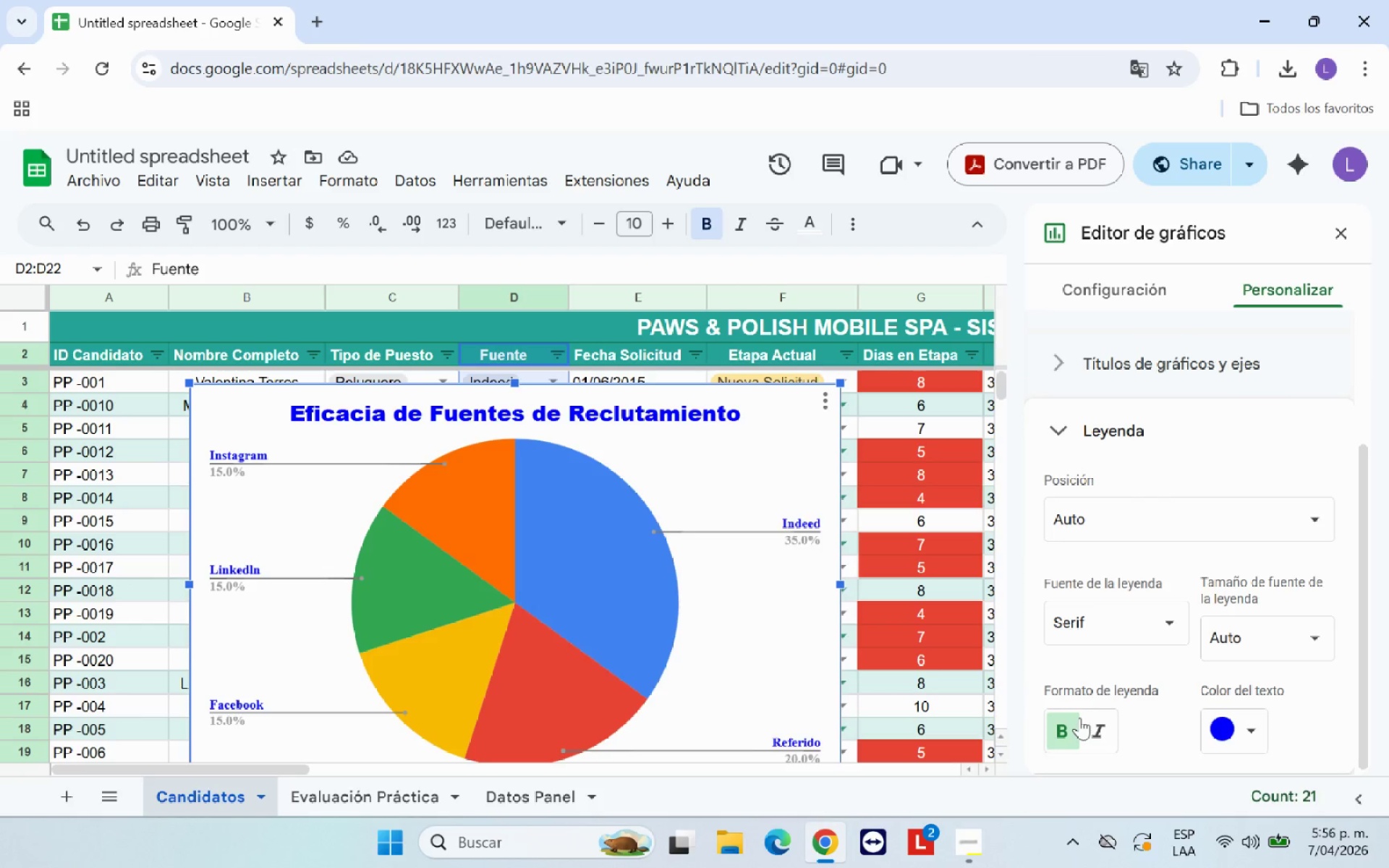 
scroll: coordinate [1150, 661], scroll_direction: down, amount: 4.0
 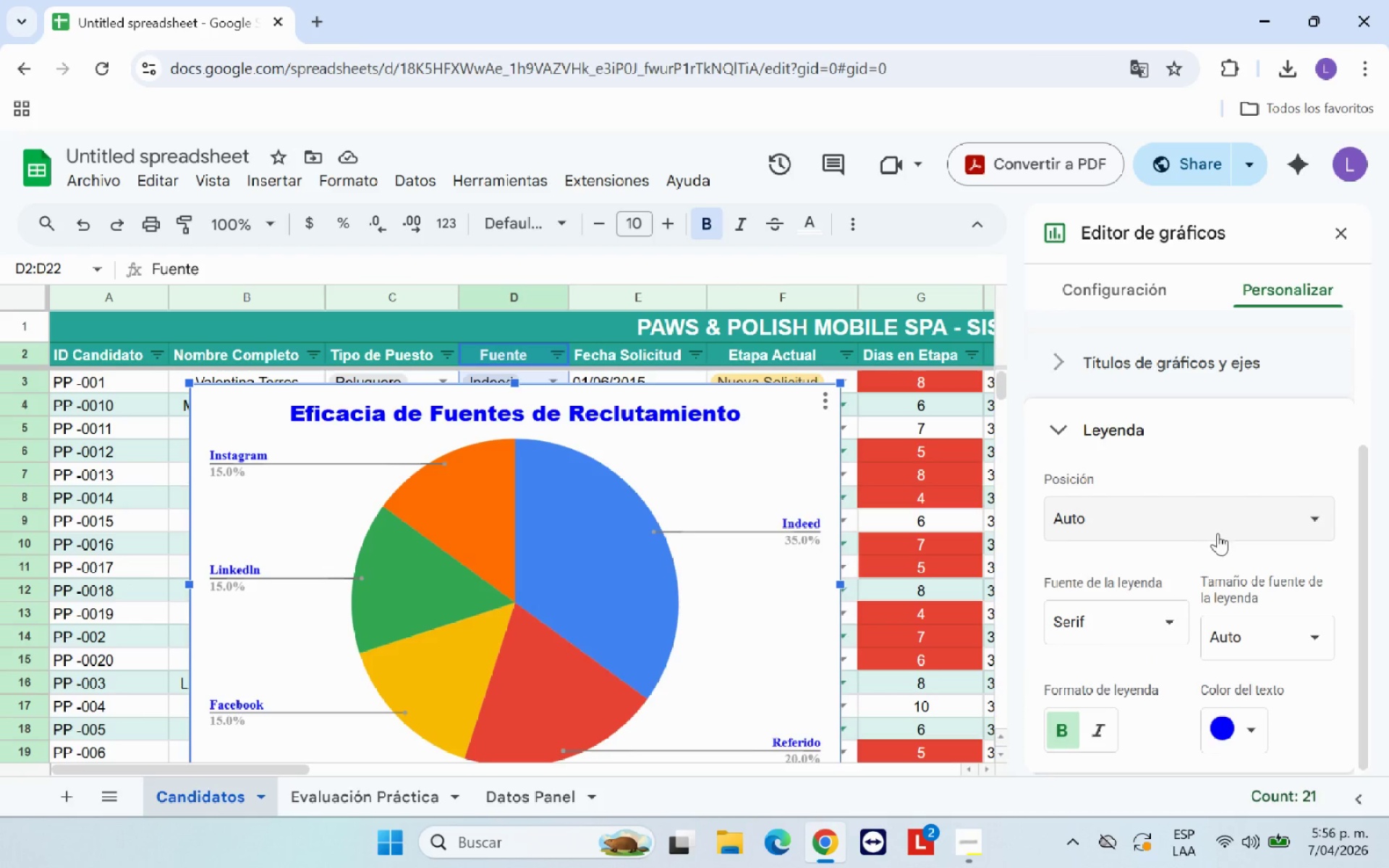 
left_click([1218, 529])
 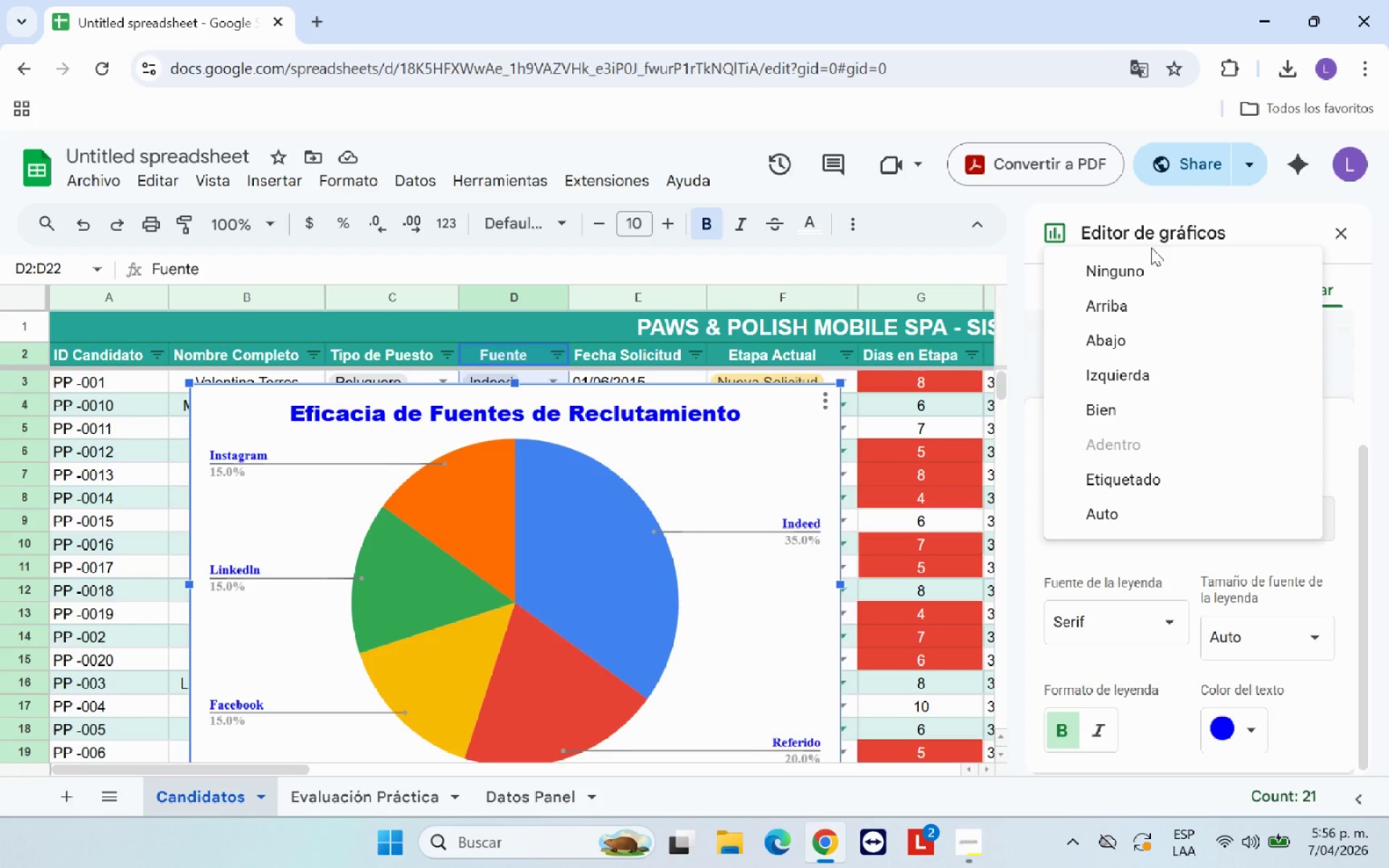 
left_click([1127, 340])
 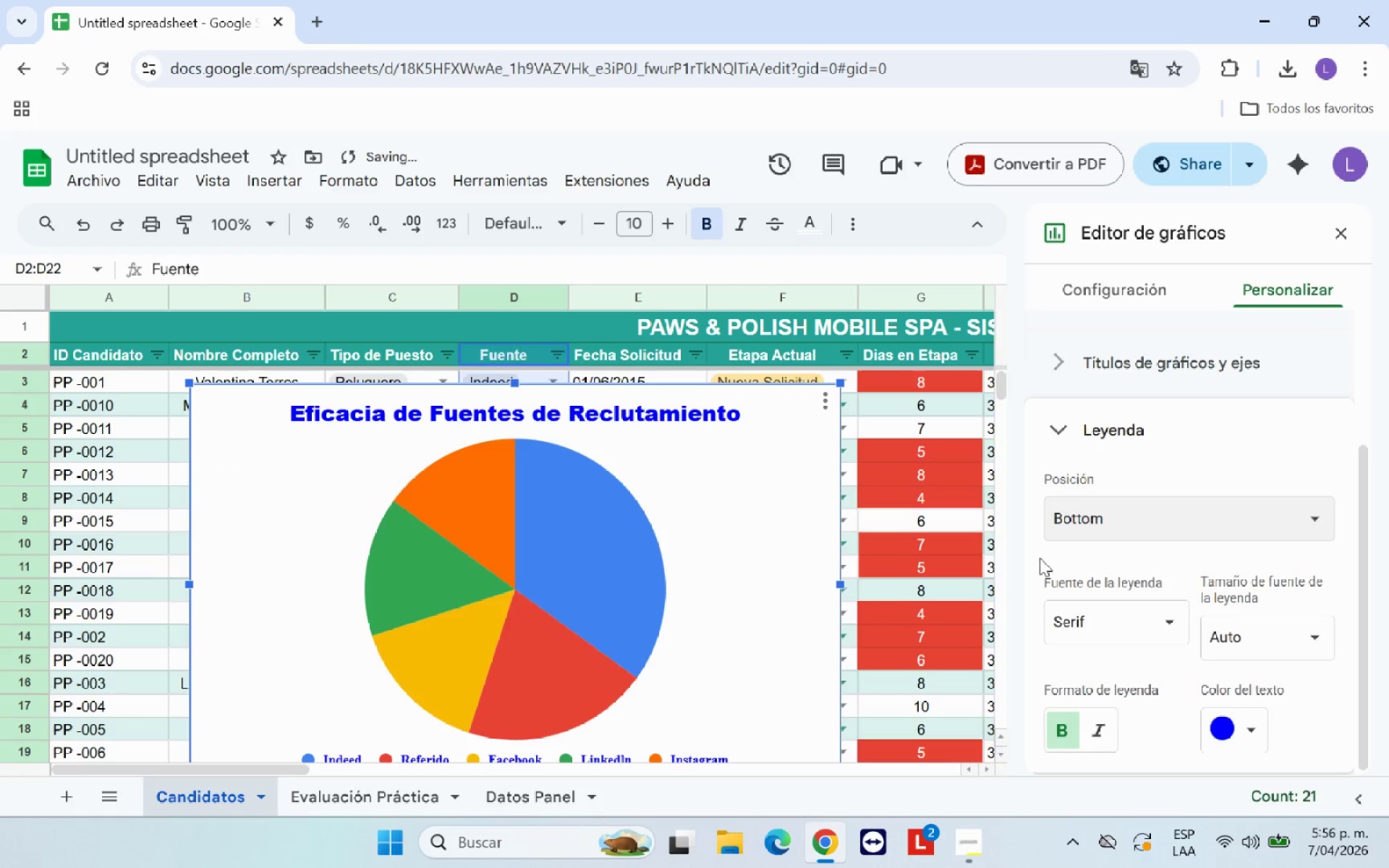 
scroll: coordinate [793, 610], scroll_direction: down, amount: 1.0
 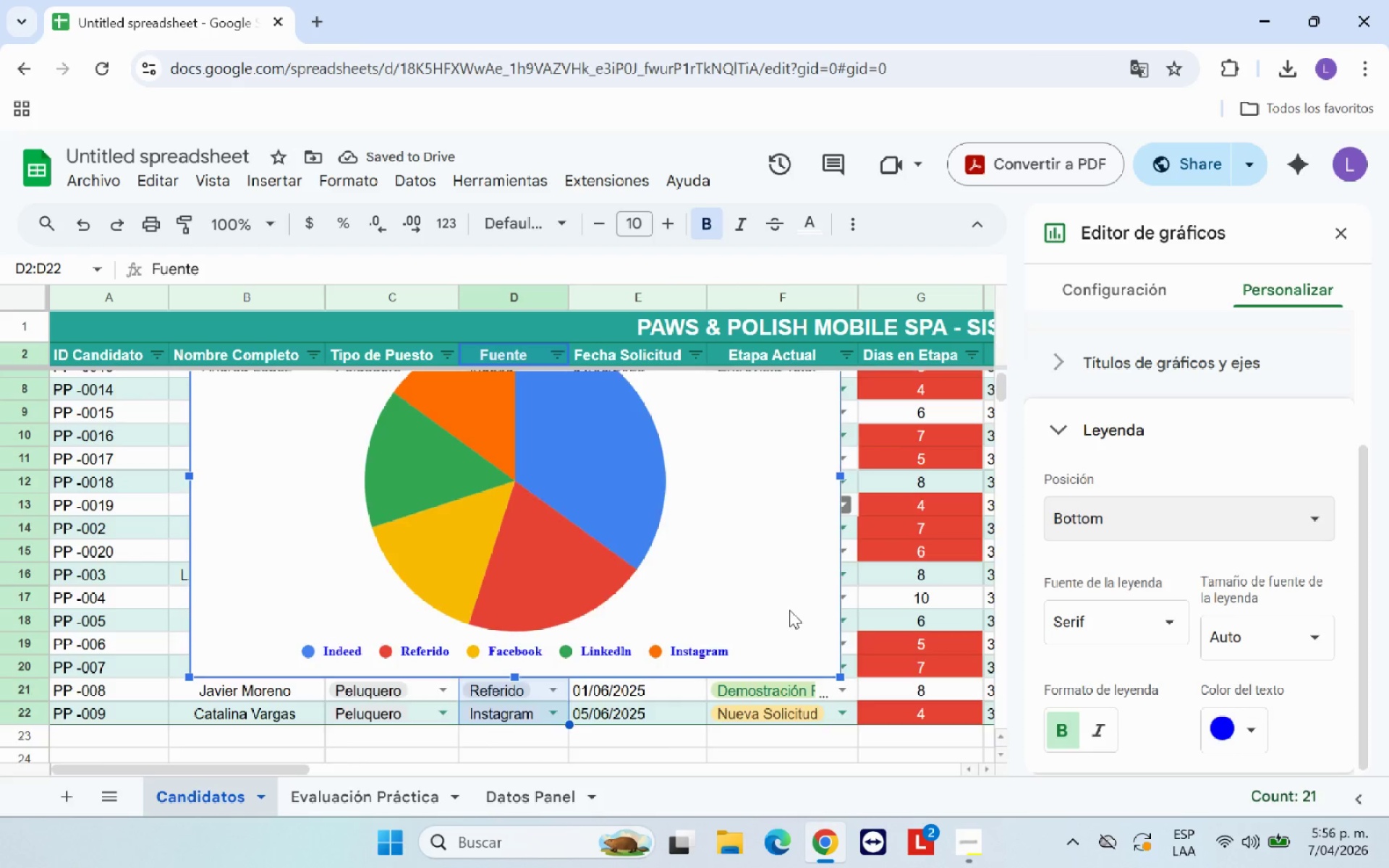 
scroll: coordinate [789, 610], scroll_direction: up, amount: 1.0
 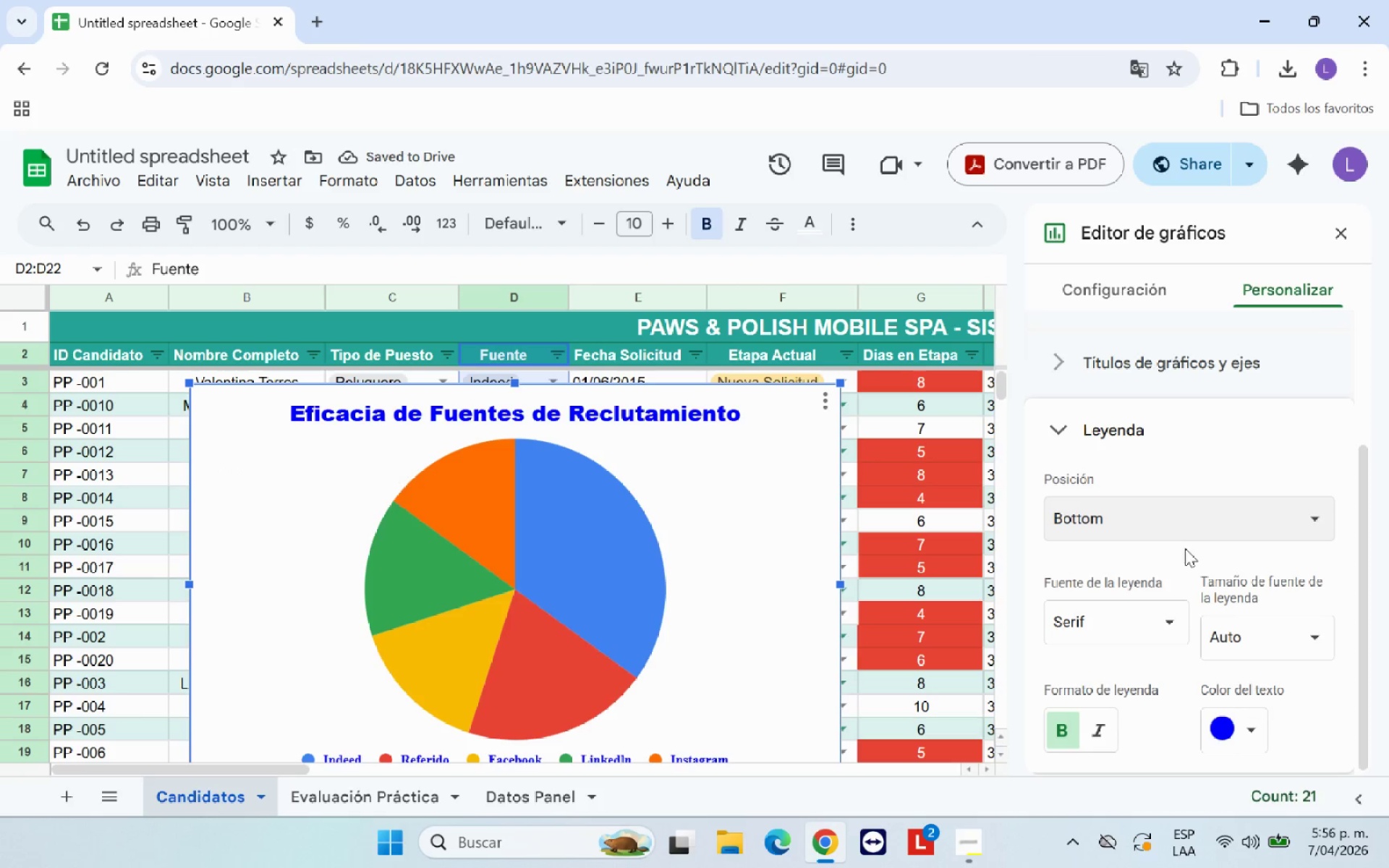 
left_click([1182, 528])
 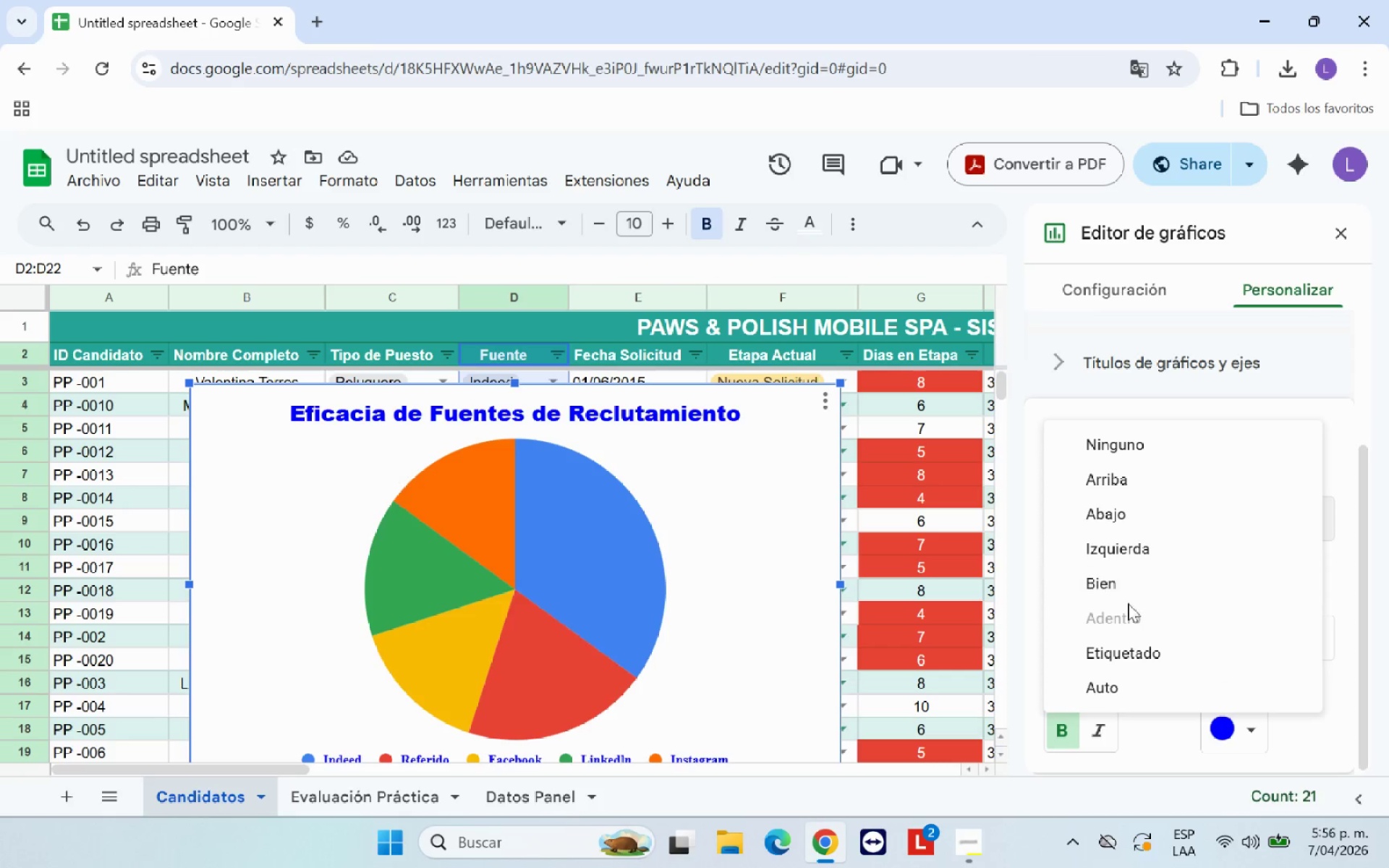 
left_click([1140, 656])
 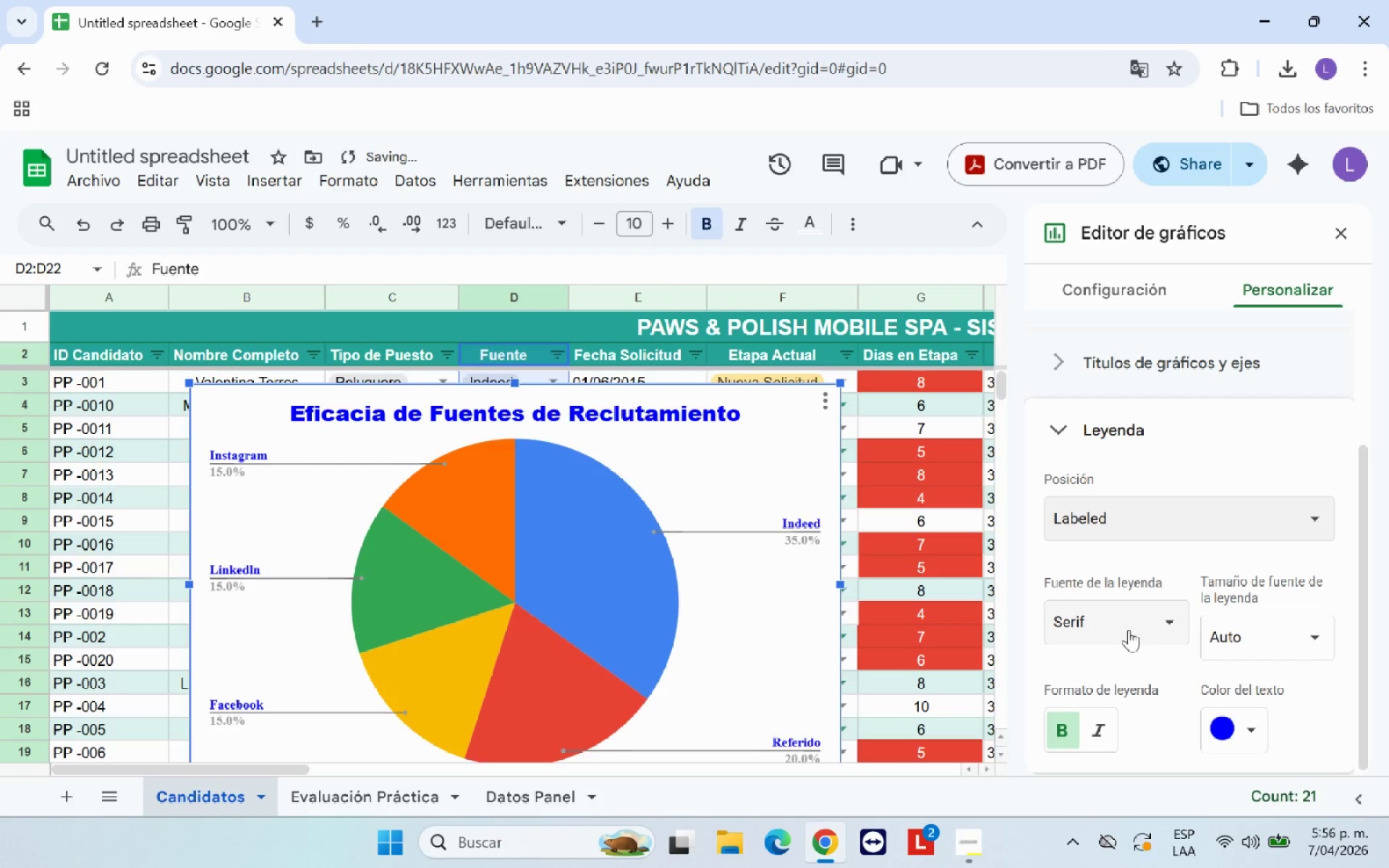 
left_click([1114, 610])
 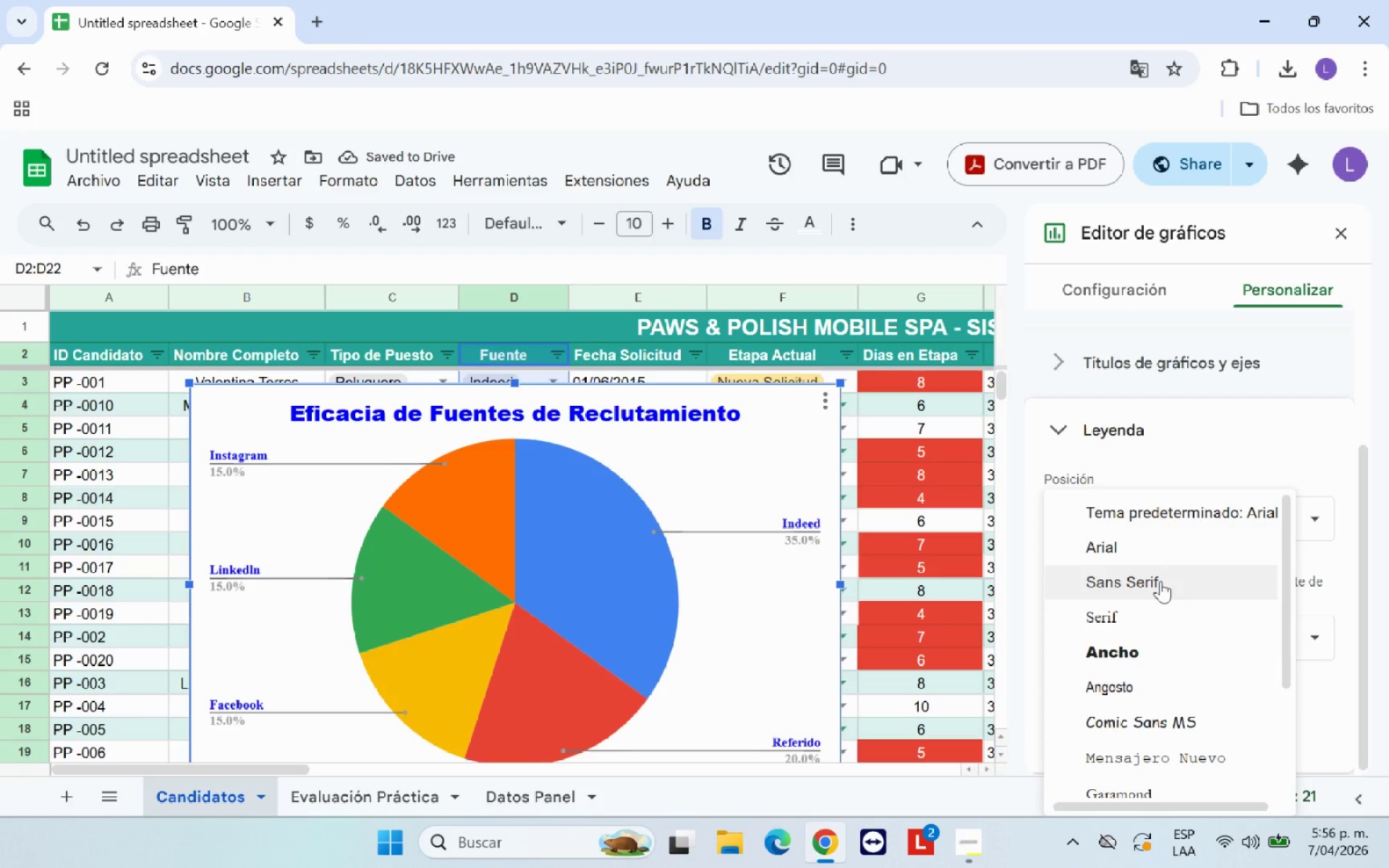 
wait(5.01)
 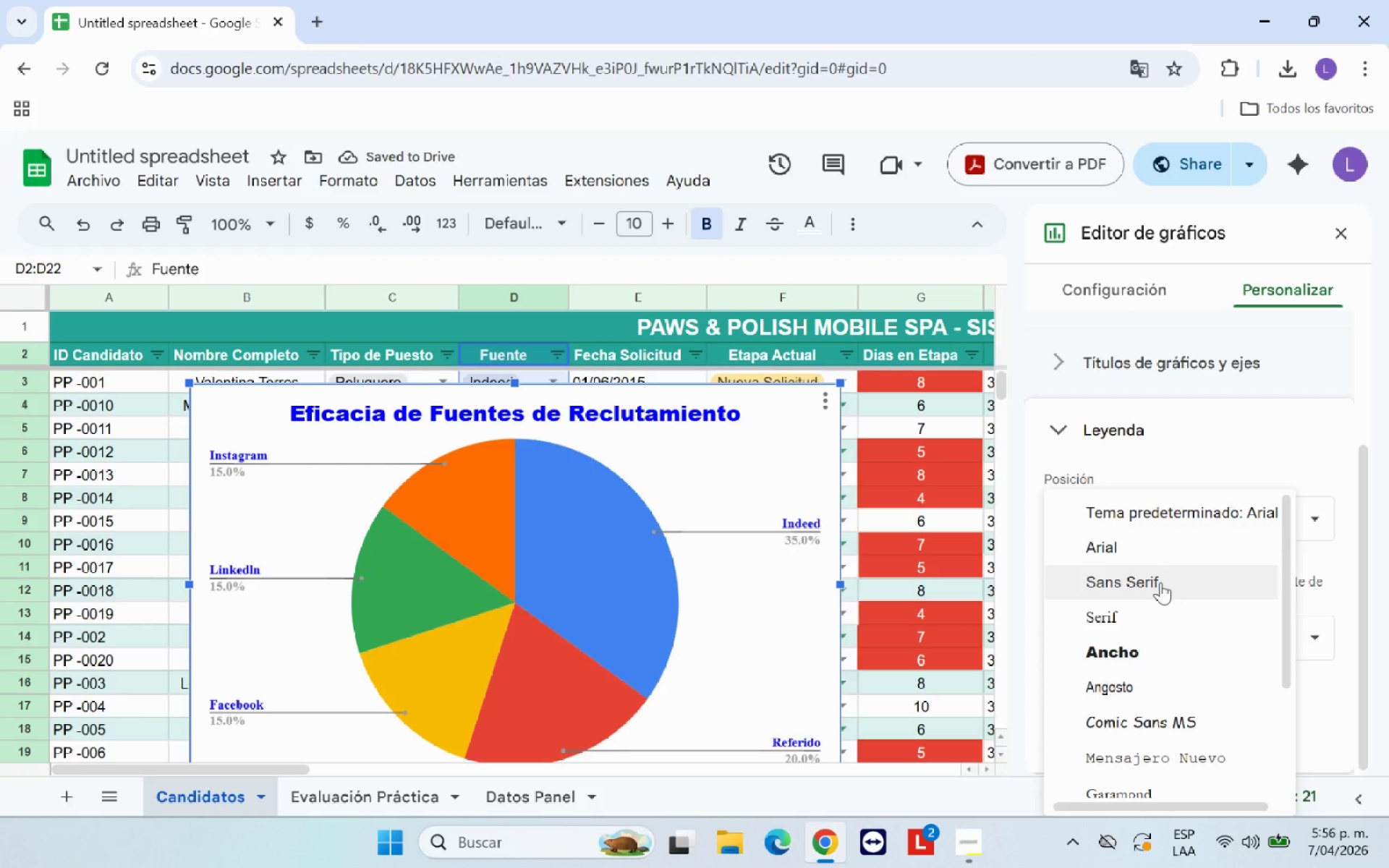 
left_click([1299, 458])
 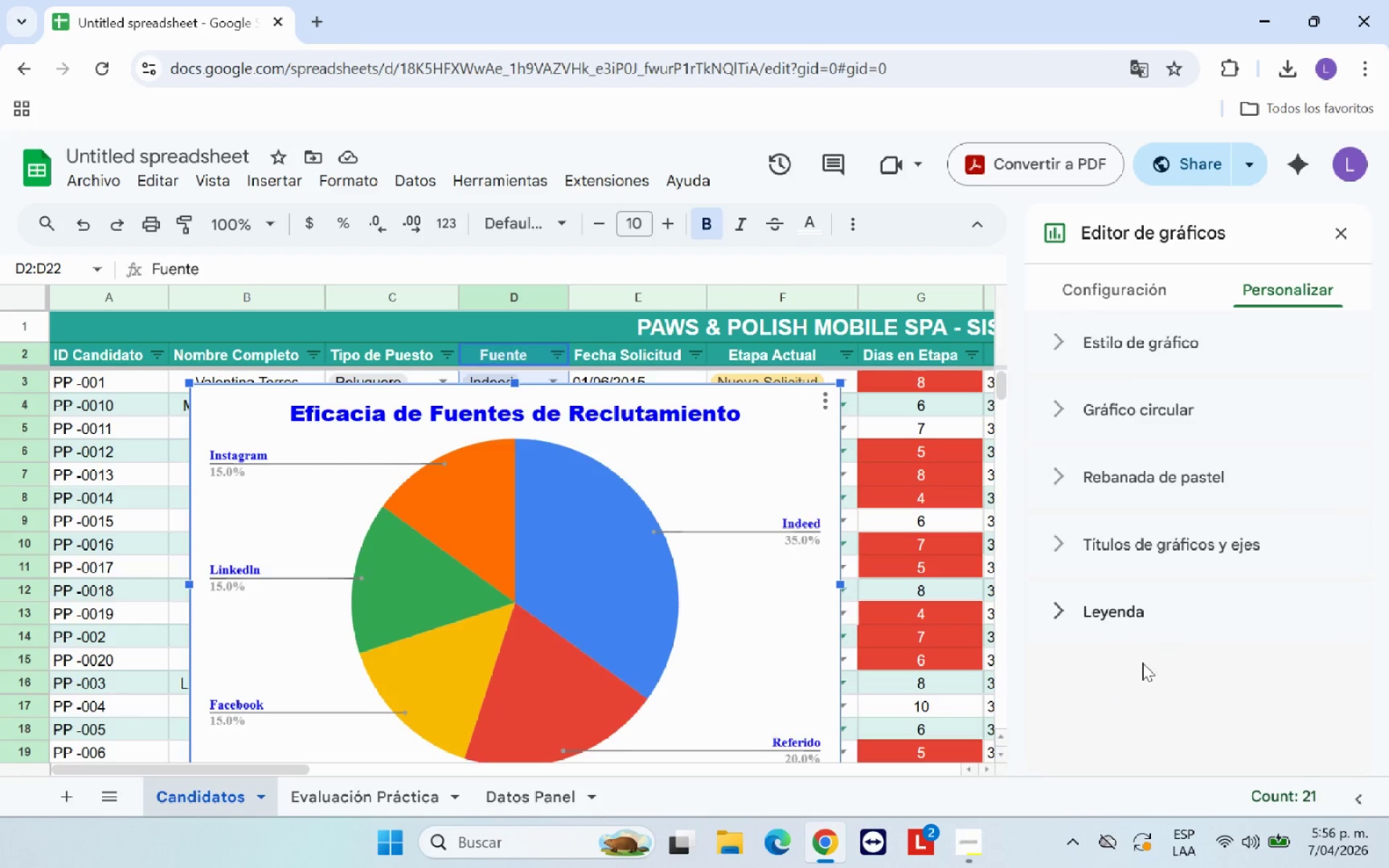 
left_click([1147, 614])
 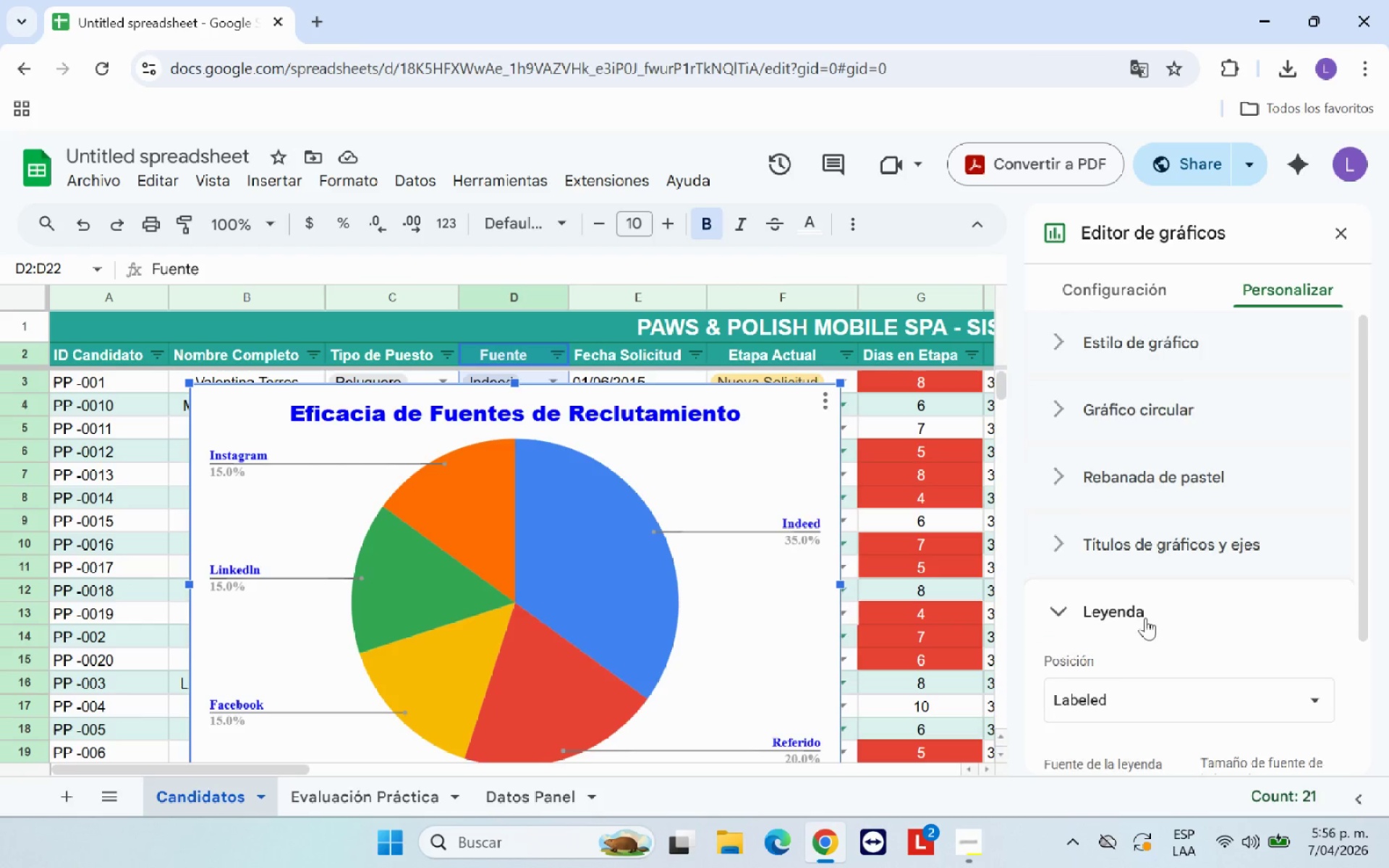 
left_click([1116, 613])
 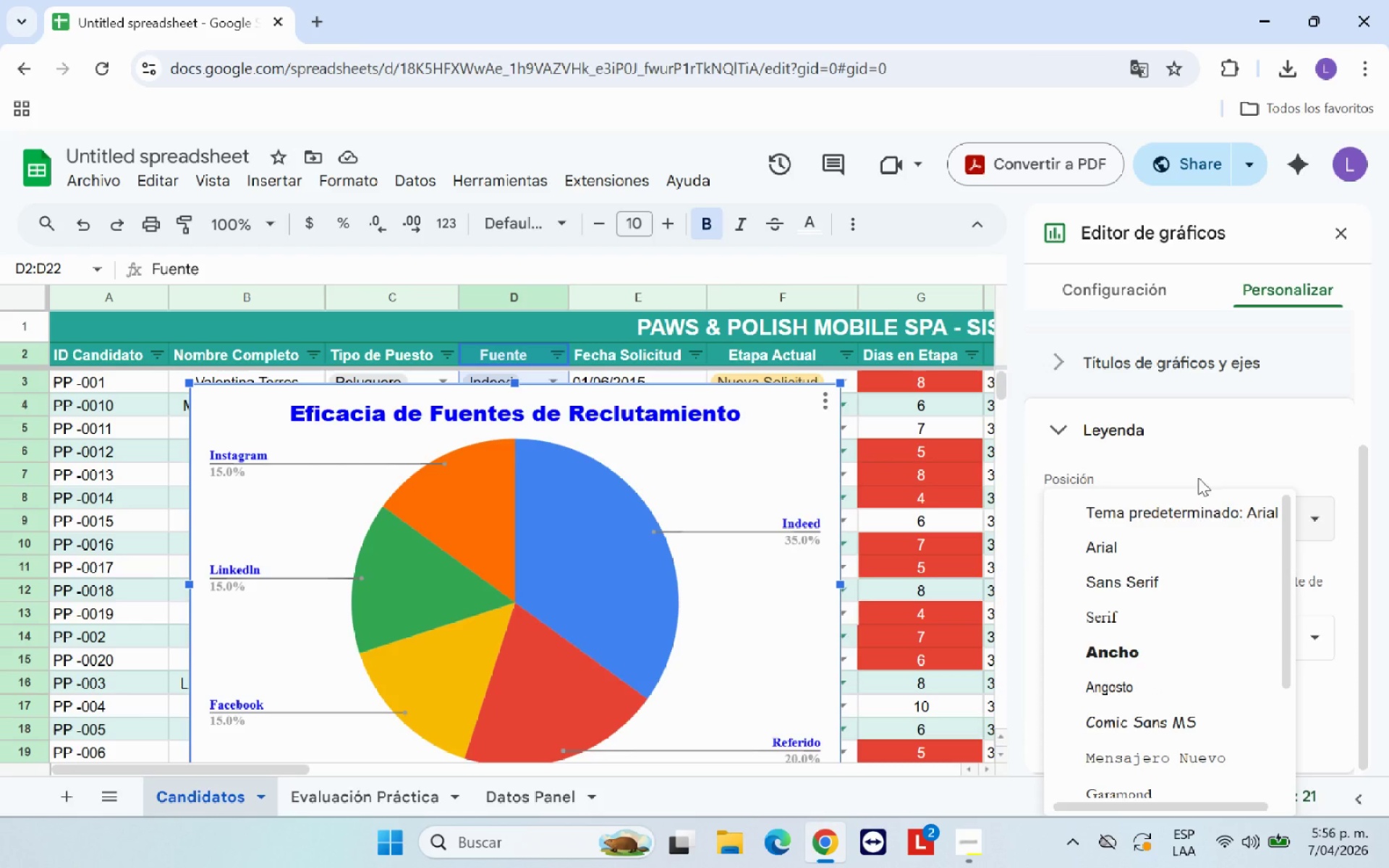 
scroll: coordinate [1107, 618], scroll_direction: down, amount: 4.0
 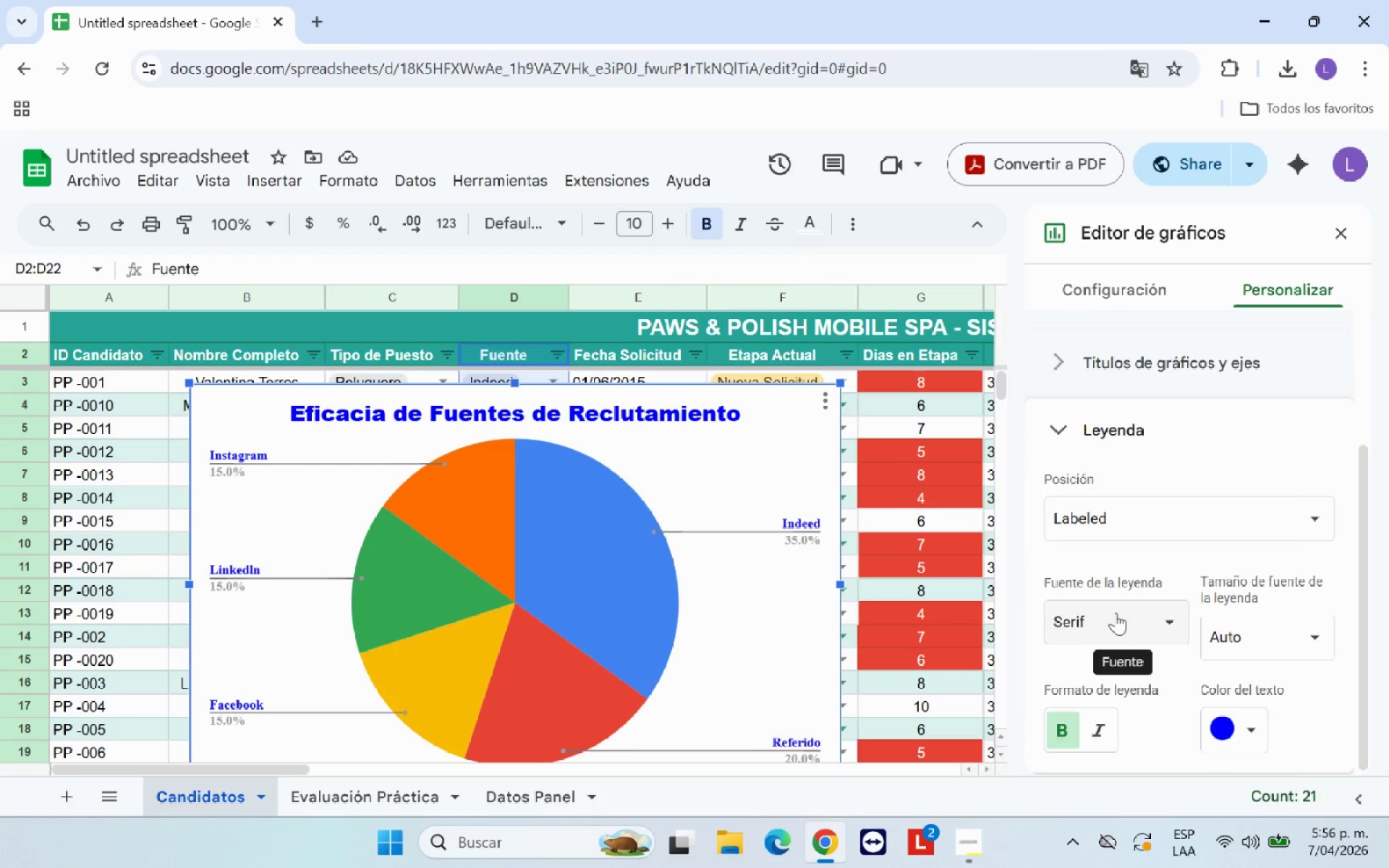 
left_click([1201, 459])
 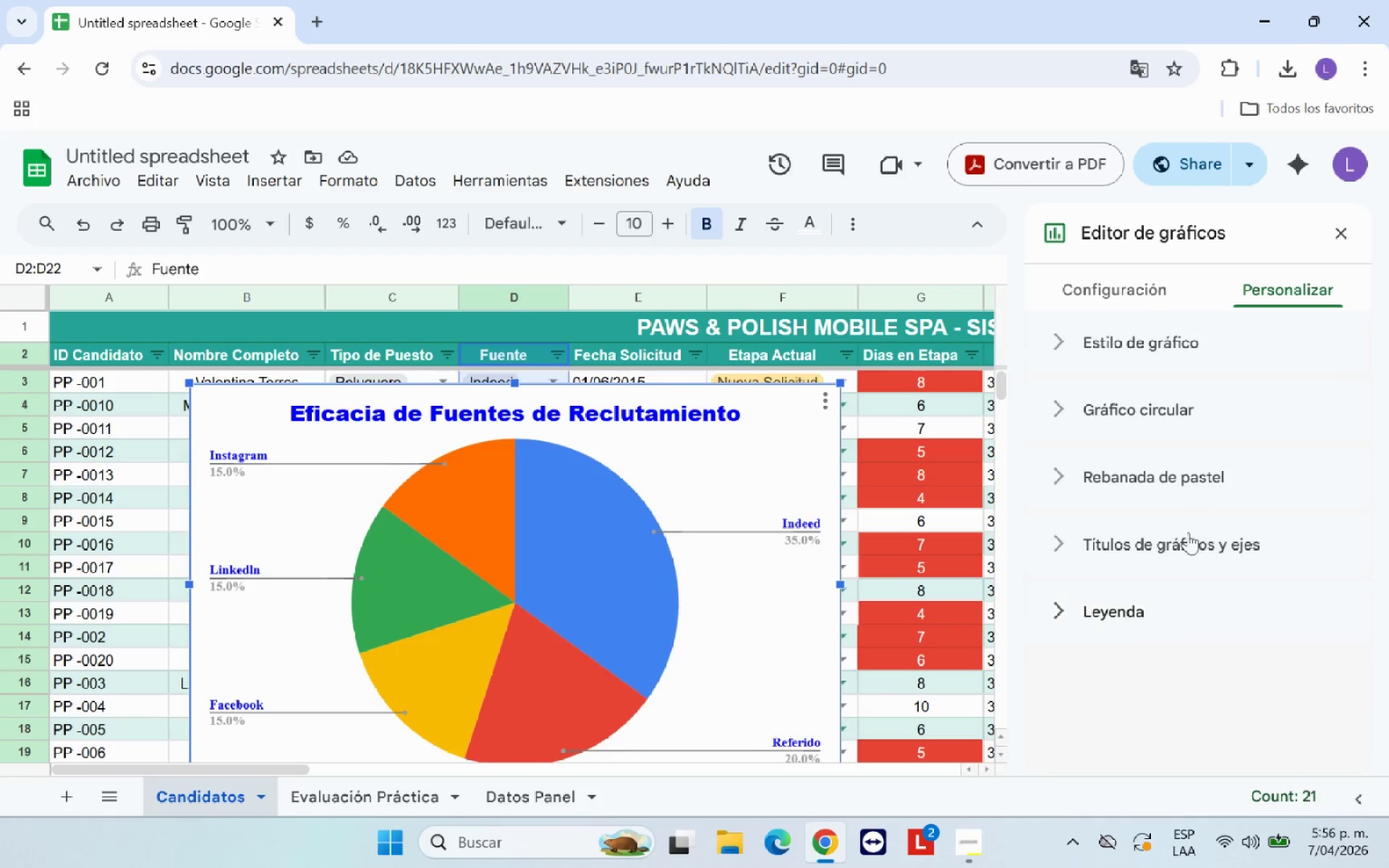 
left_click([1151, 626])
 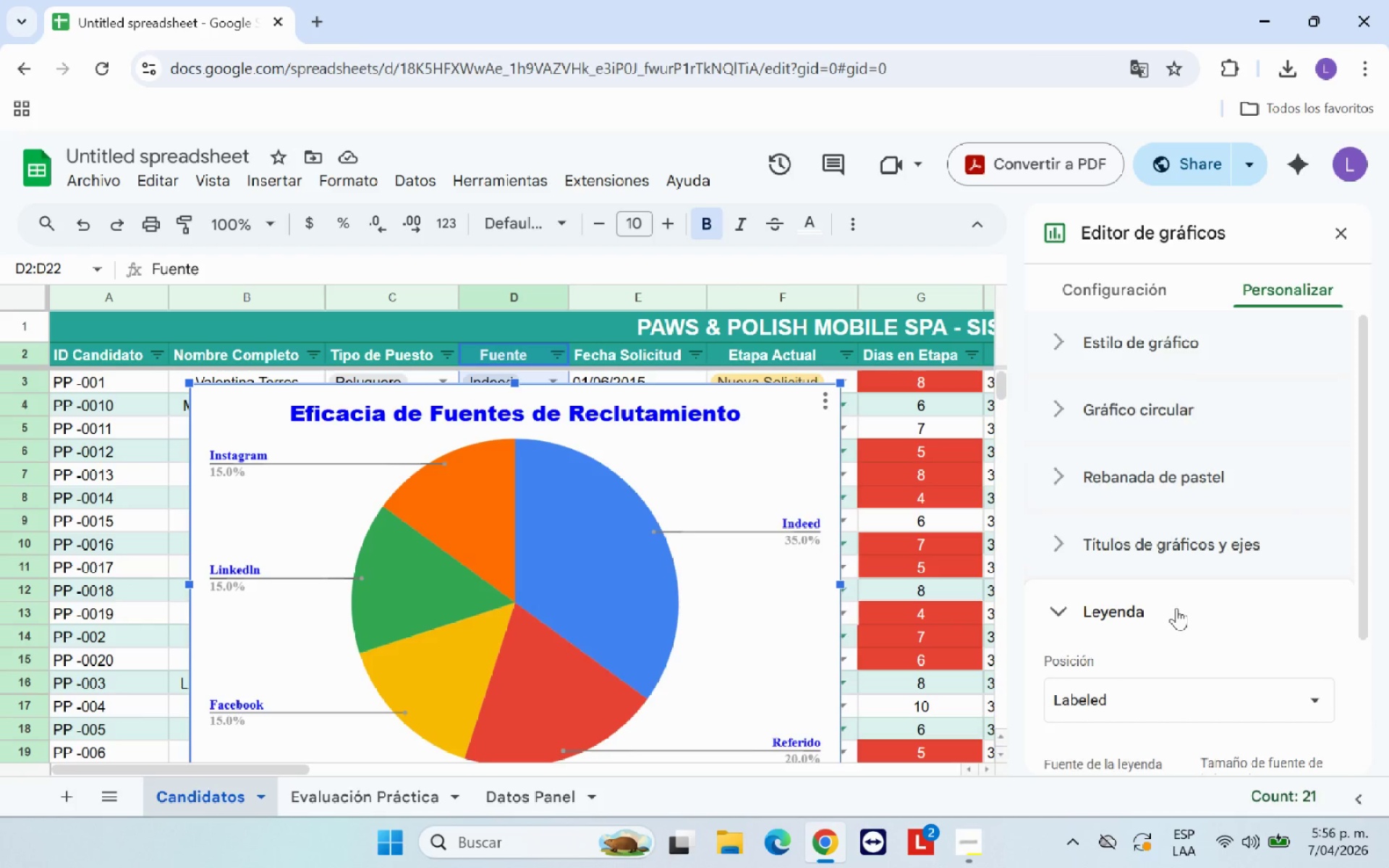 
scroll: coordinate [1176, 608], scroll_direction: down, amount: 7.0
 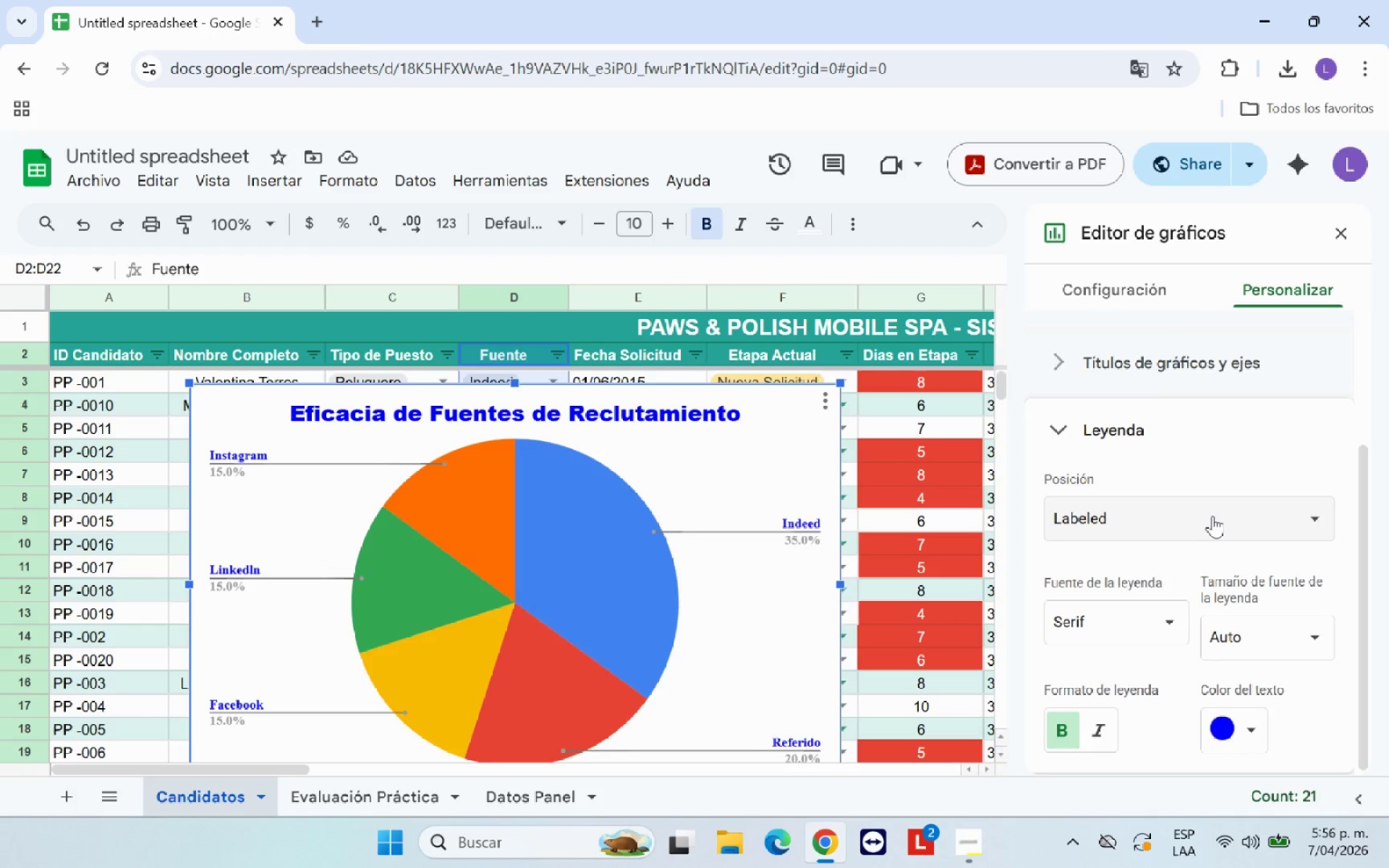 
left_click([1213, 512])
 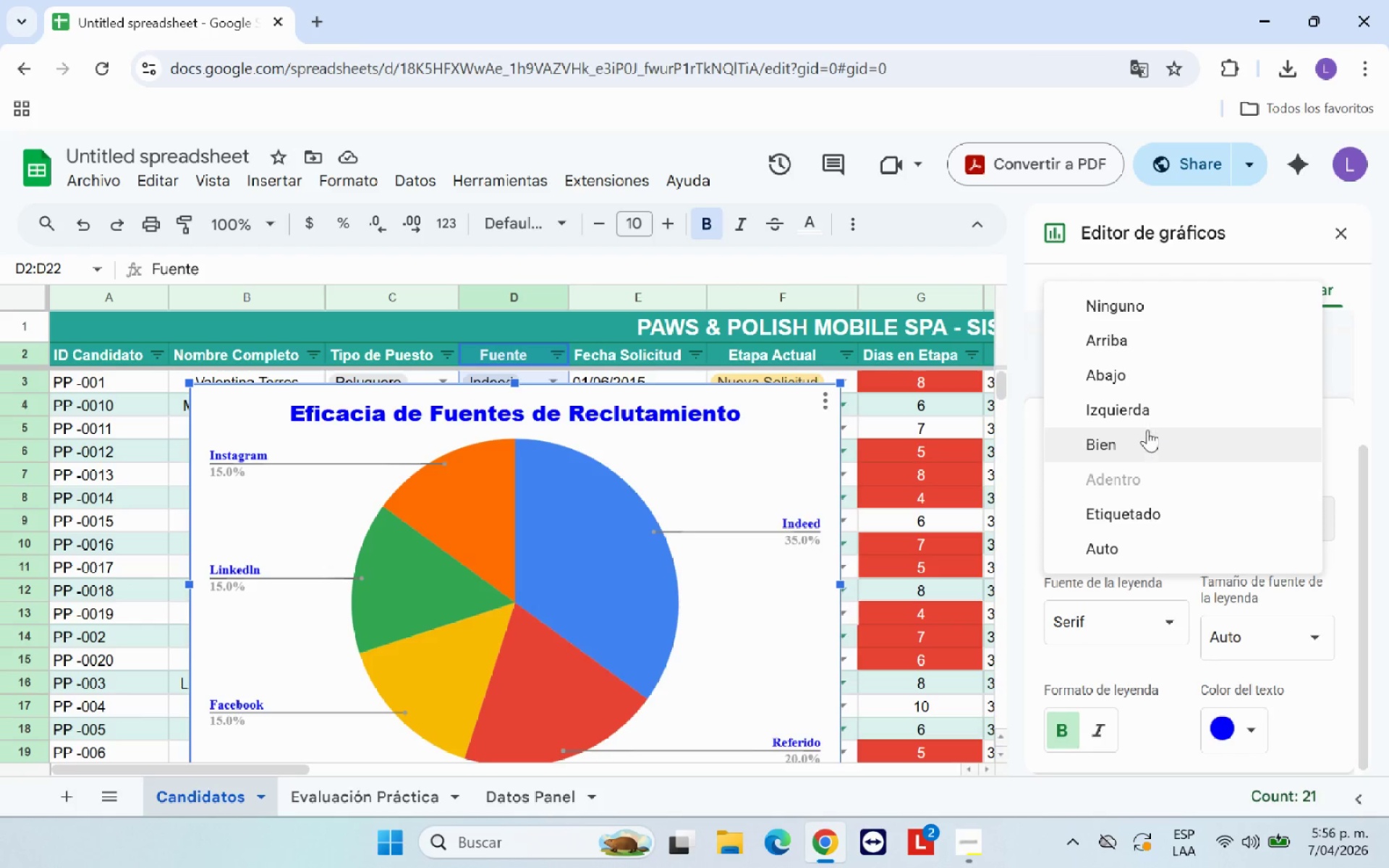 
left_click([1156, 405])
 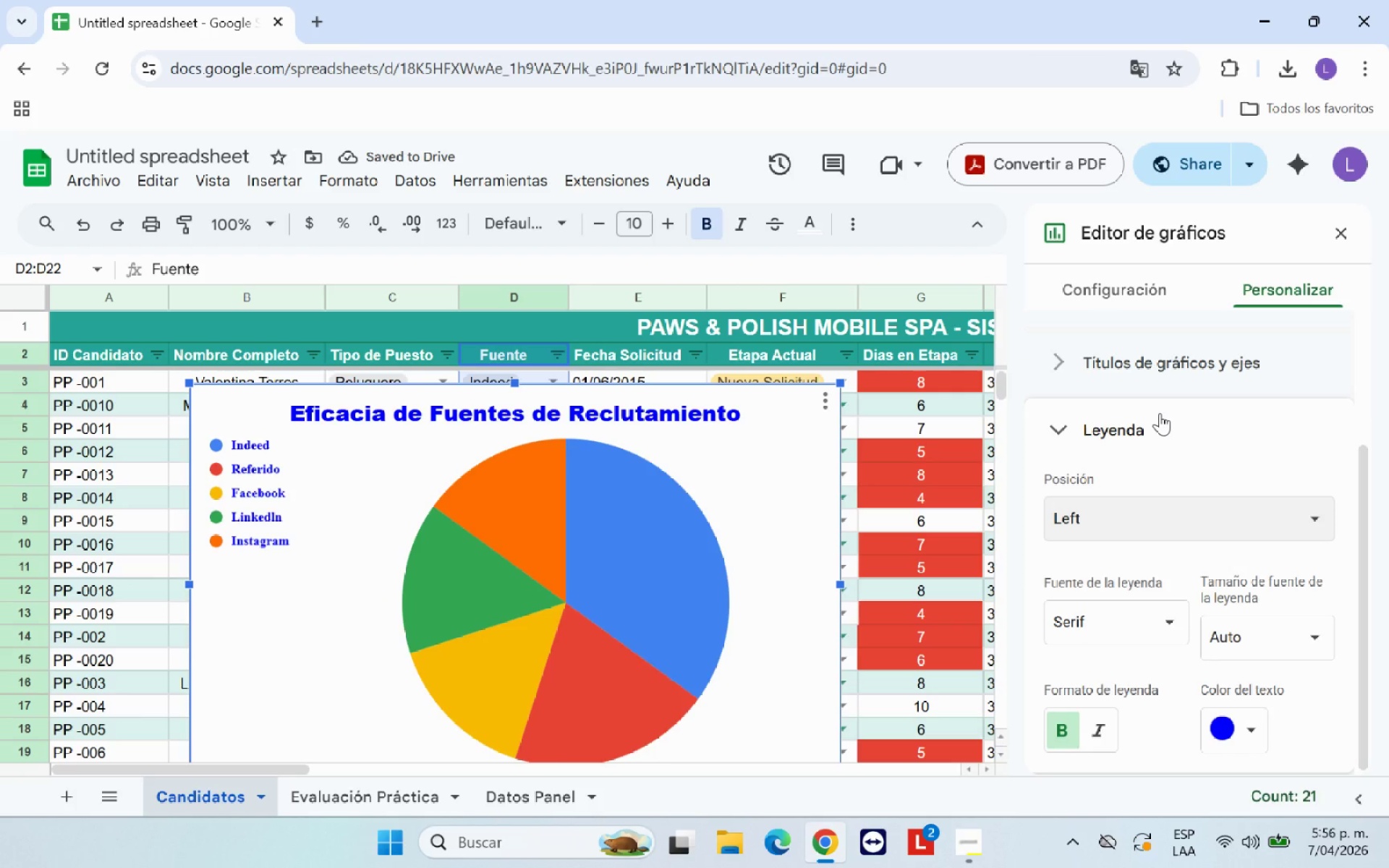 
wait(9.8)
 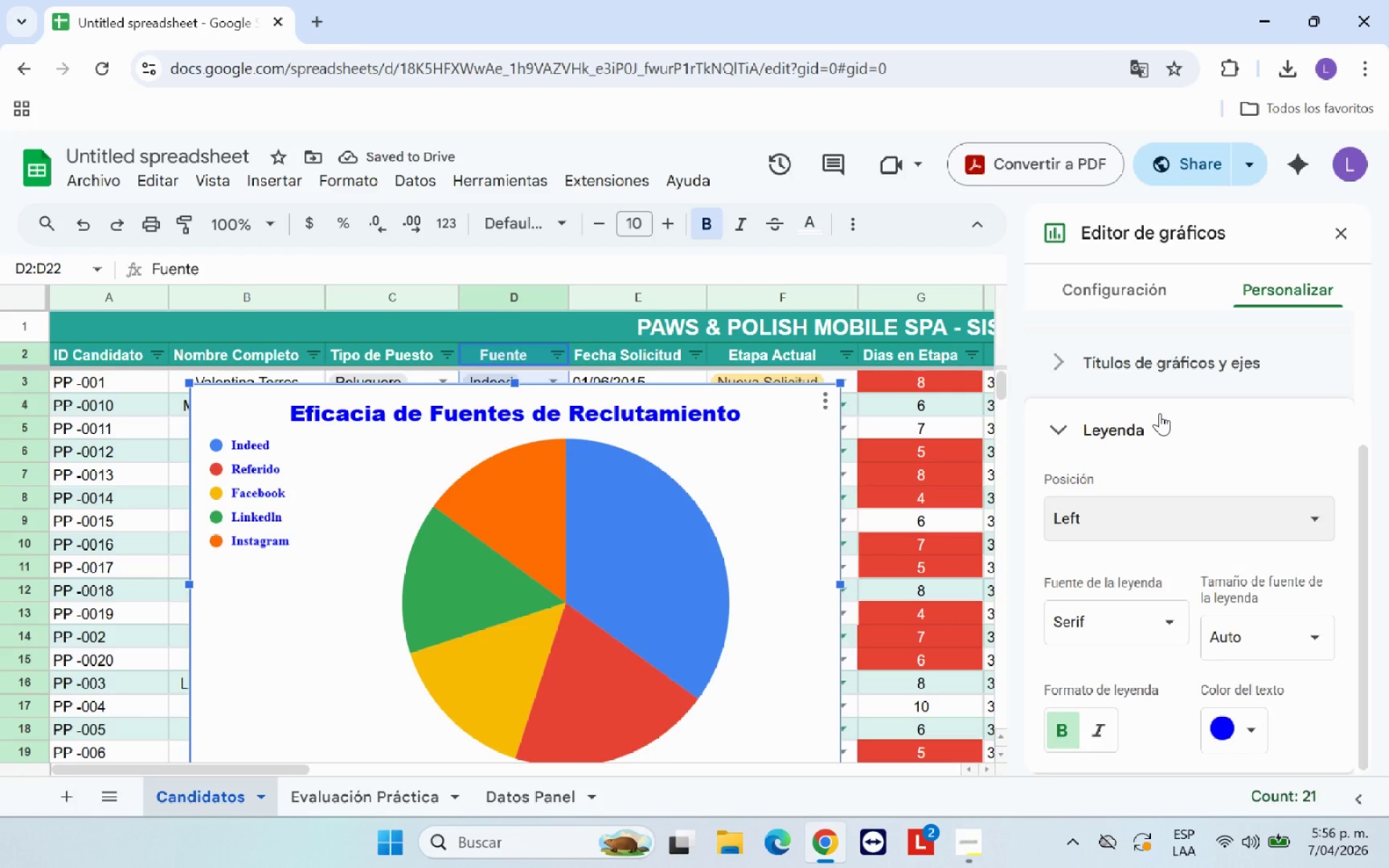 
left_click([1343, 236])
 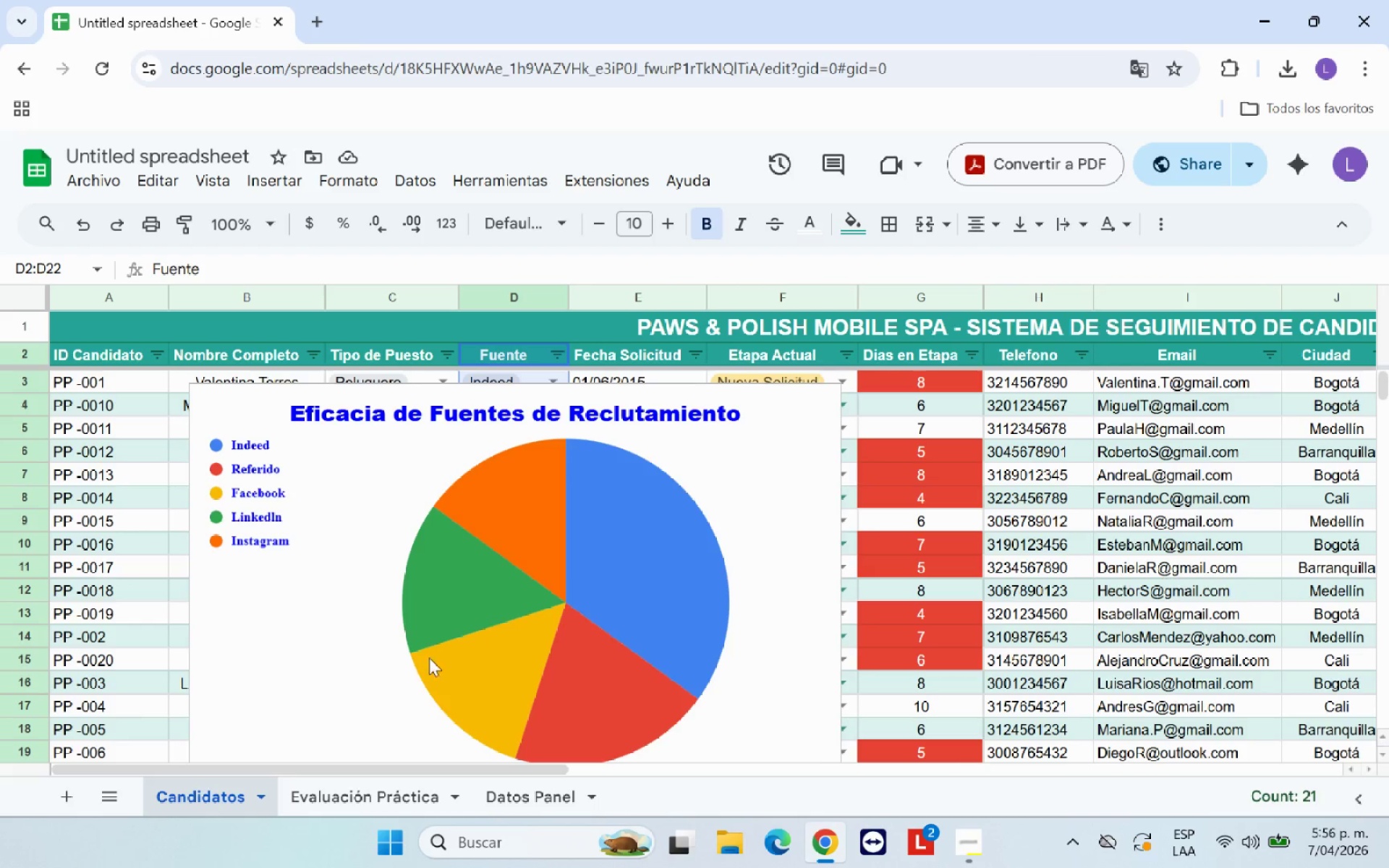 
left_click([425, 566])
 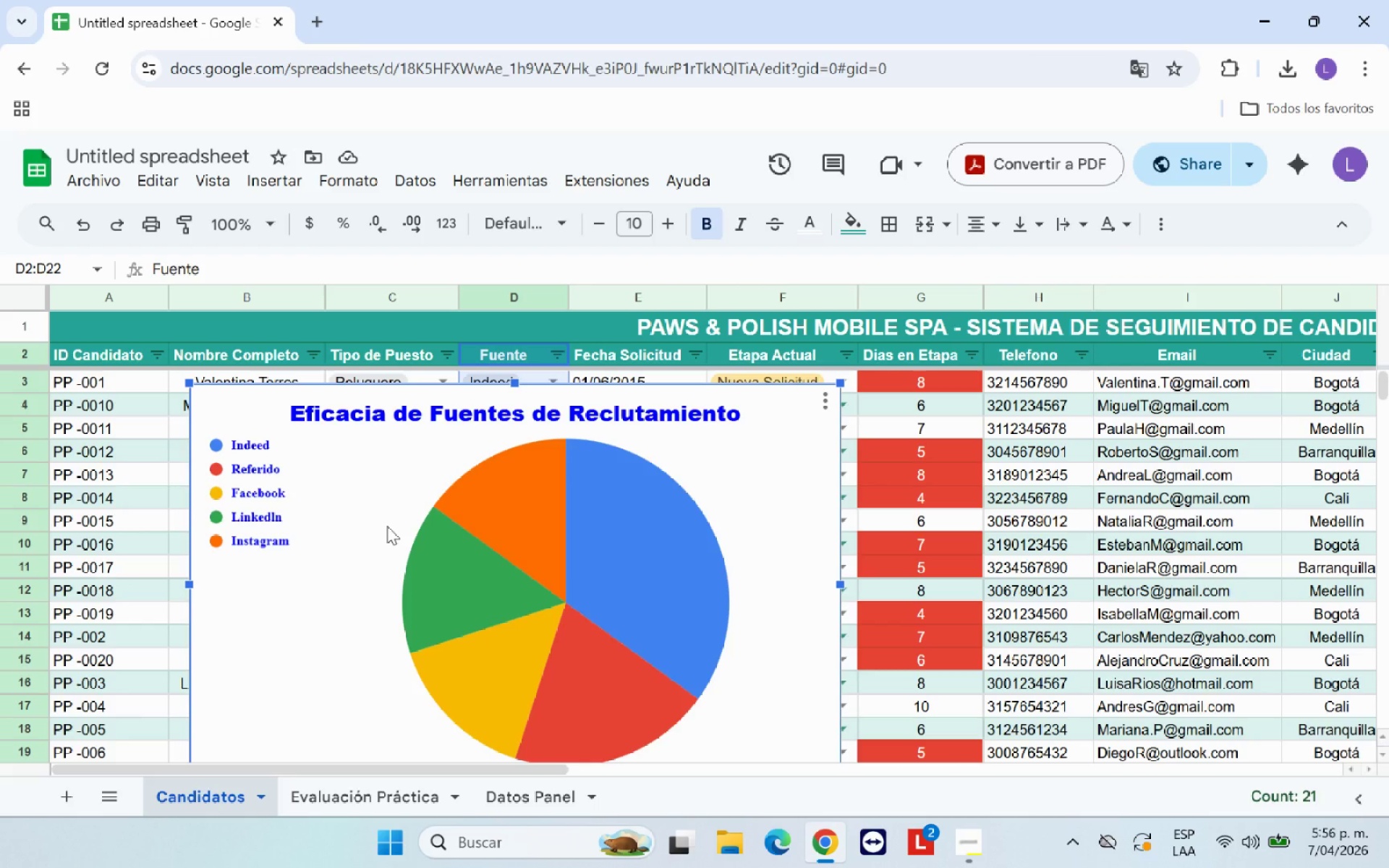 
wait(6.5)
 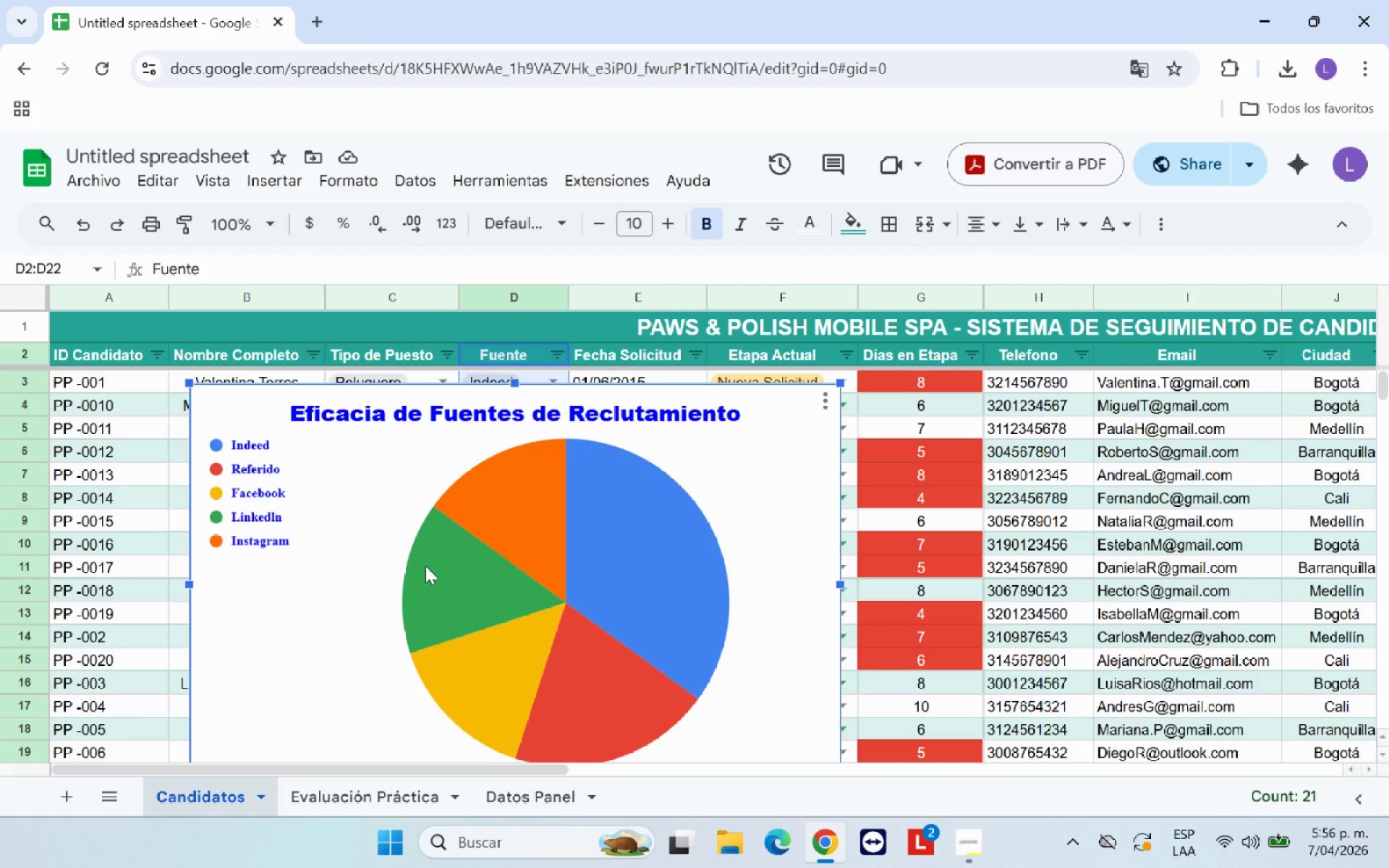 
right_click([724, 464])
 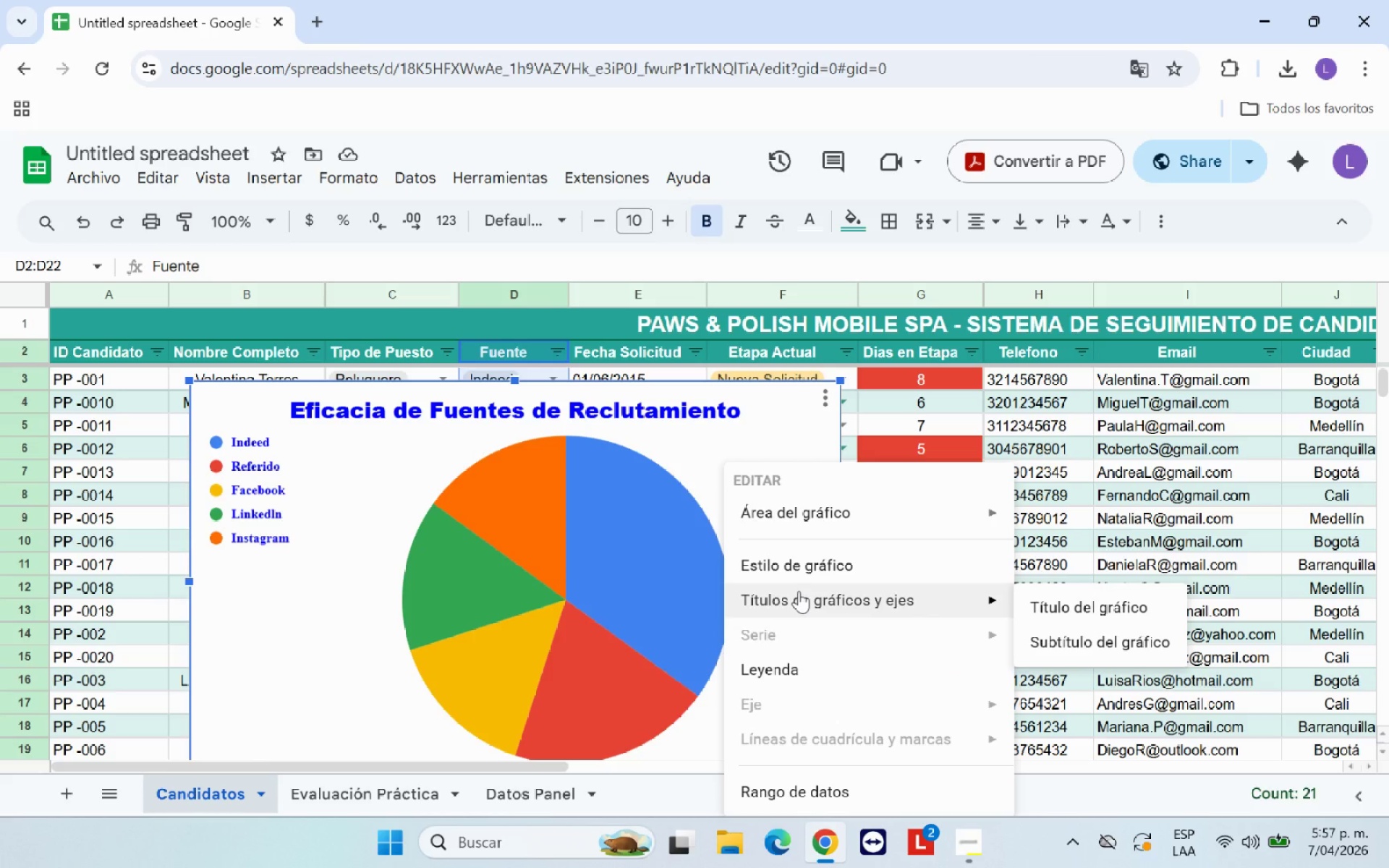 
wait(7.16)
 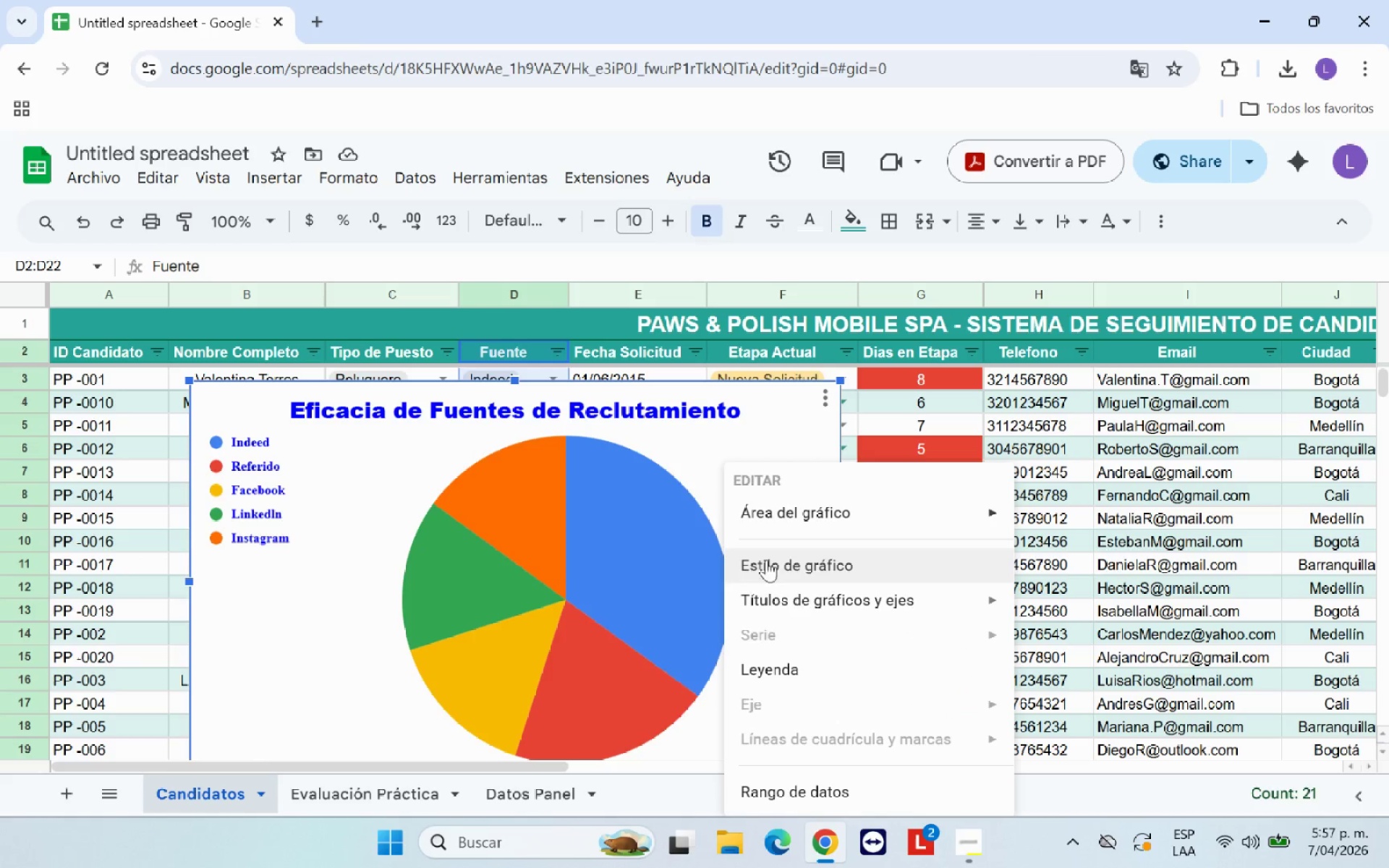 
left_click([995, 600])
 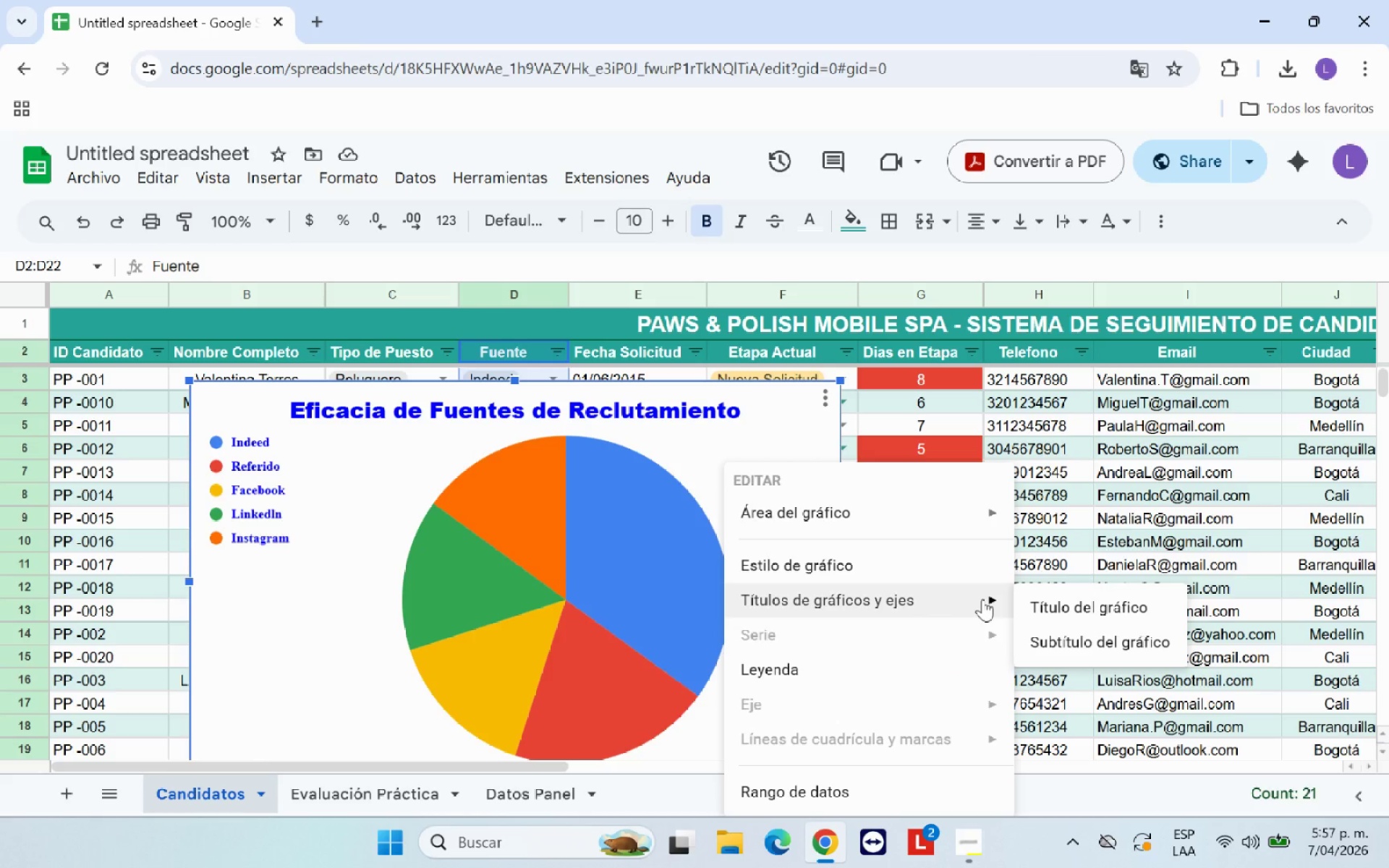 
mouse_move([932, 590])
 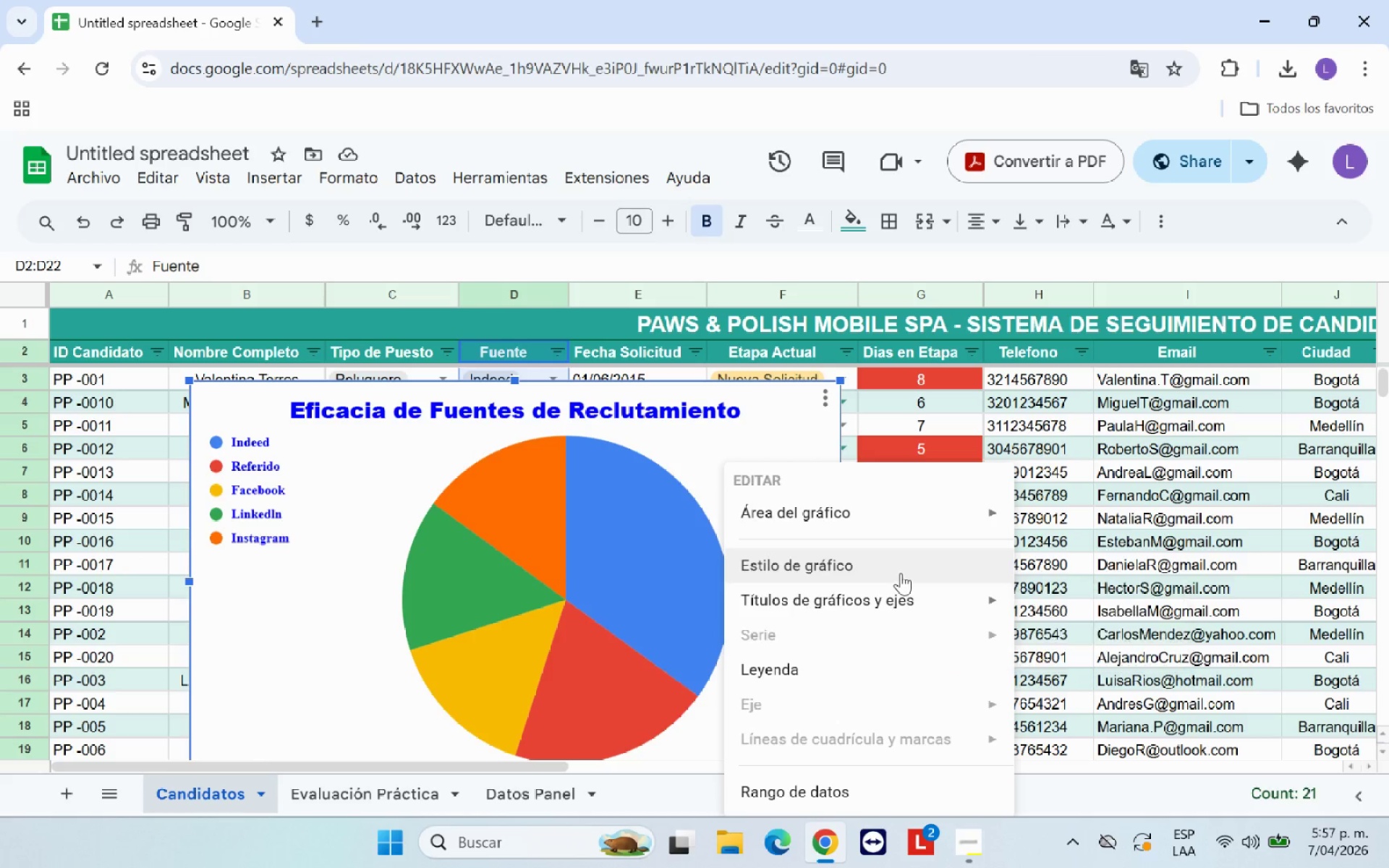 
left_click([901, 573])
 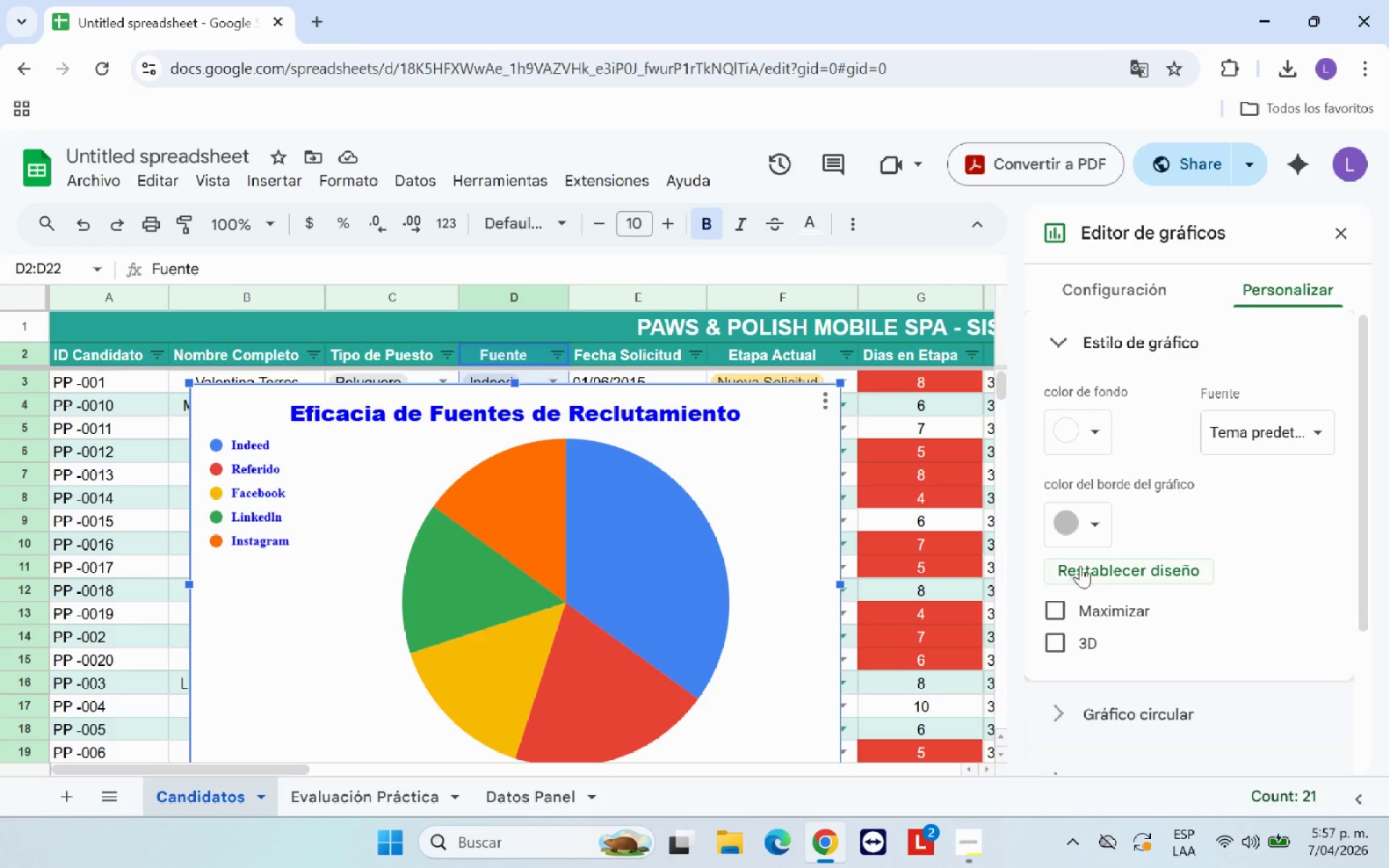 
mouse_move([1106, 528])
 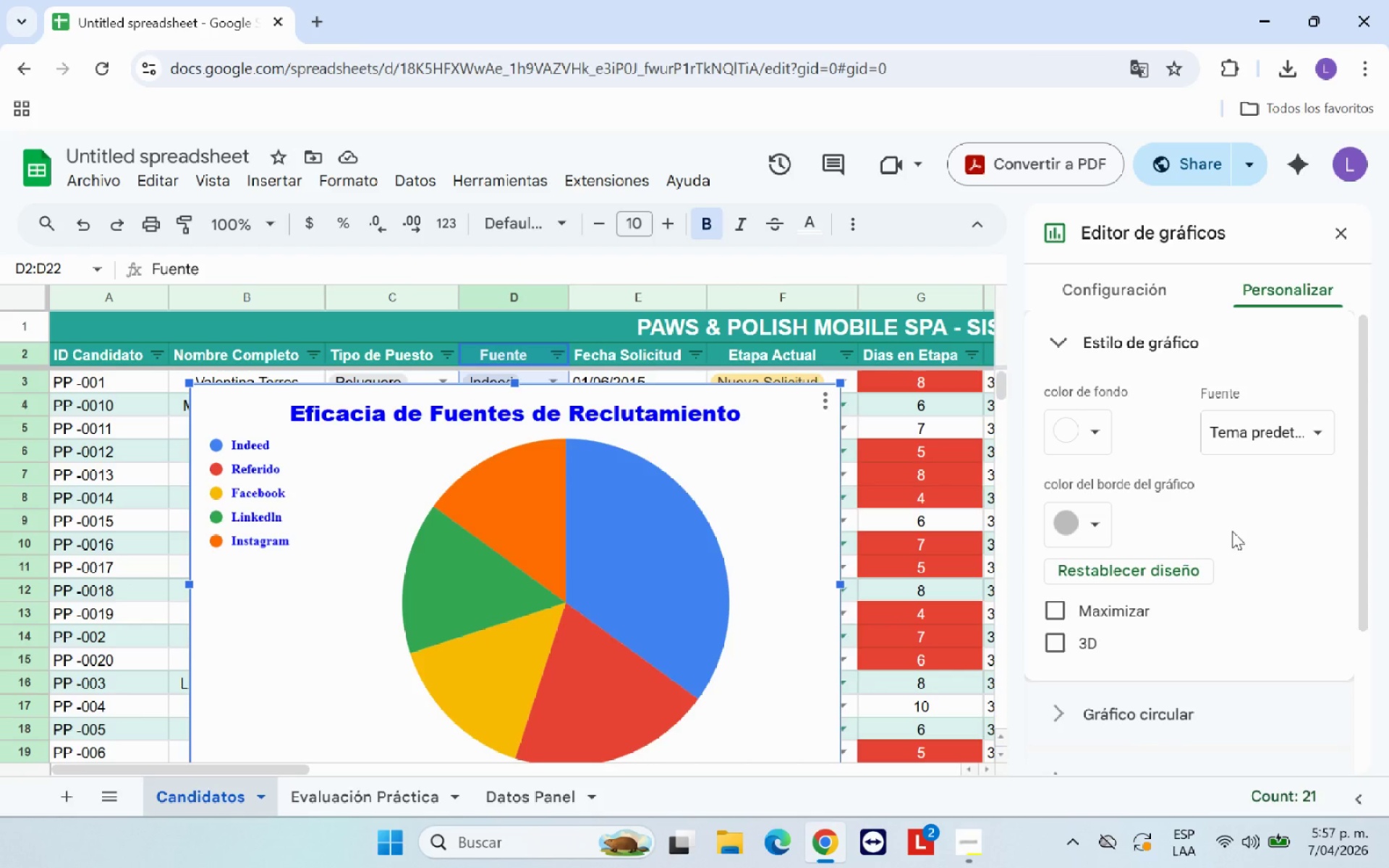 
left_click([1107, 424])
 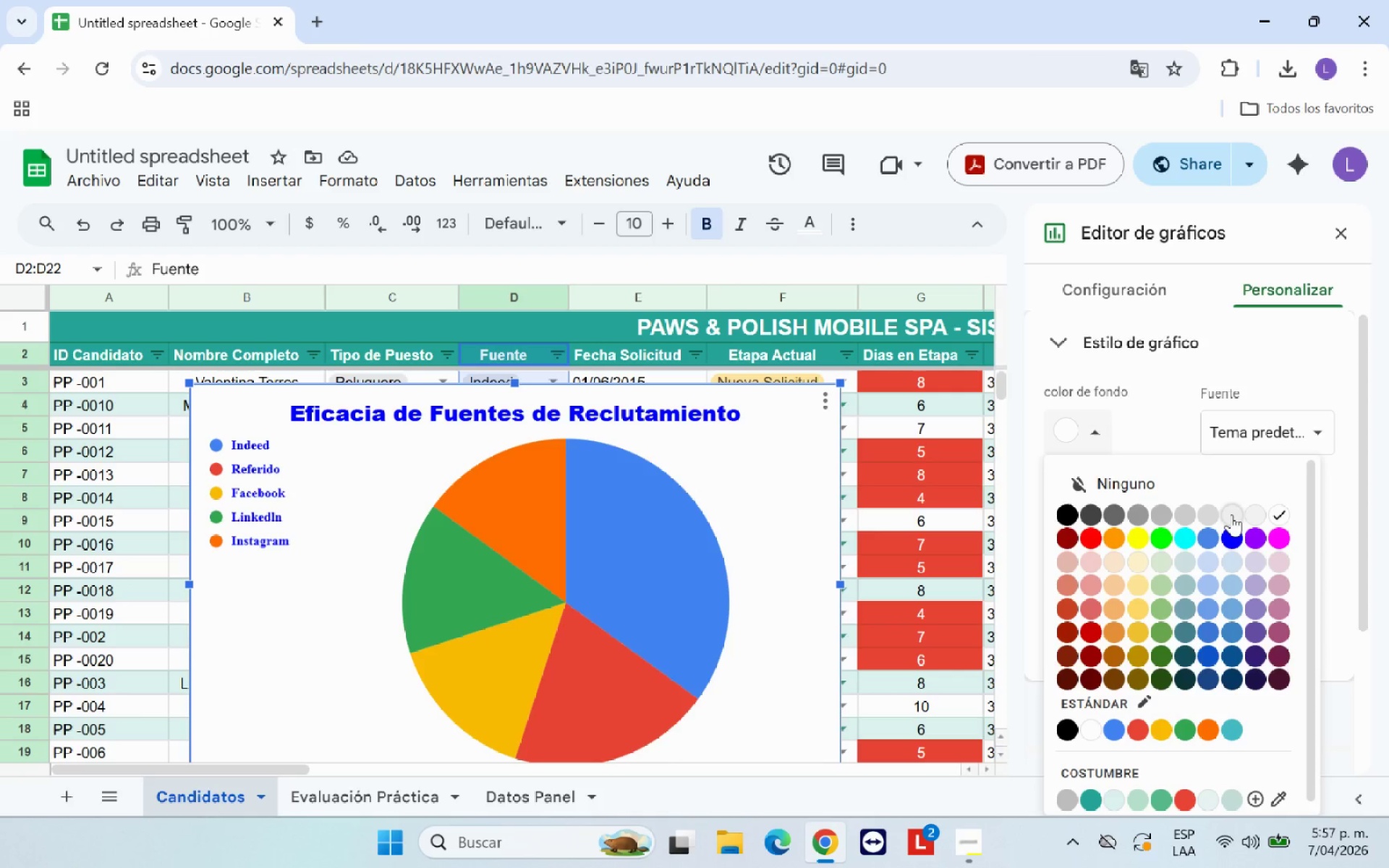 
left_click([1256, 514])
 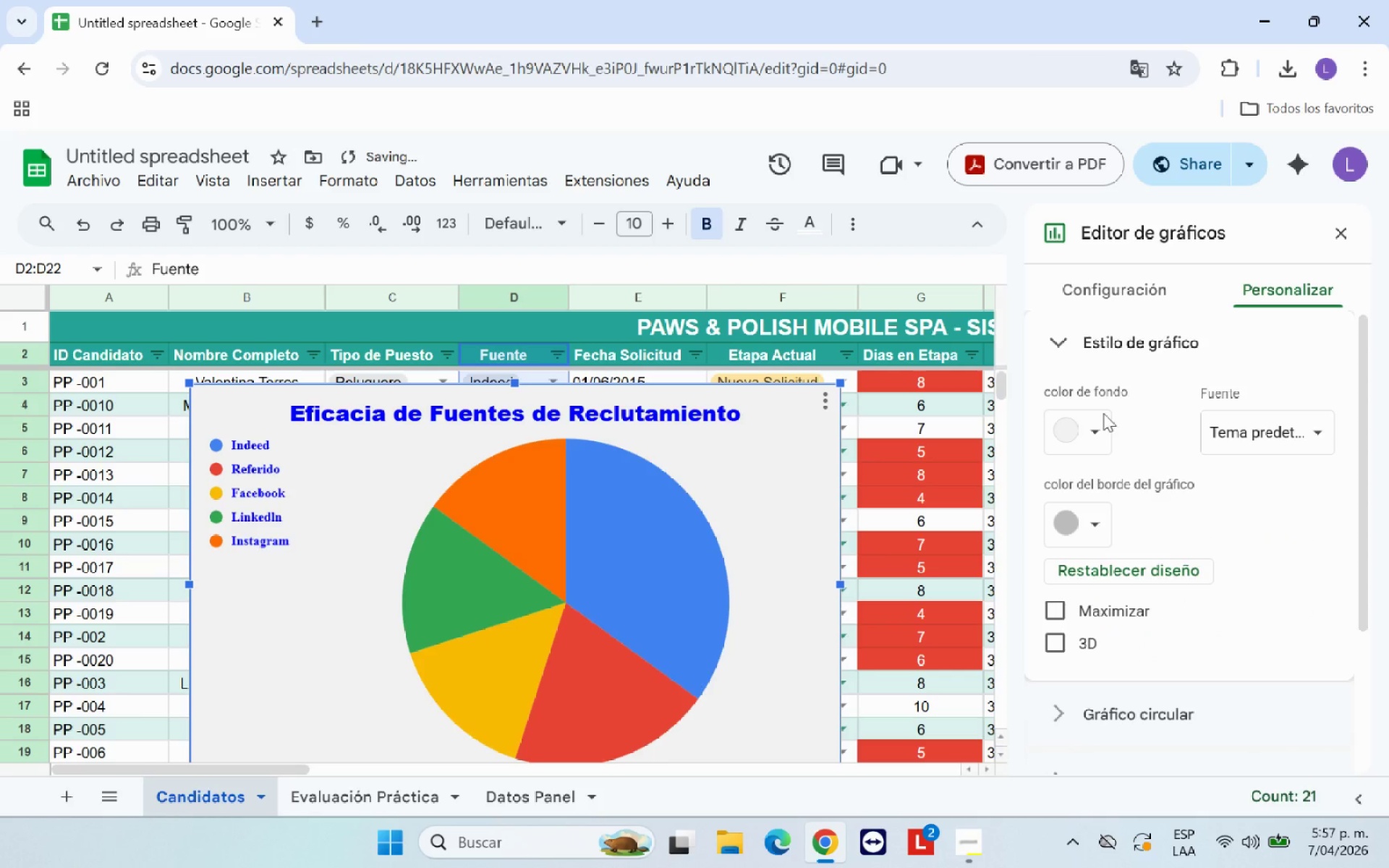 
mouse_move([282, 529])
 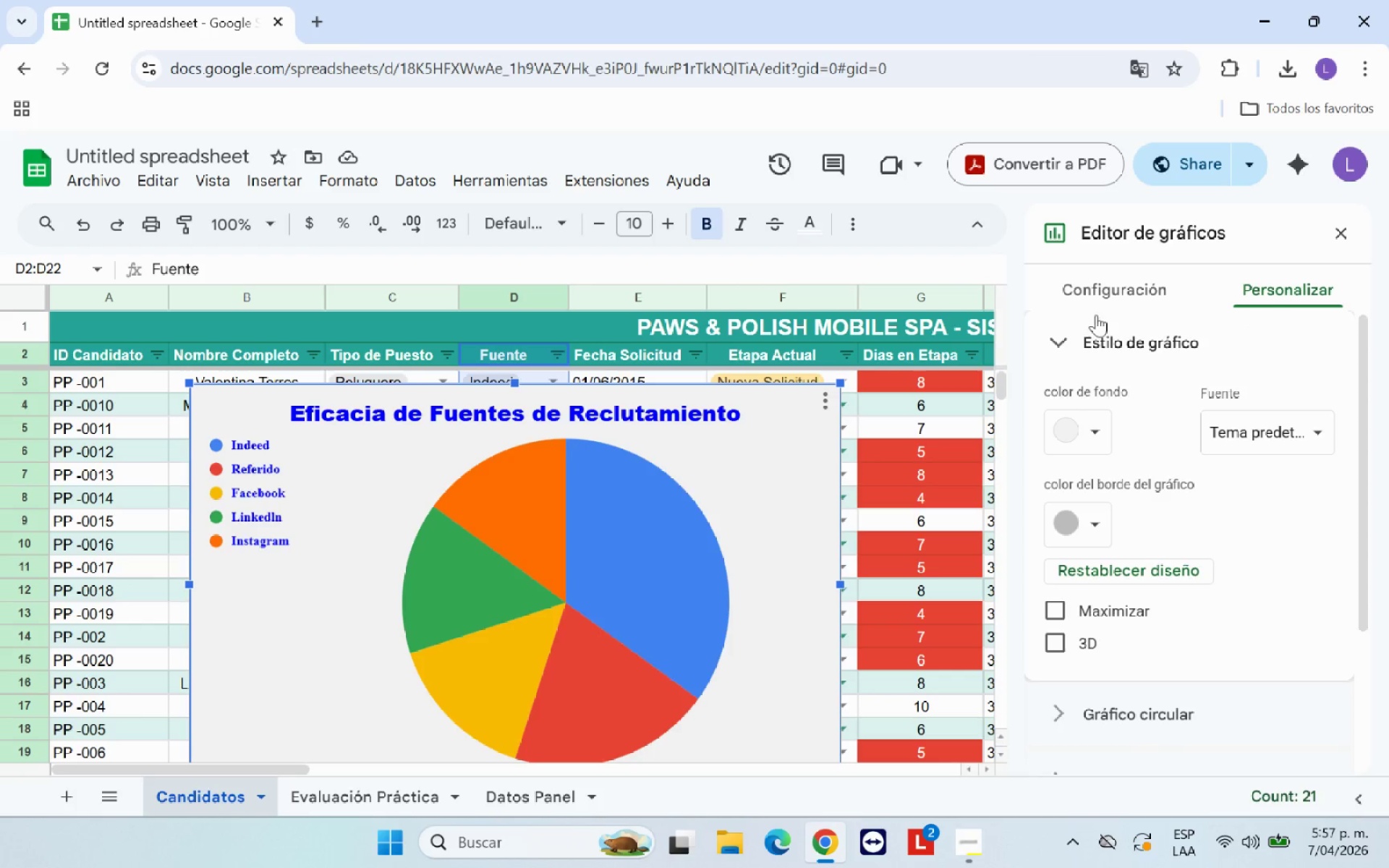 
wait(7.13)
 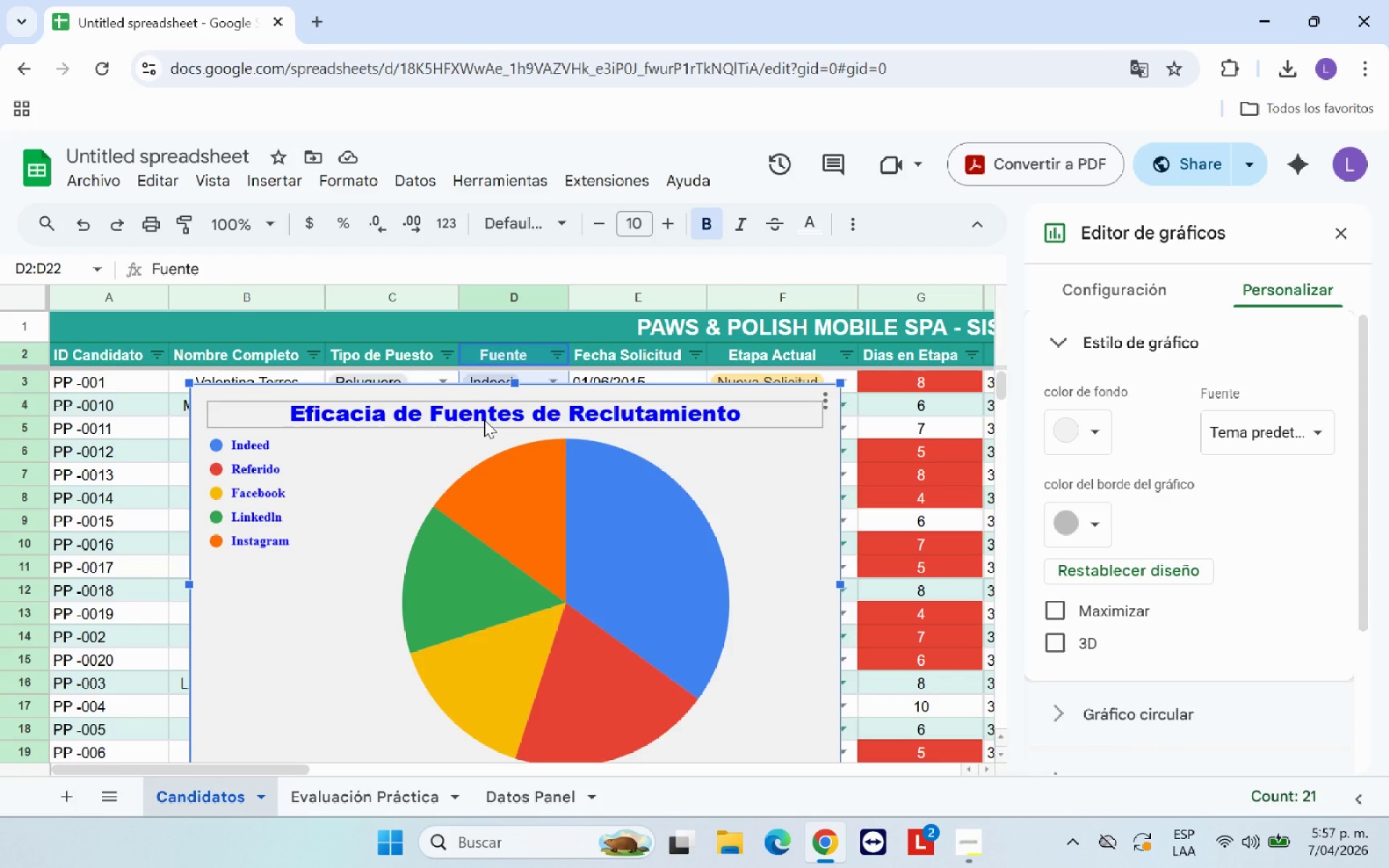 
left_click([1331, 239])
 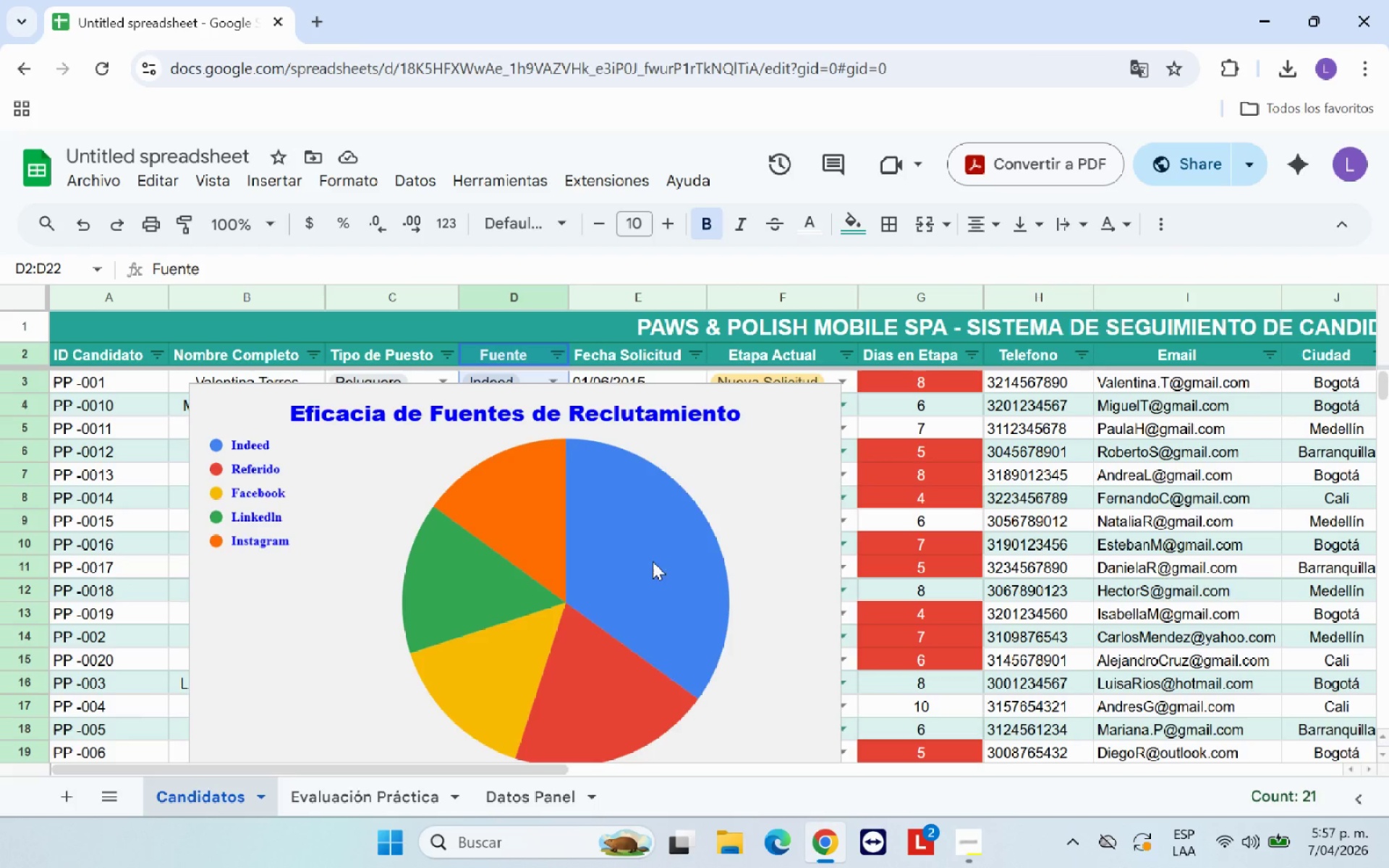 
left_click([723, 509])
 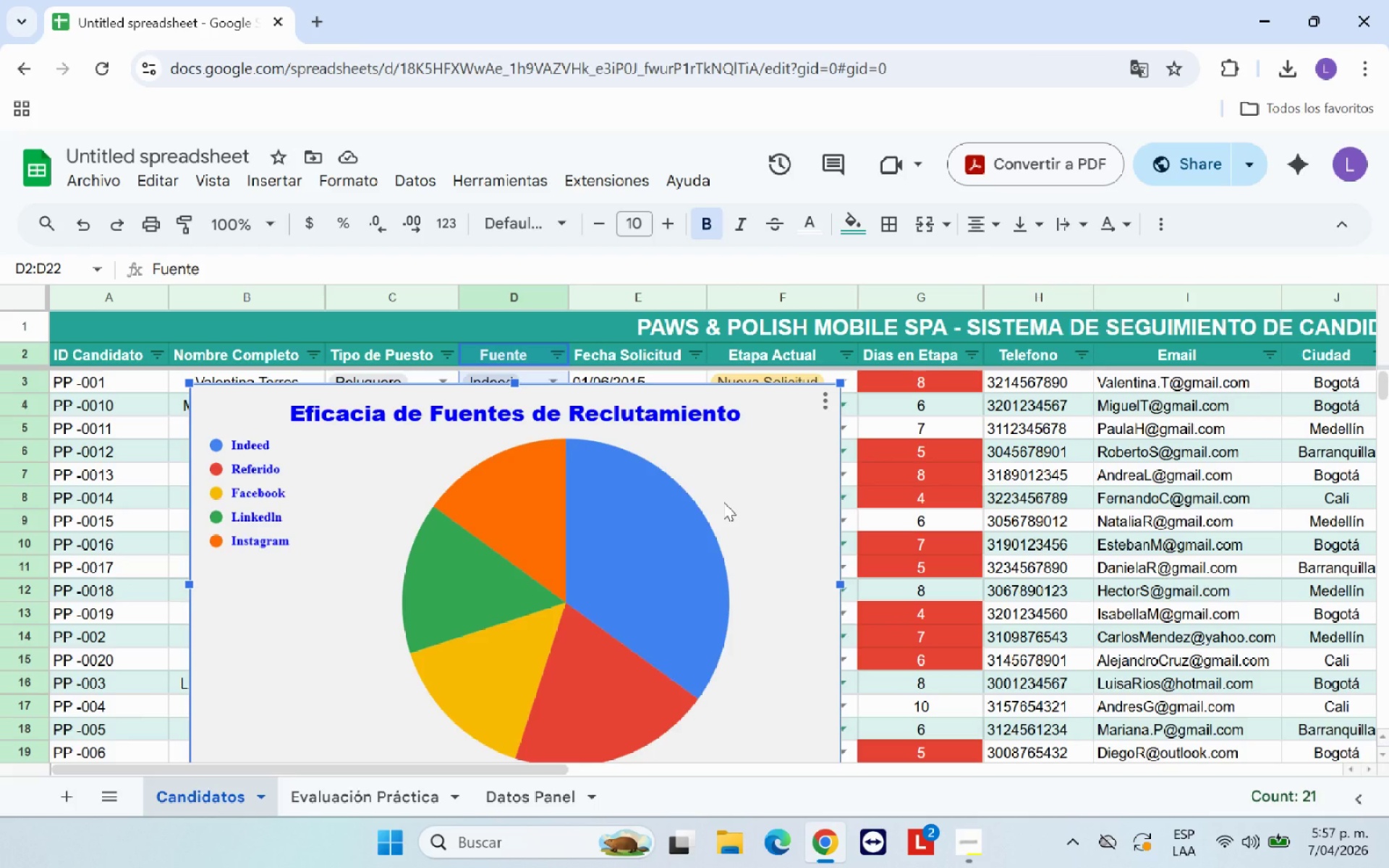 
key(Control+C)
 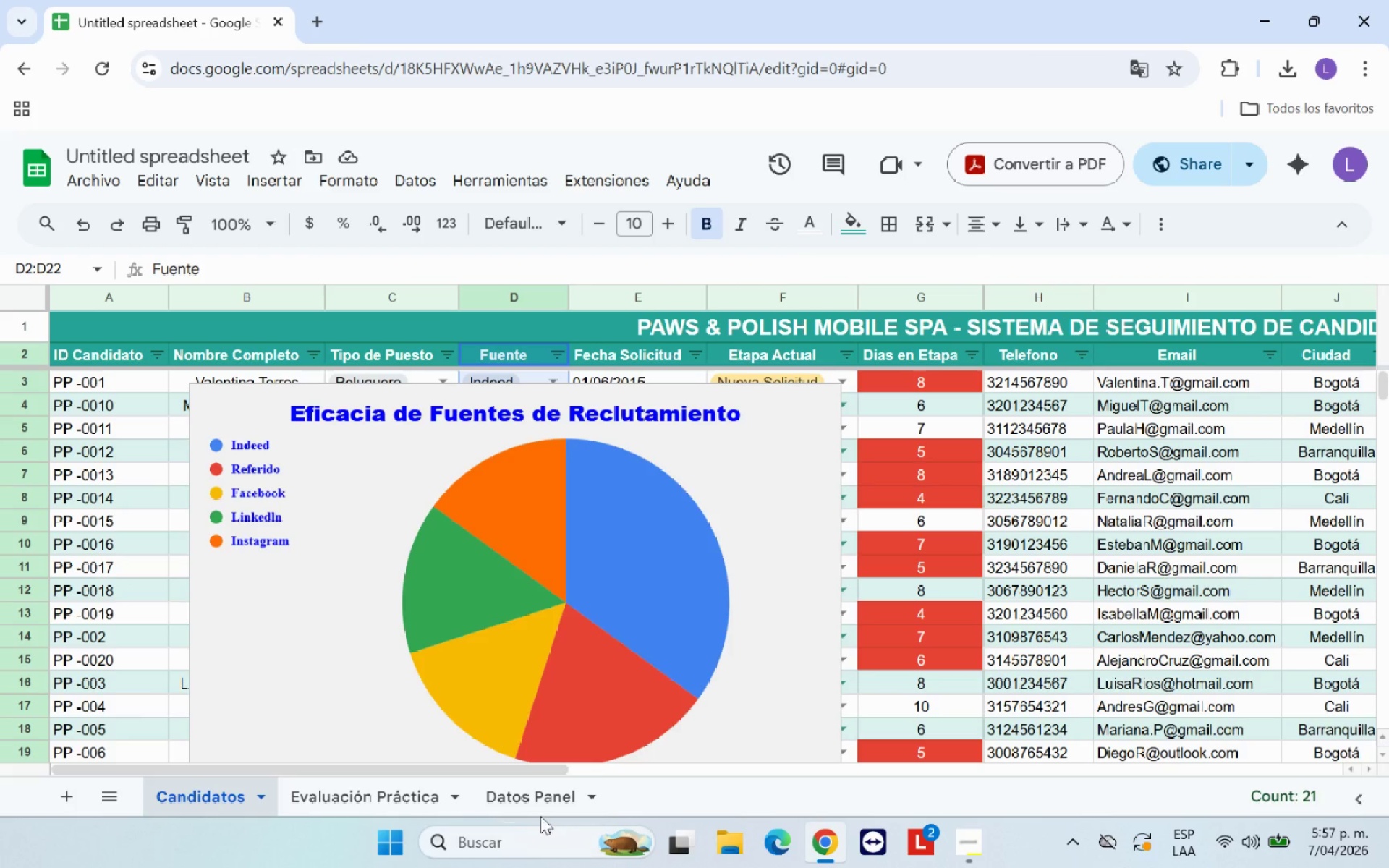 
left_click([544, 813])
 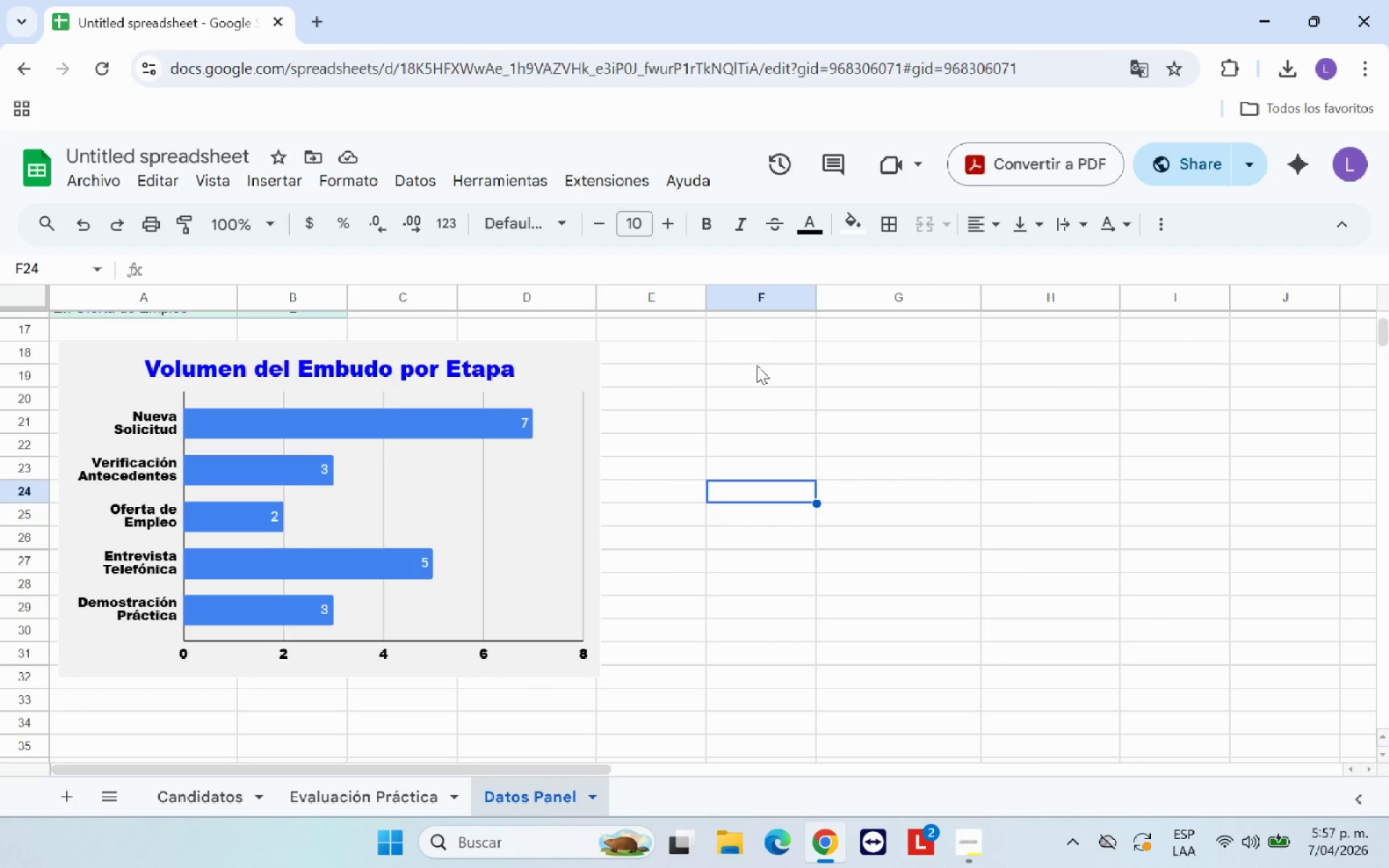 
left_click([763, 353])
 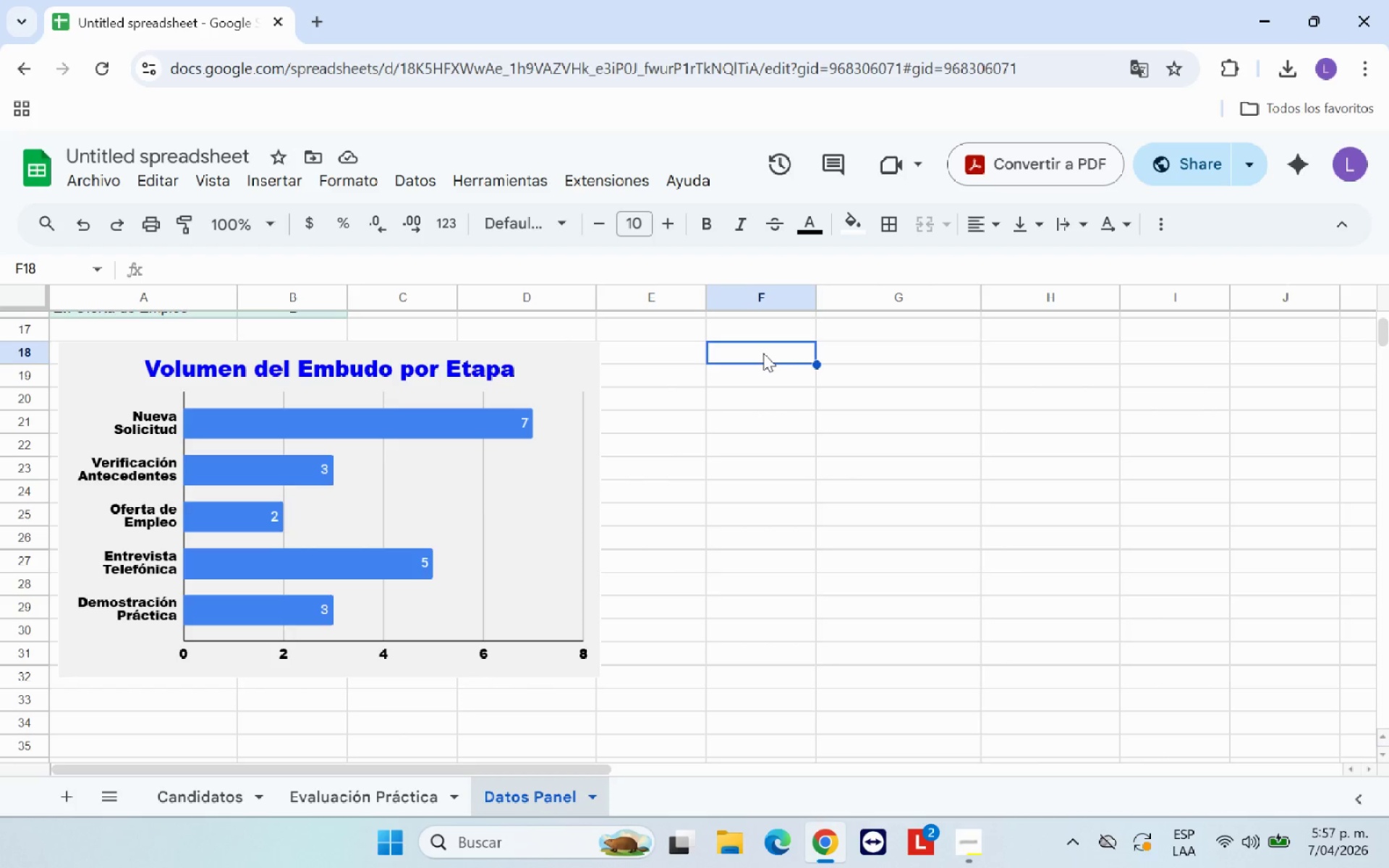 
key(Control+V)
 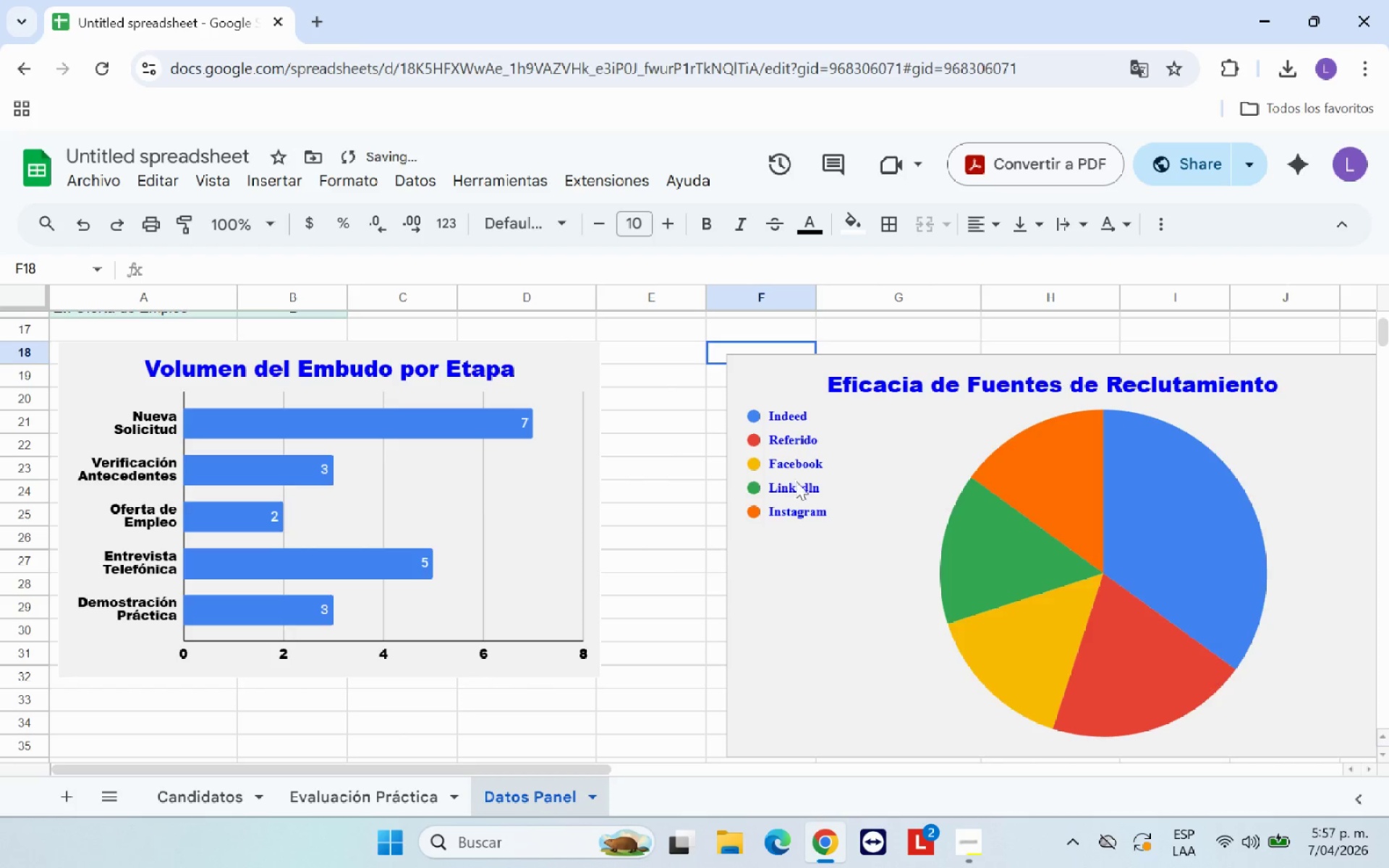 
left_click([864, 490])
 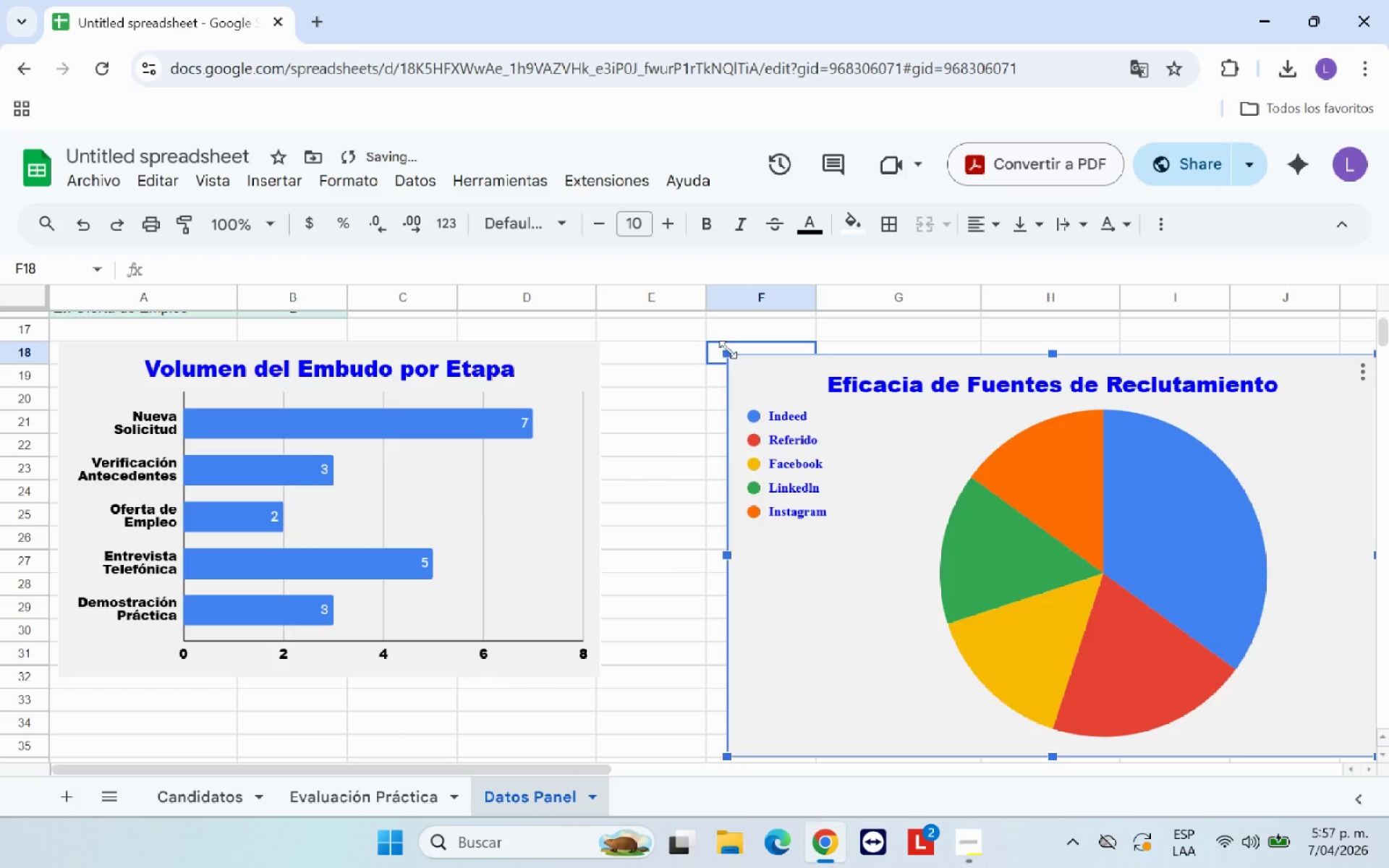 
left_click_drag(start_coordinate=[728, 349], to_coordinate=[865, 459])
 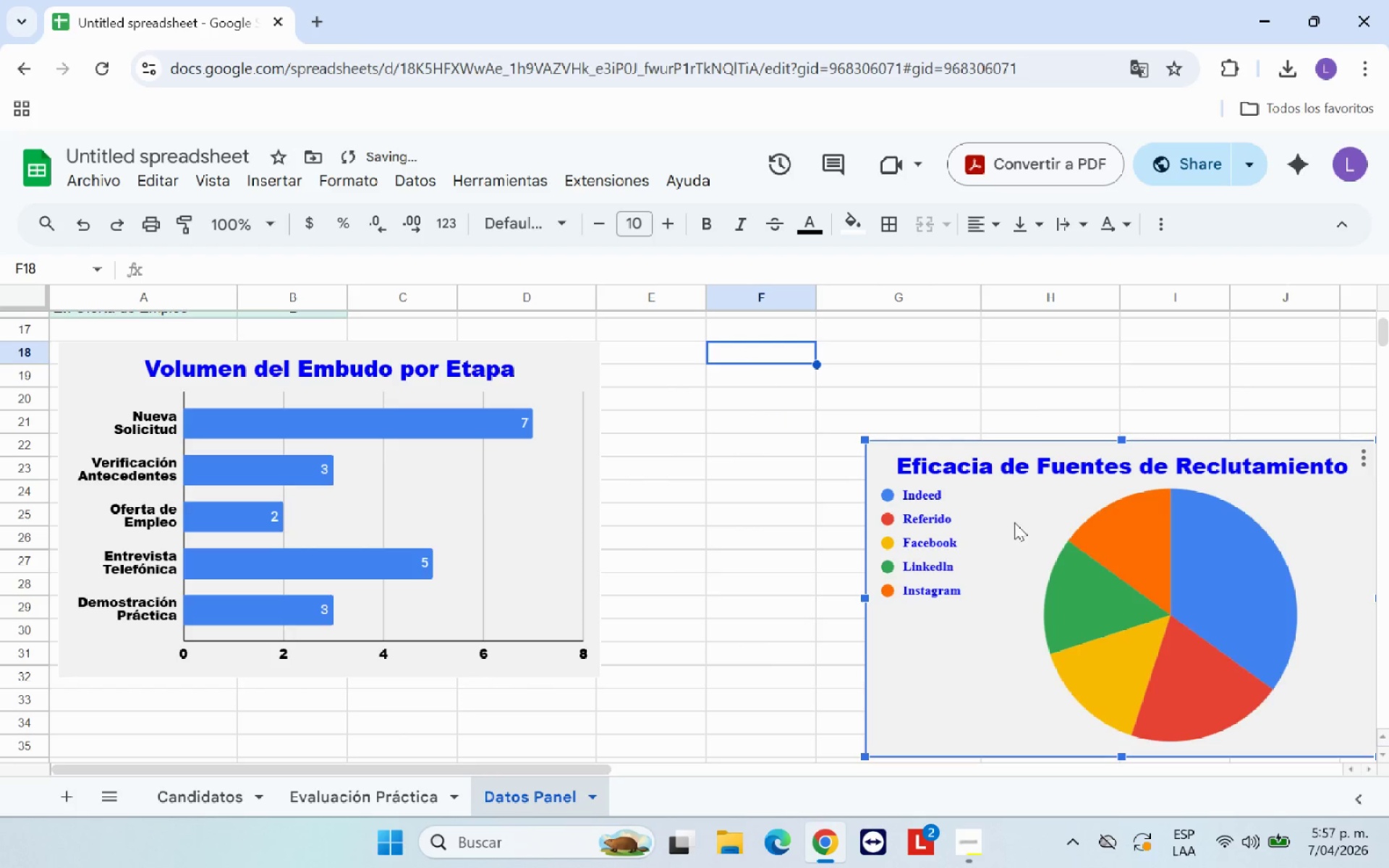 
left_click_drag(start_coordinate=[1014, 522], to_coordinate=[902, 420])
 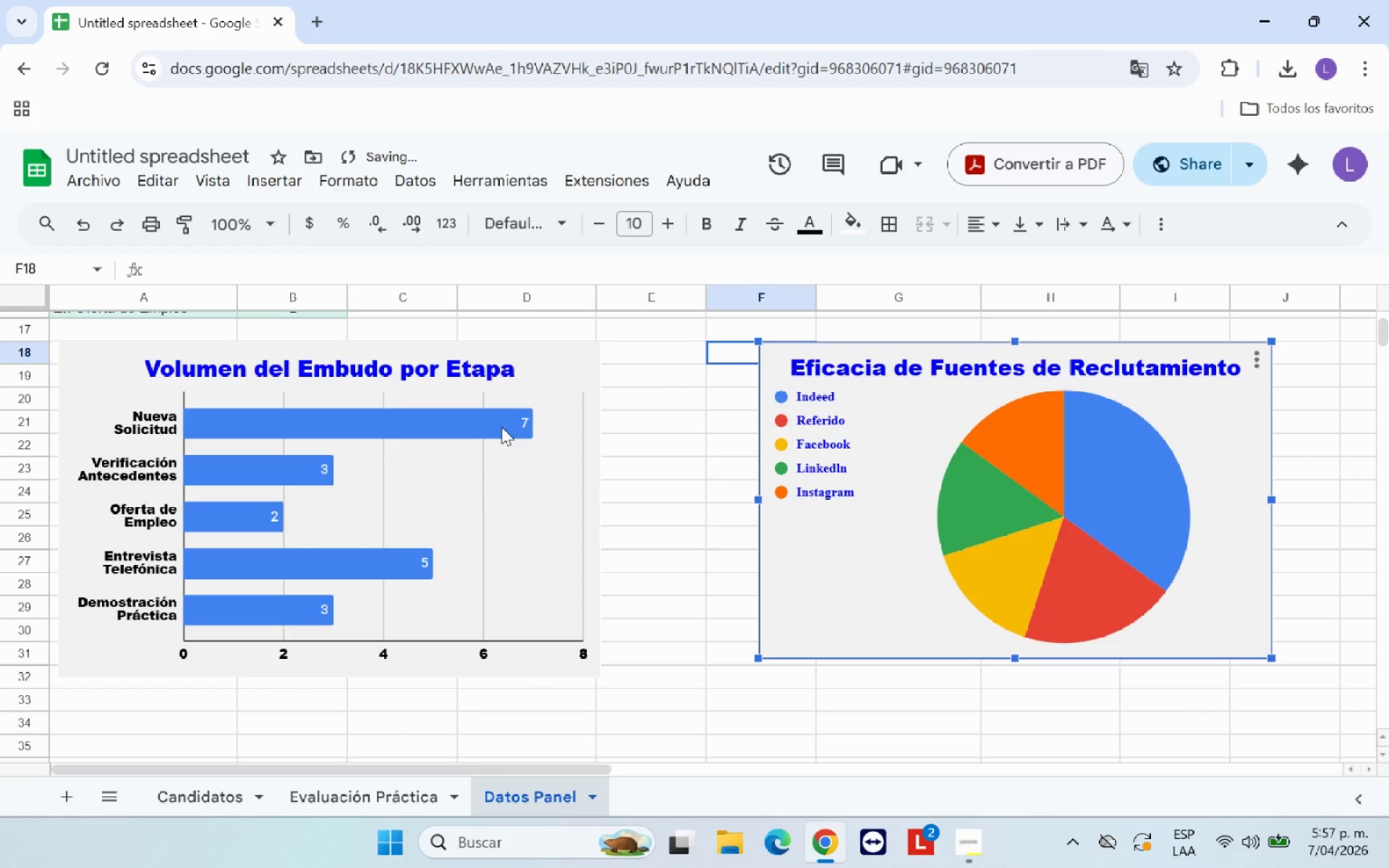 
left_click_drag(start_coordinate=[500, 427], to_coordinate=[548, 427])
 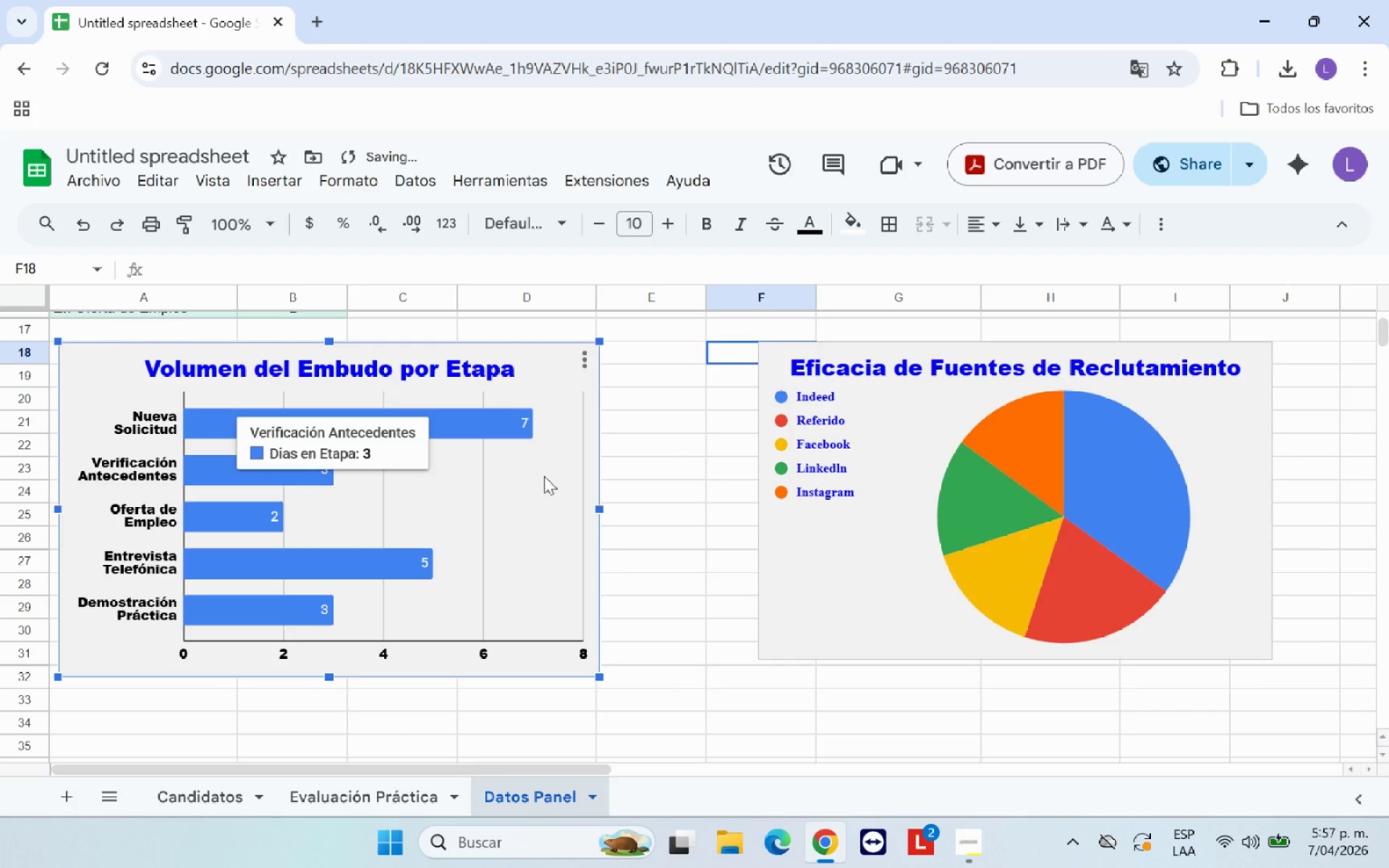 
left_click([544, 476])
 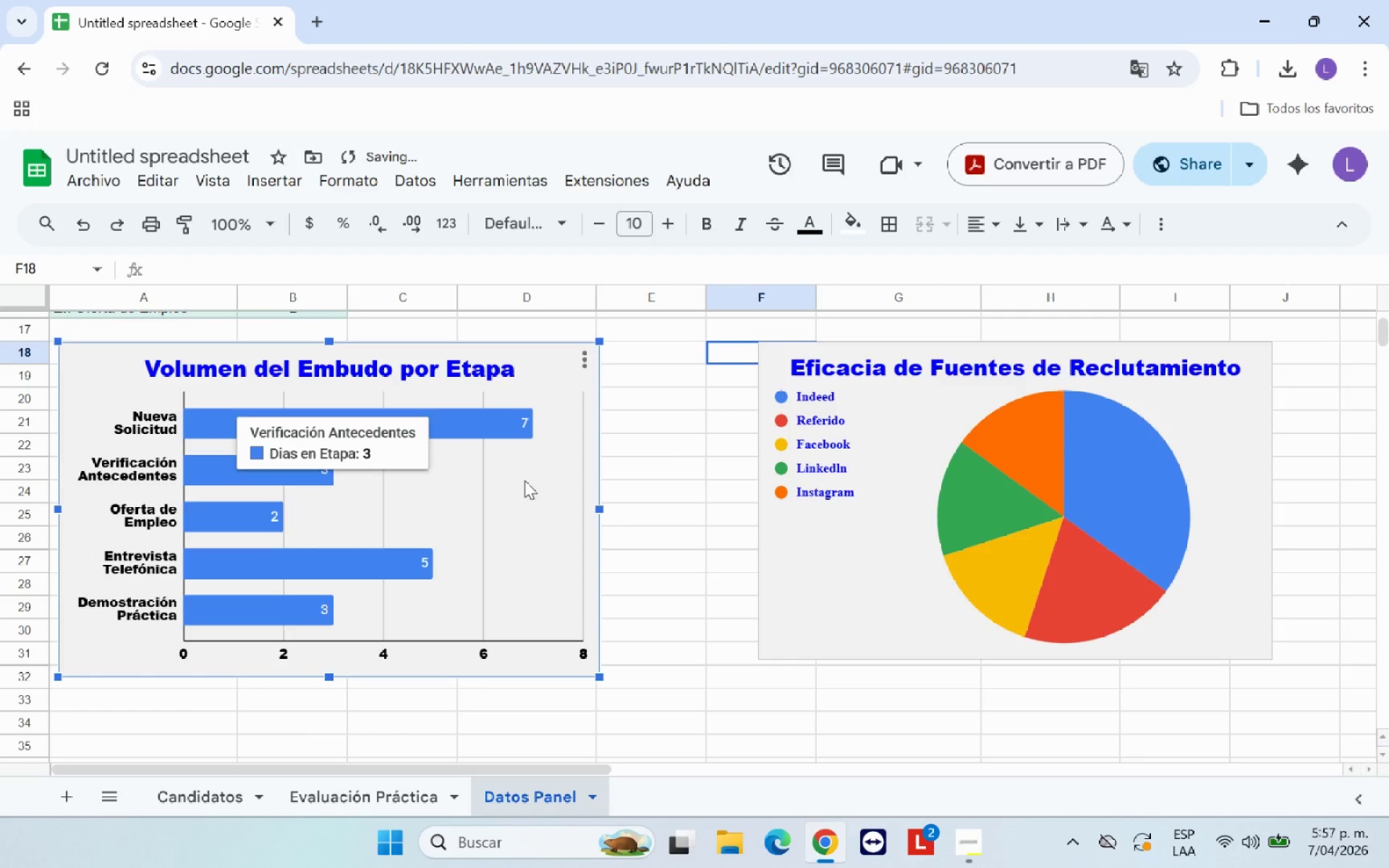 
left_click_drag(start_coordinate=[524, 480], to_coordinate=[601, 477])
 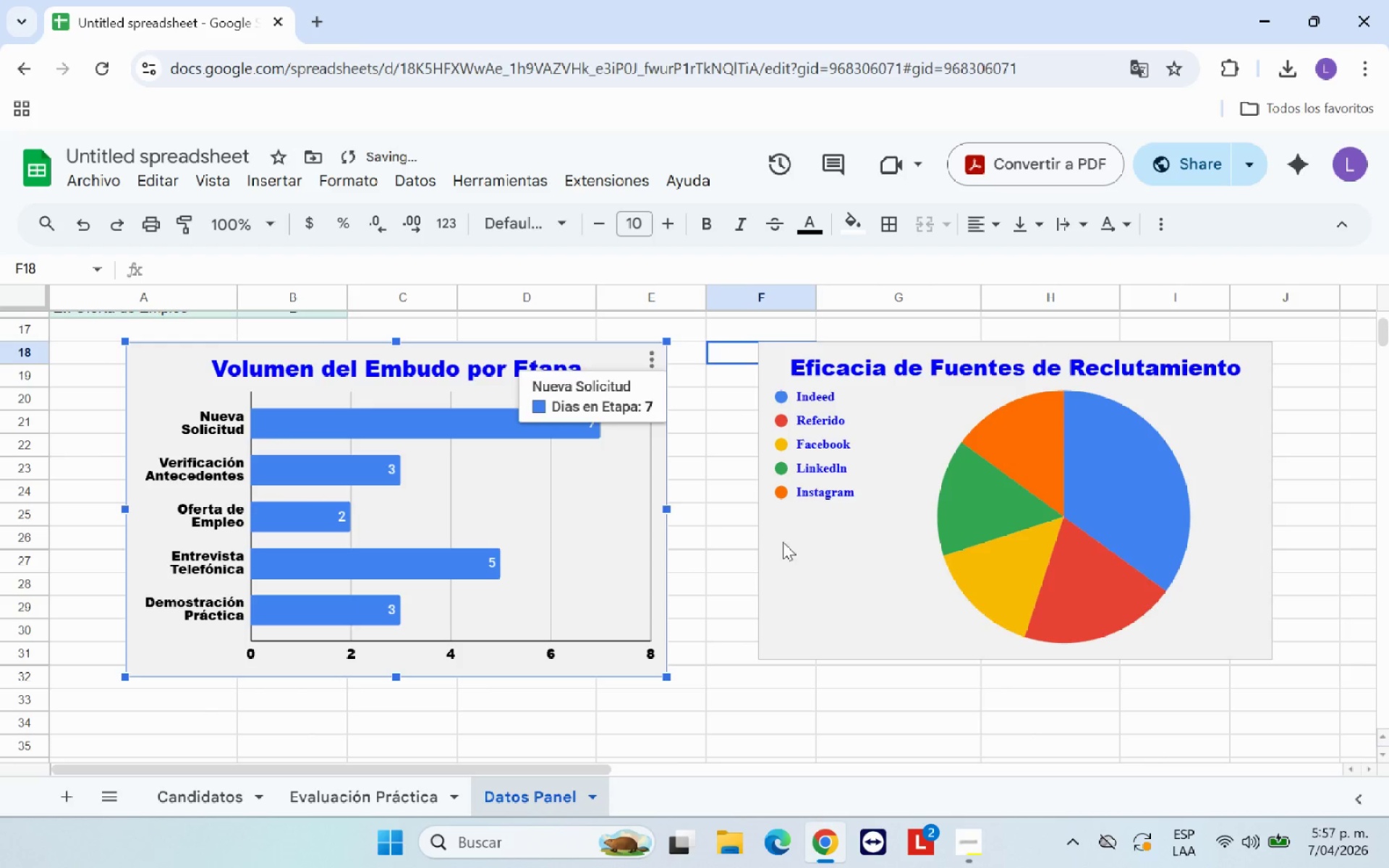 
left_click([802, 547])
 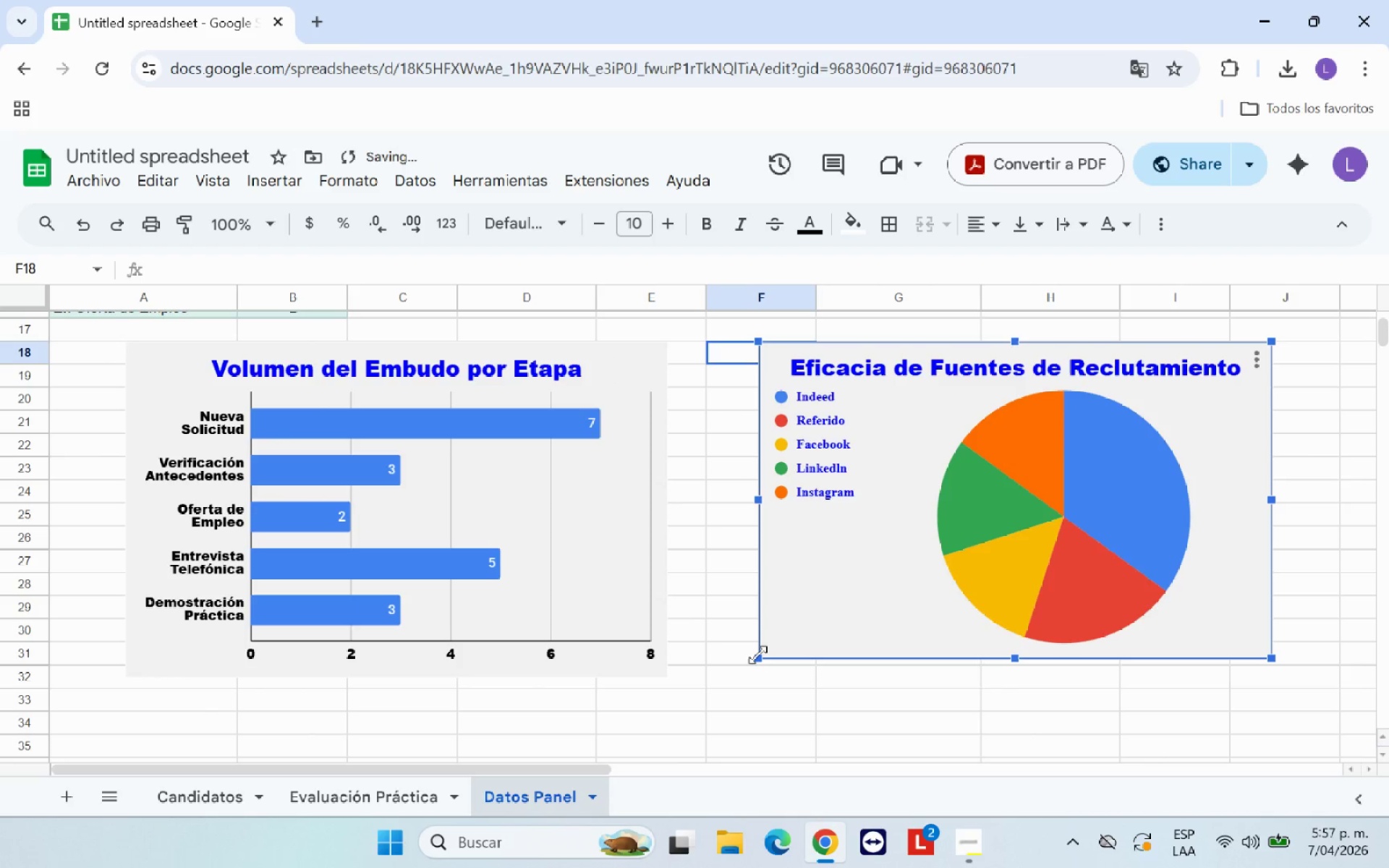 
left_click_drag(start_coordinate=[757, 655], to_coordinate=[755, 668])
 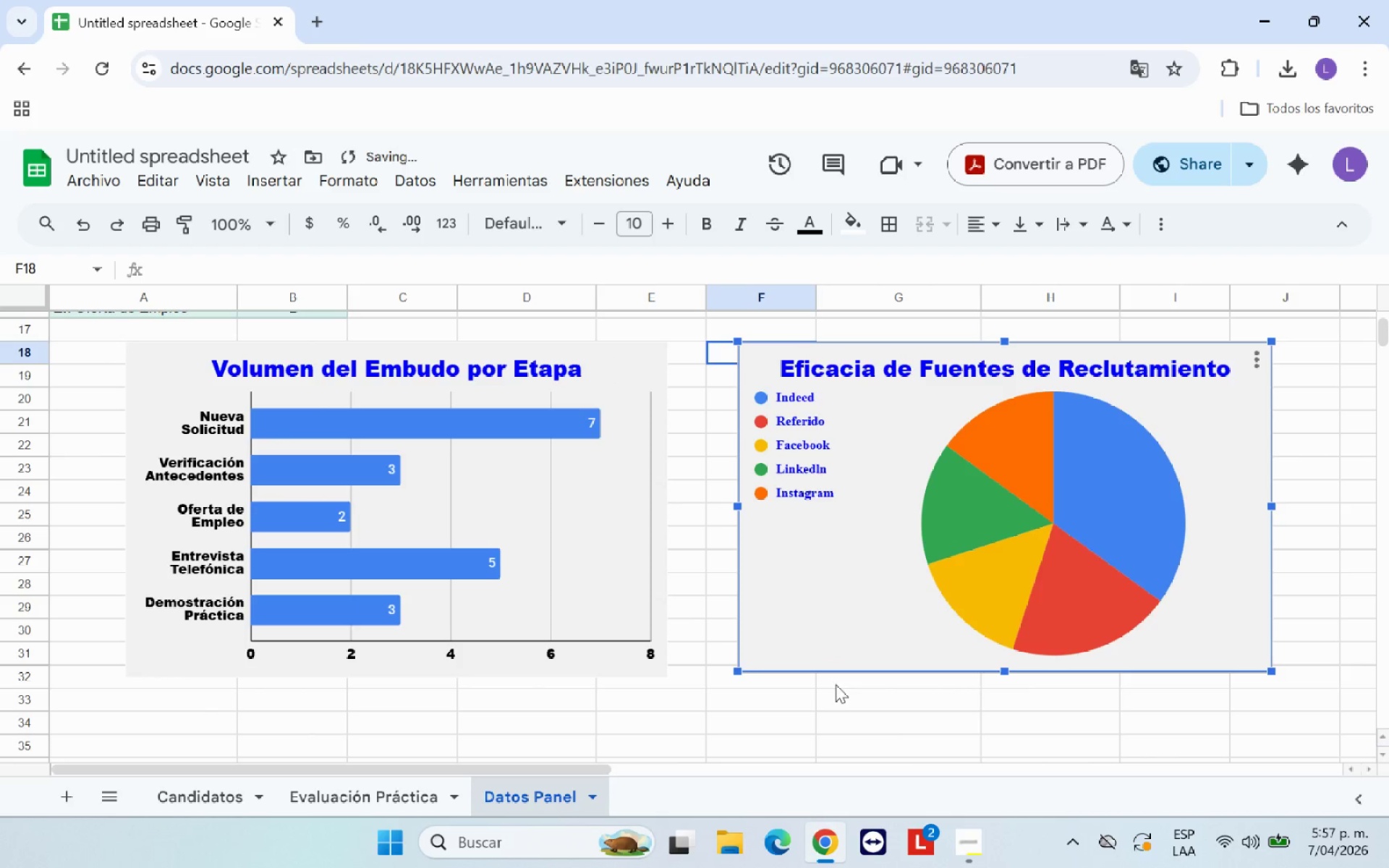 
left_click([900, 746])
 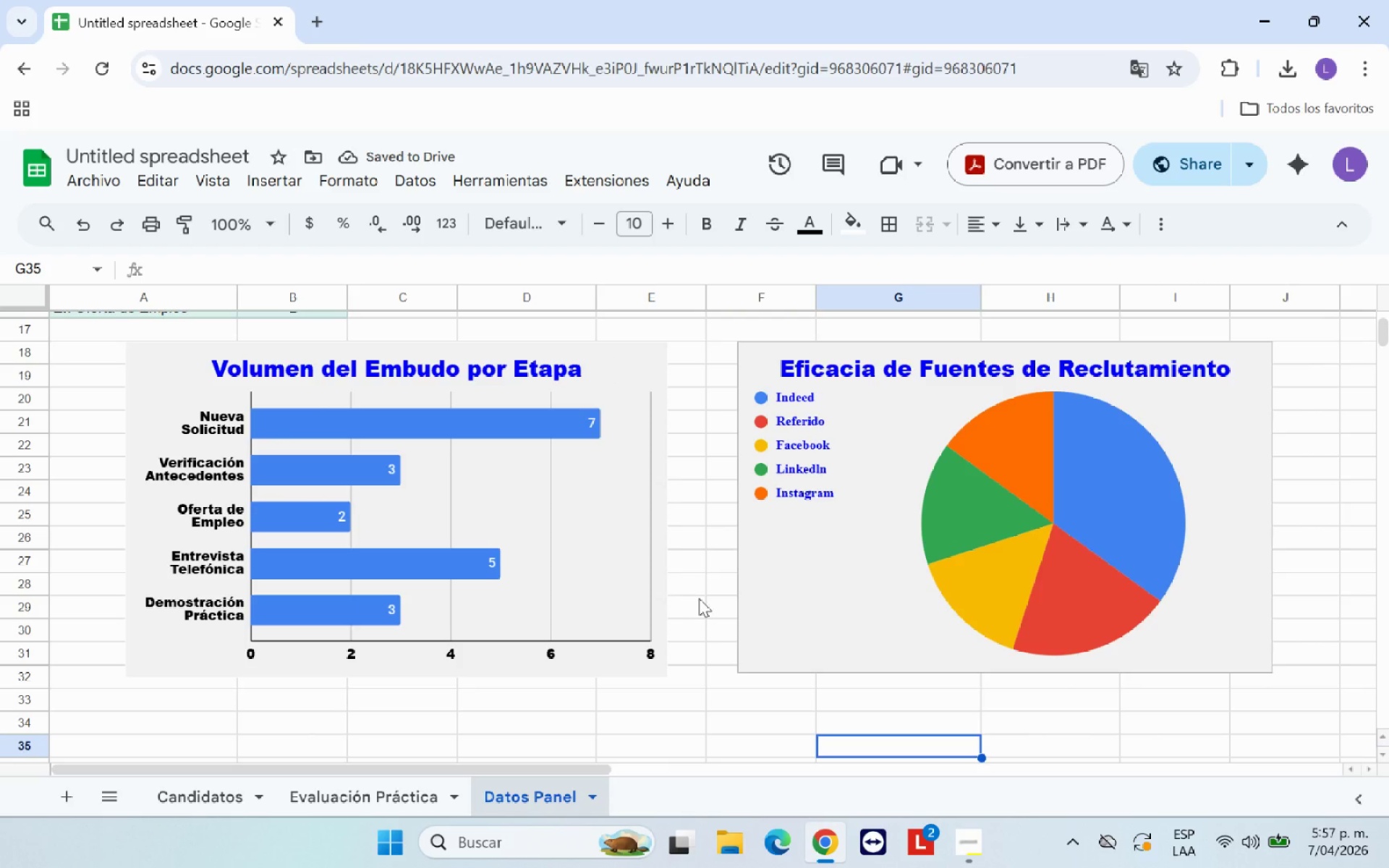 
left_click([588, 527])
 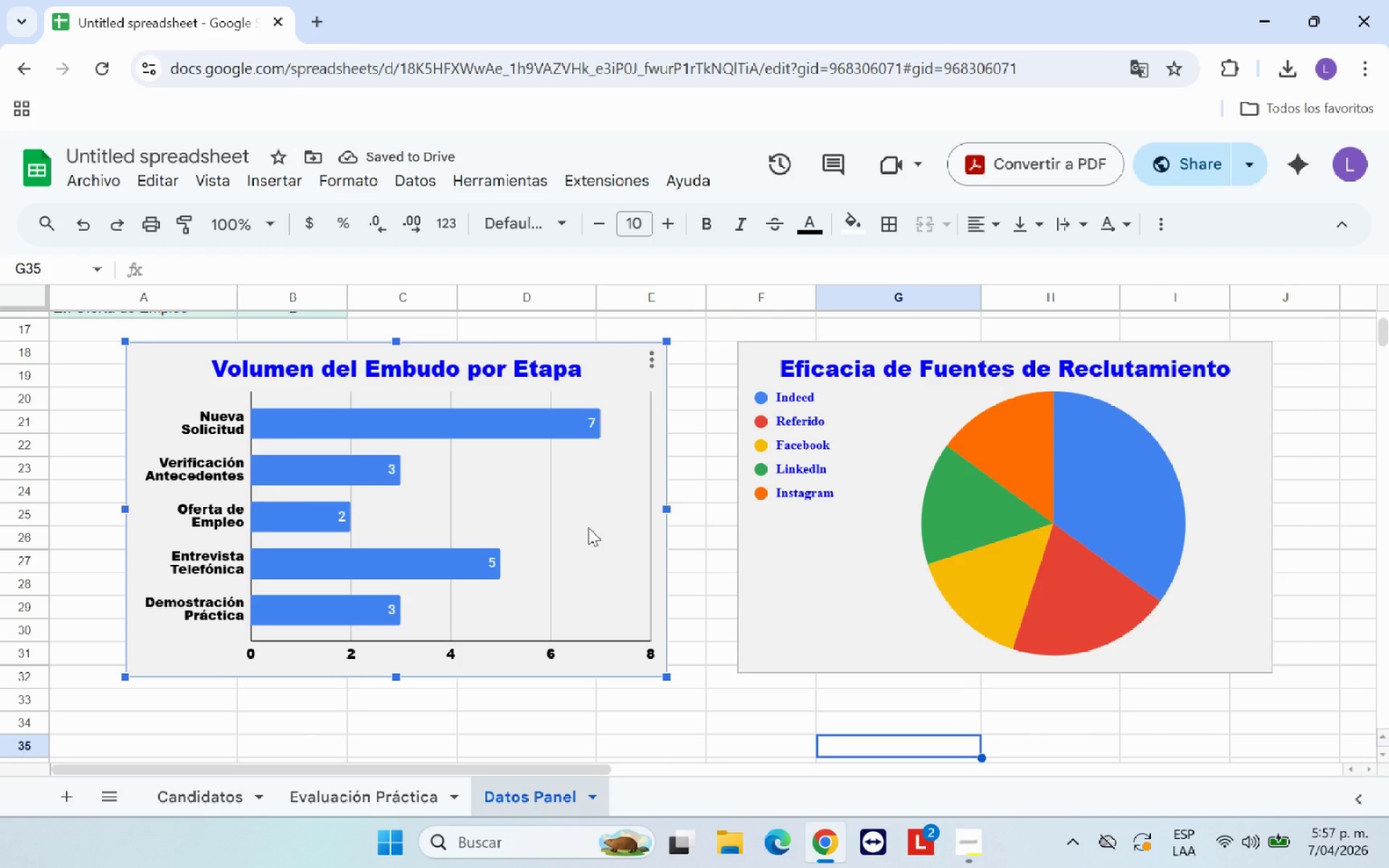 
right_click([588, 527])
 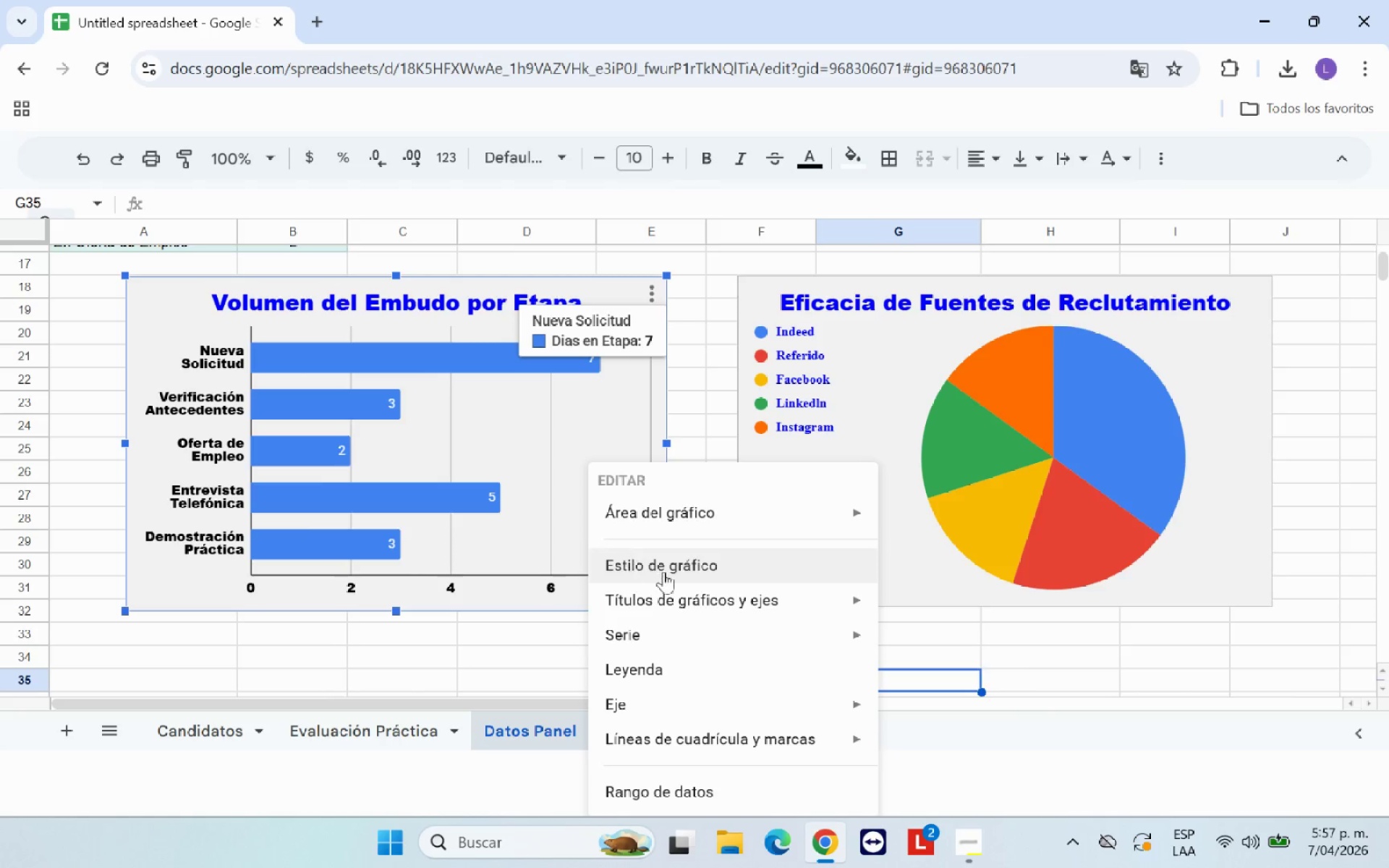 
wait(5.36)
 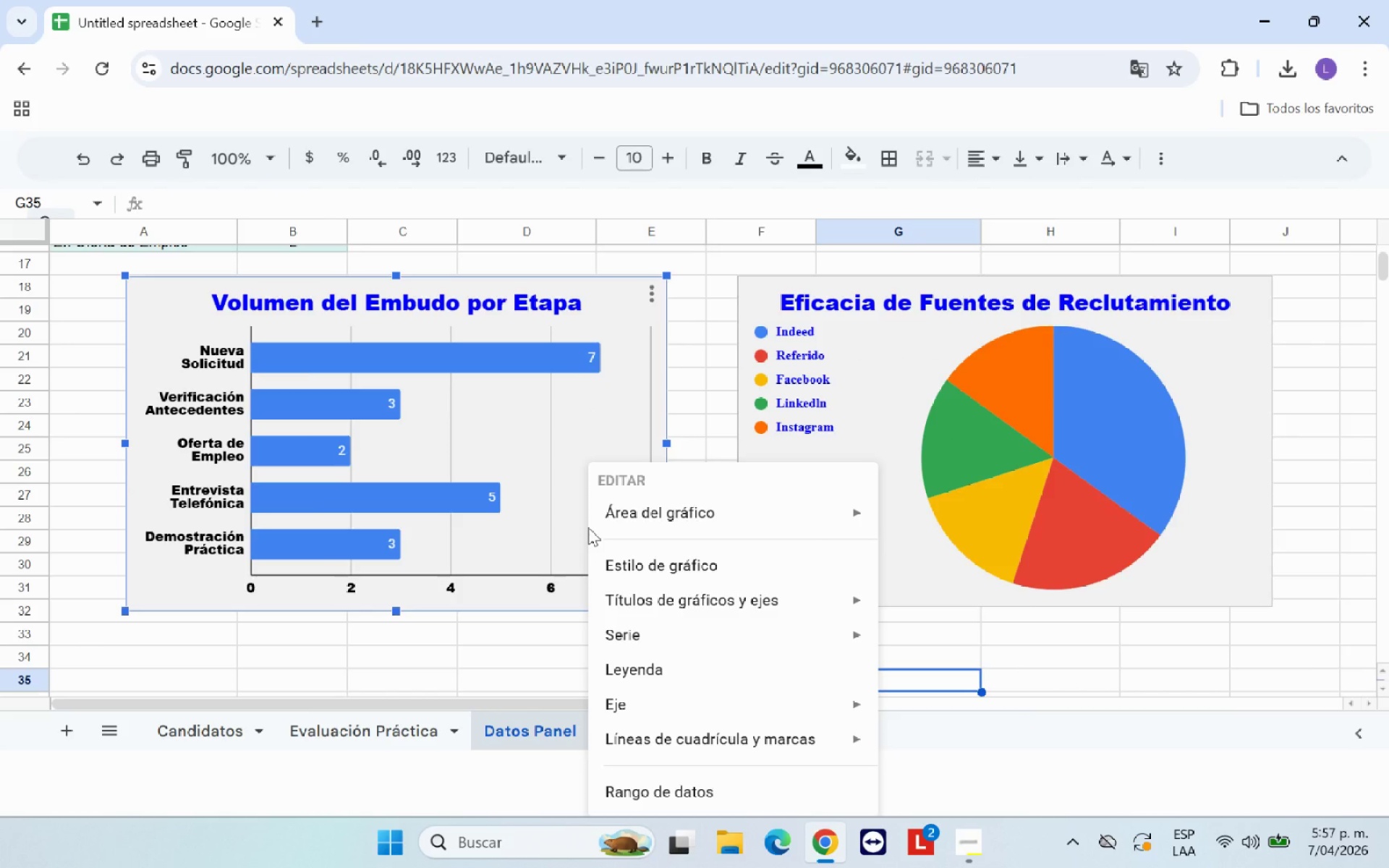 
left_click([674, 579])
 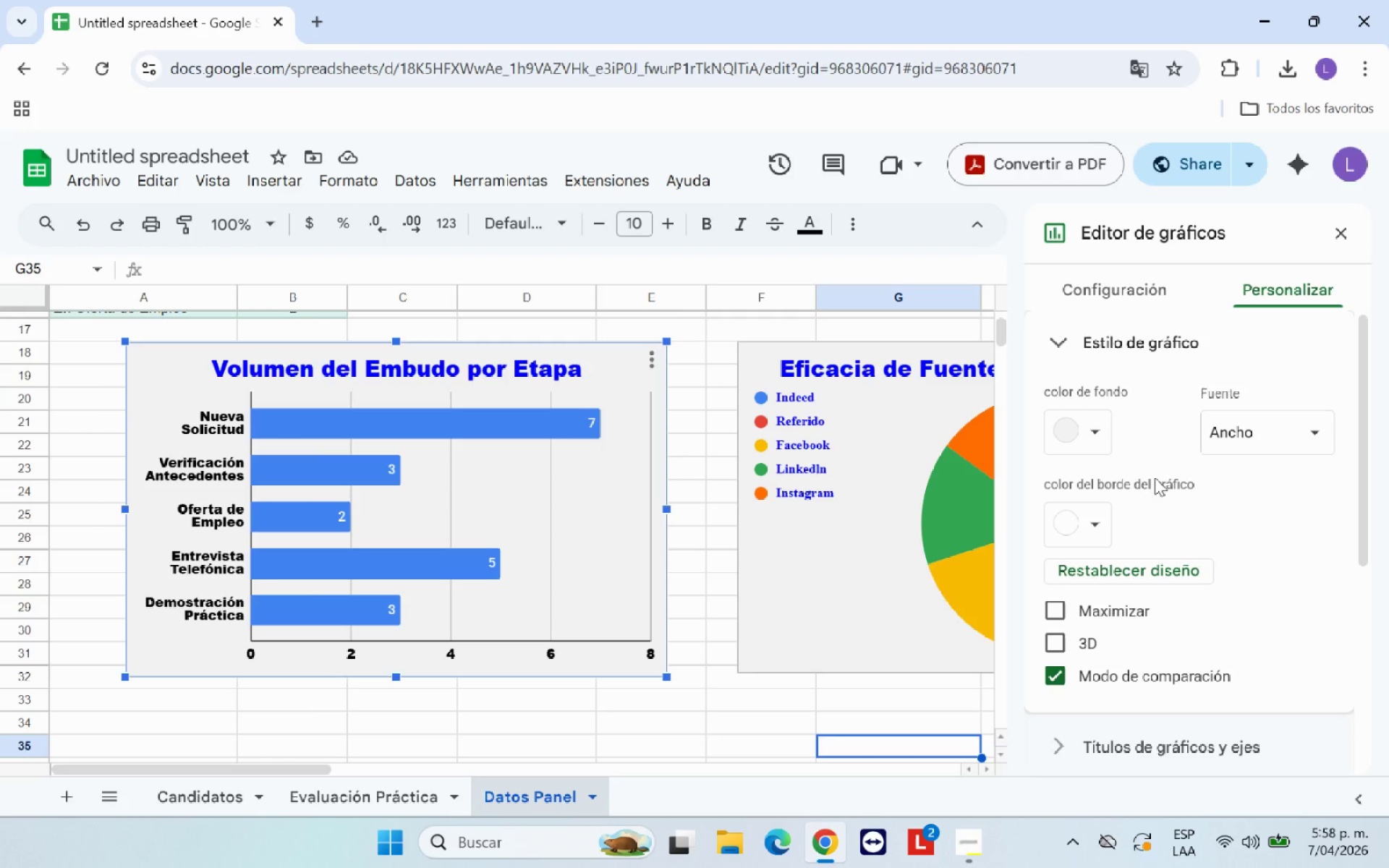 
scroll: coordinate [1153, 479], scroll_direction: down, amount: 3.0
 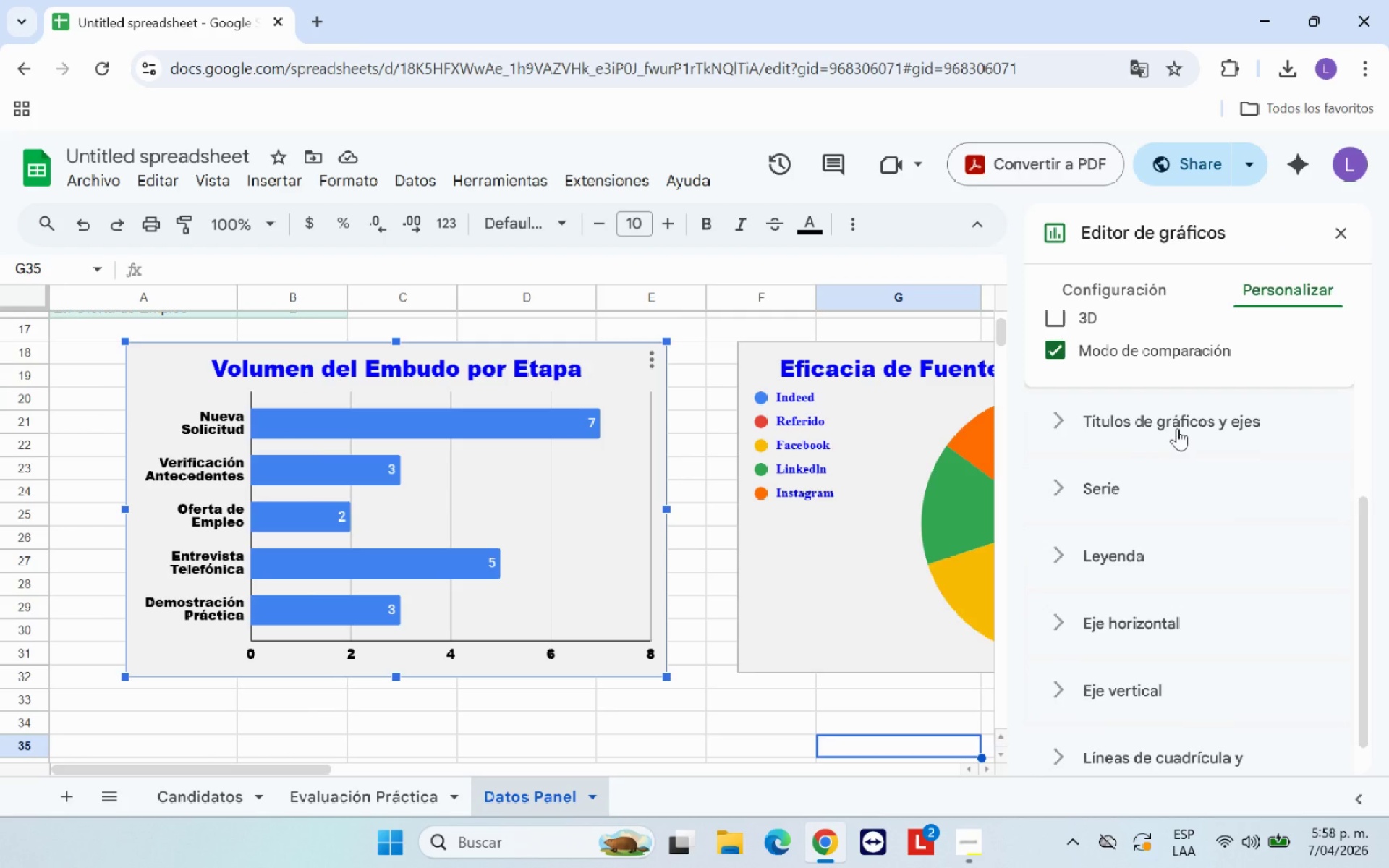 
left_click([1177, 428])
 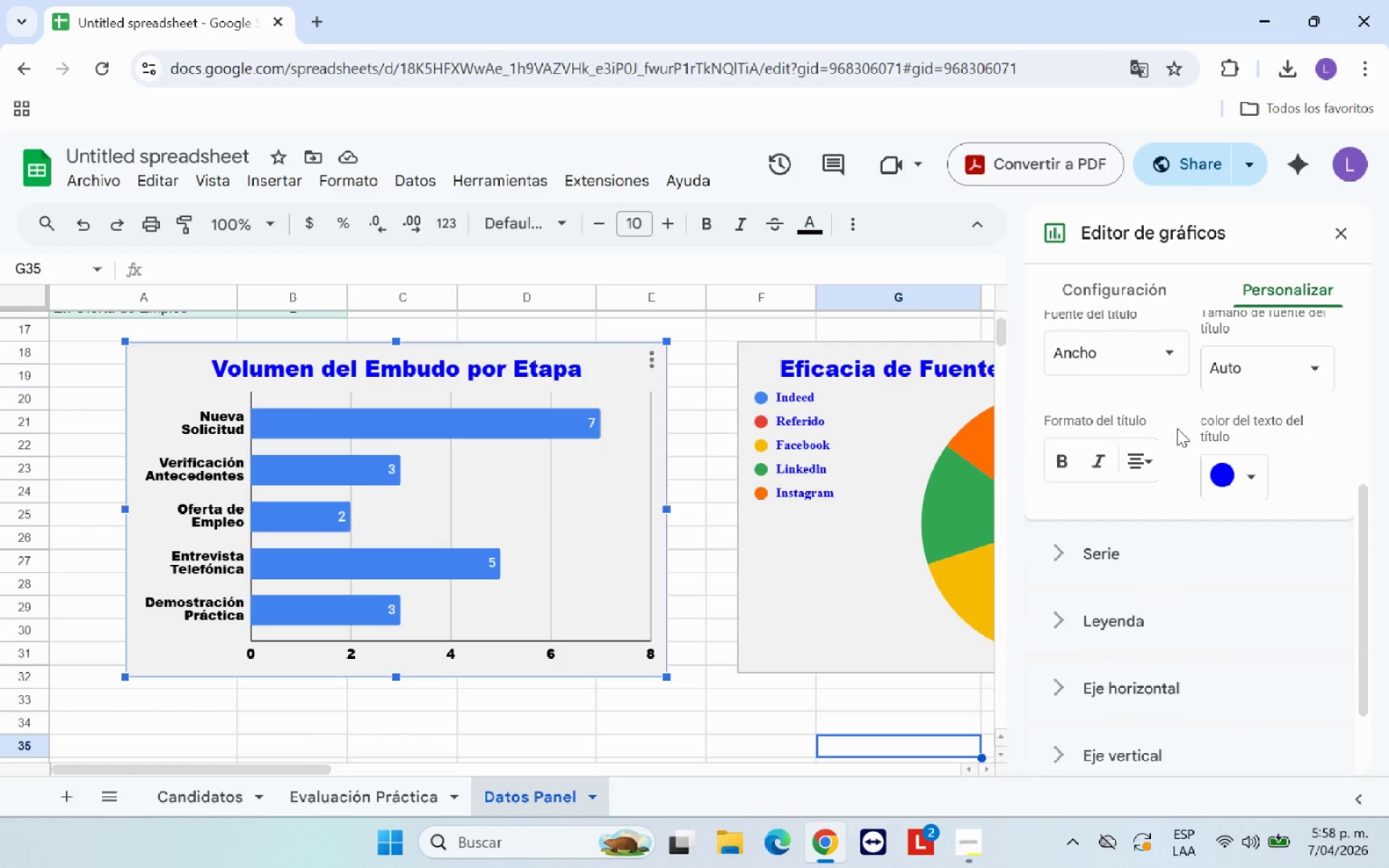 
scroll: coordinate [1177, 428], scroll_direction: up, amount: 2.0
 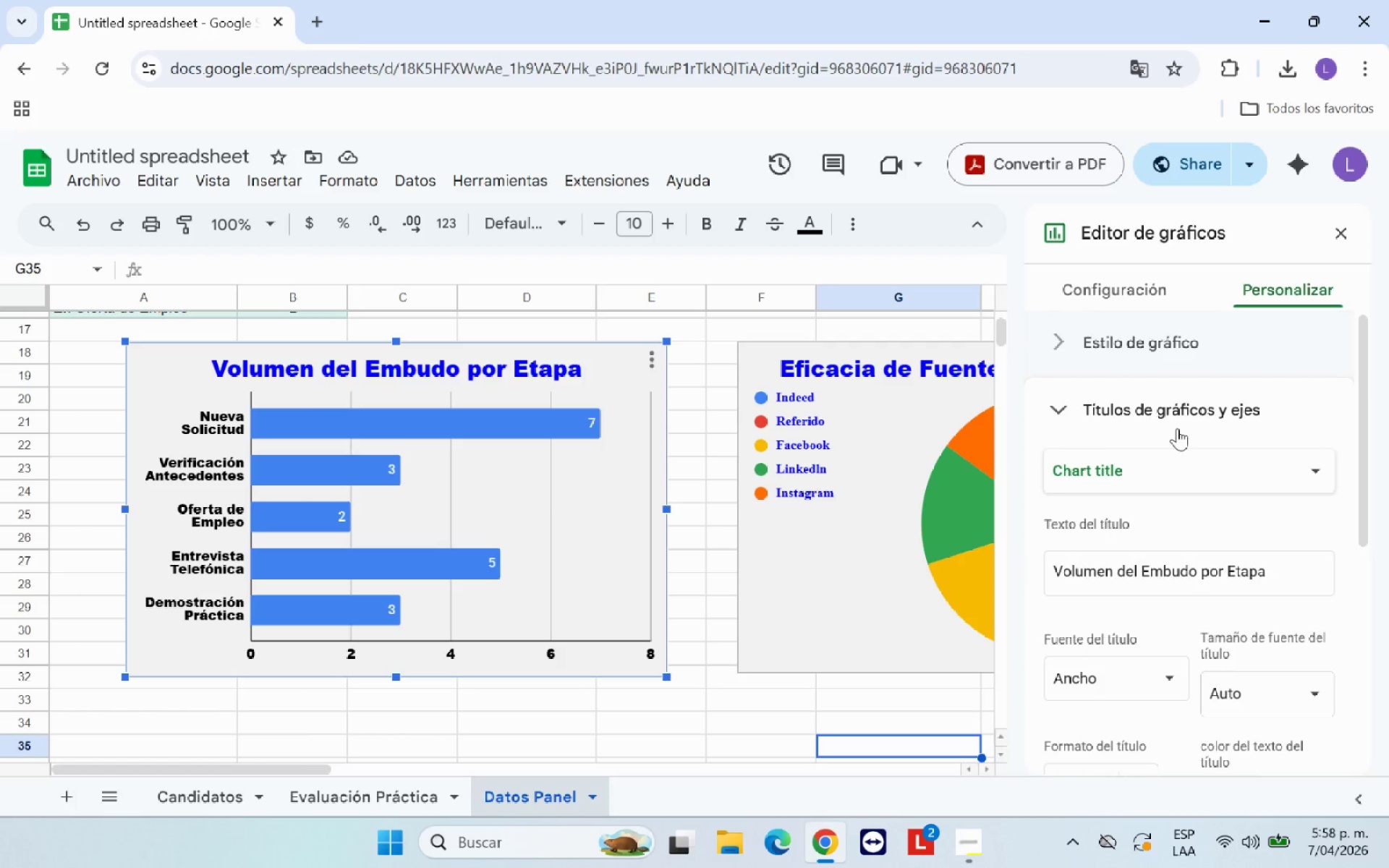 
scroll: coordinate [1175, 428], scroll_direction: down, amount: 6.0
 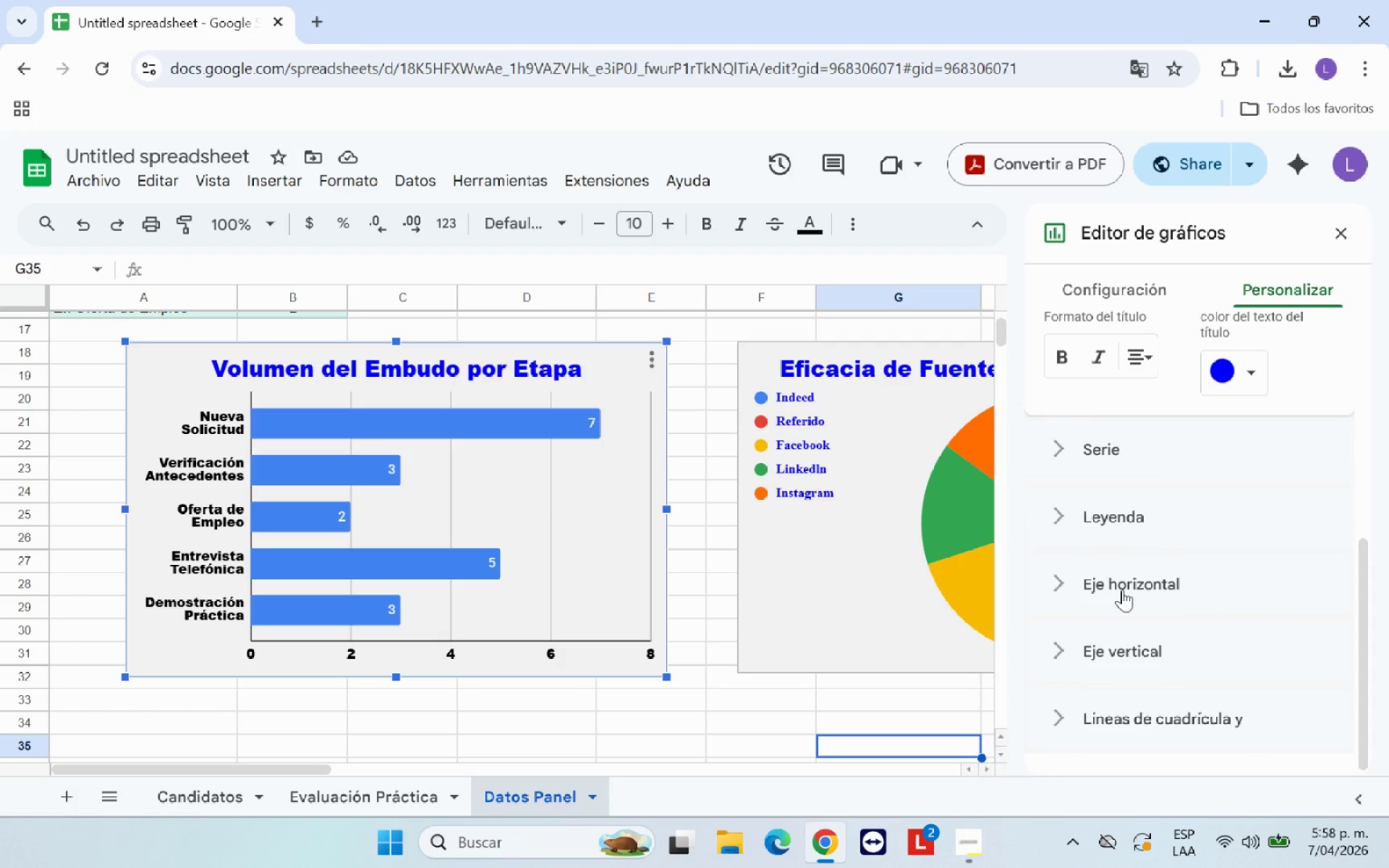 
wait(6.0)
 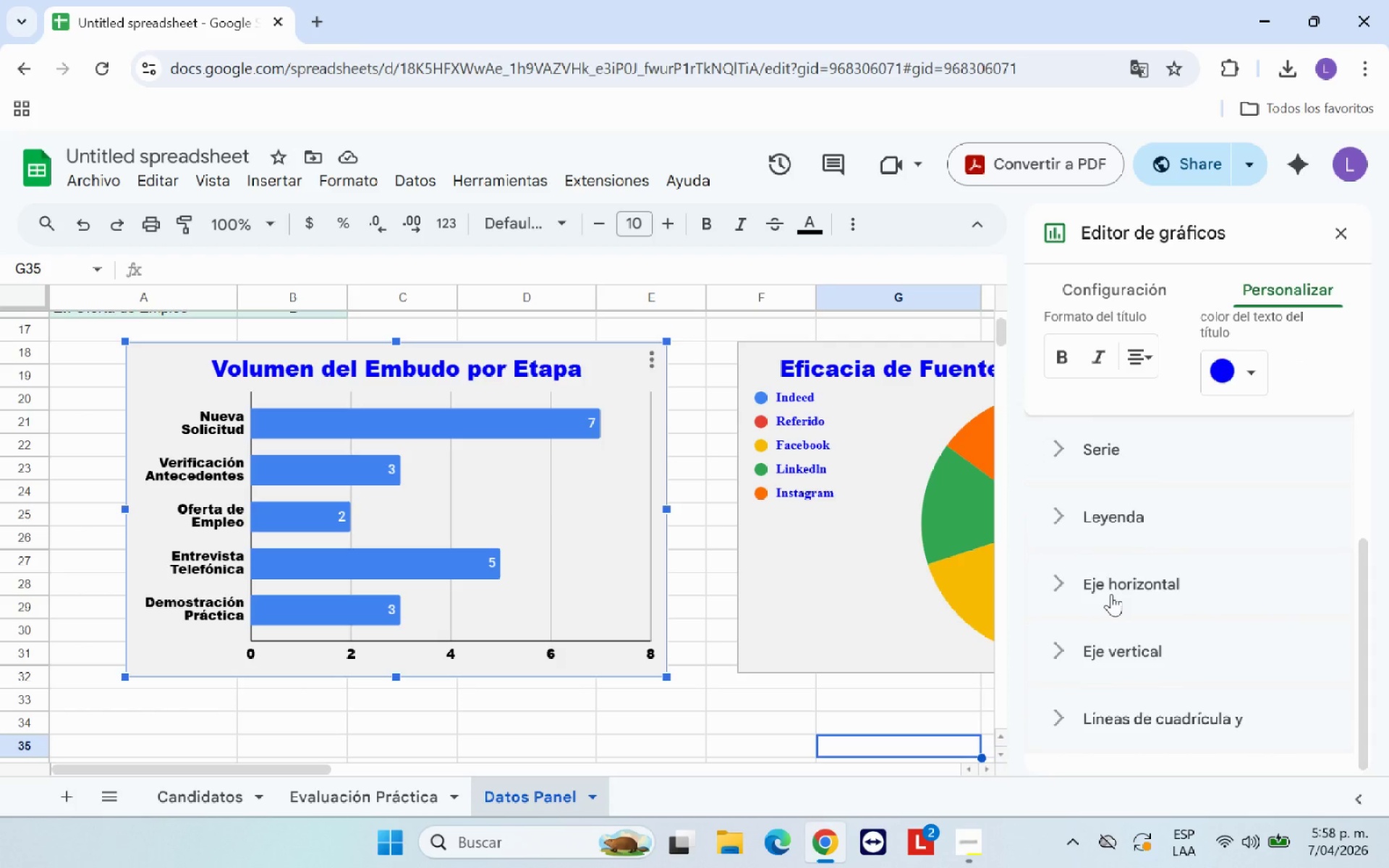 
left_click([713, 641])
 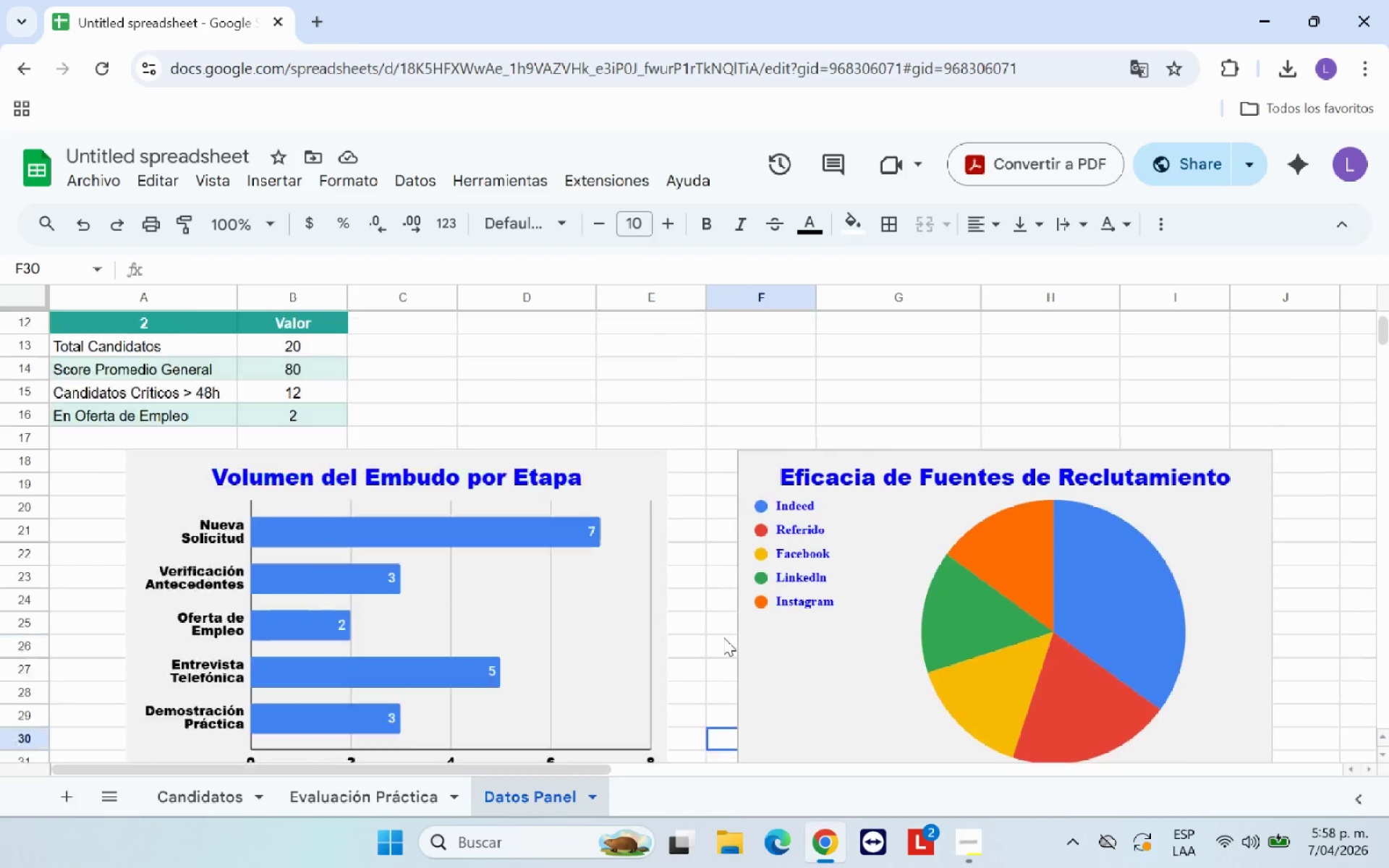 
scroll: coordinate [726, 637], scroll_direction: up, amount: 3.0
 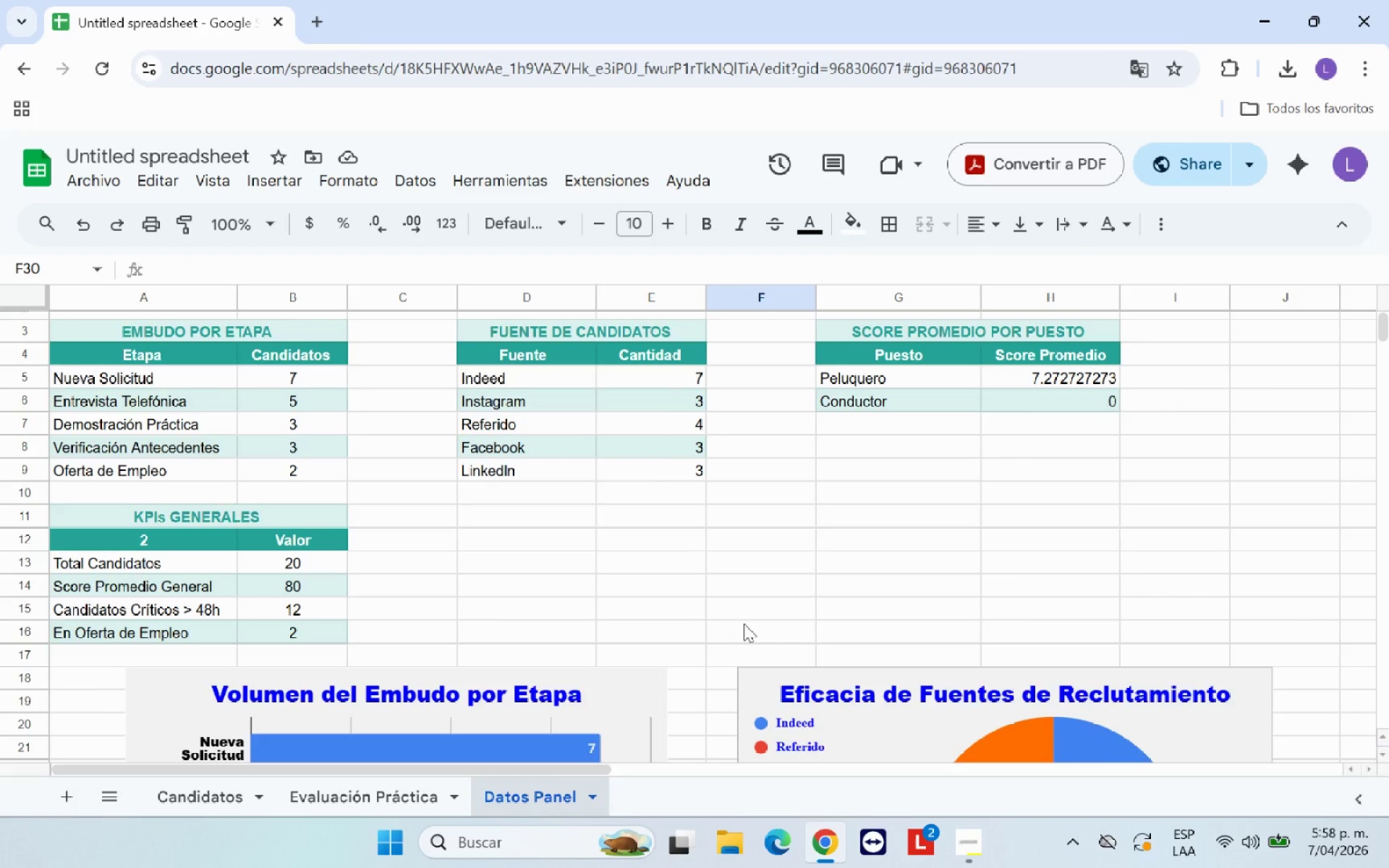 
wait(5.2)
 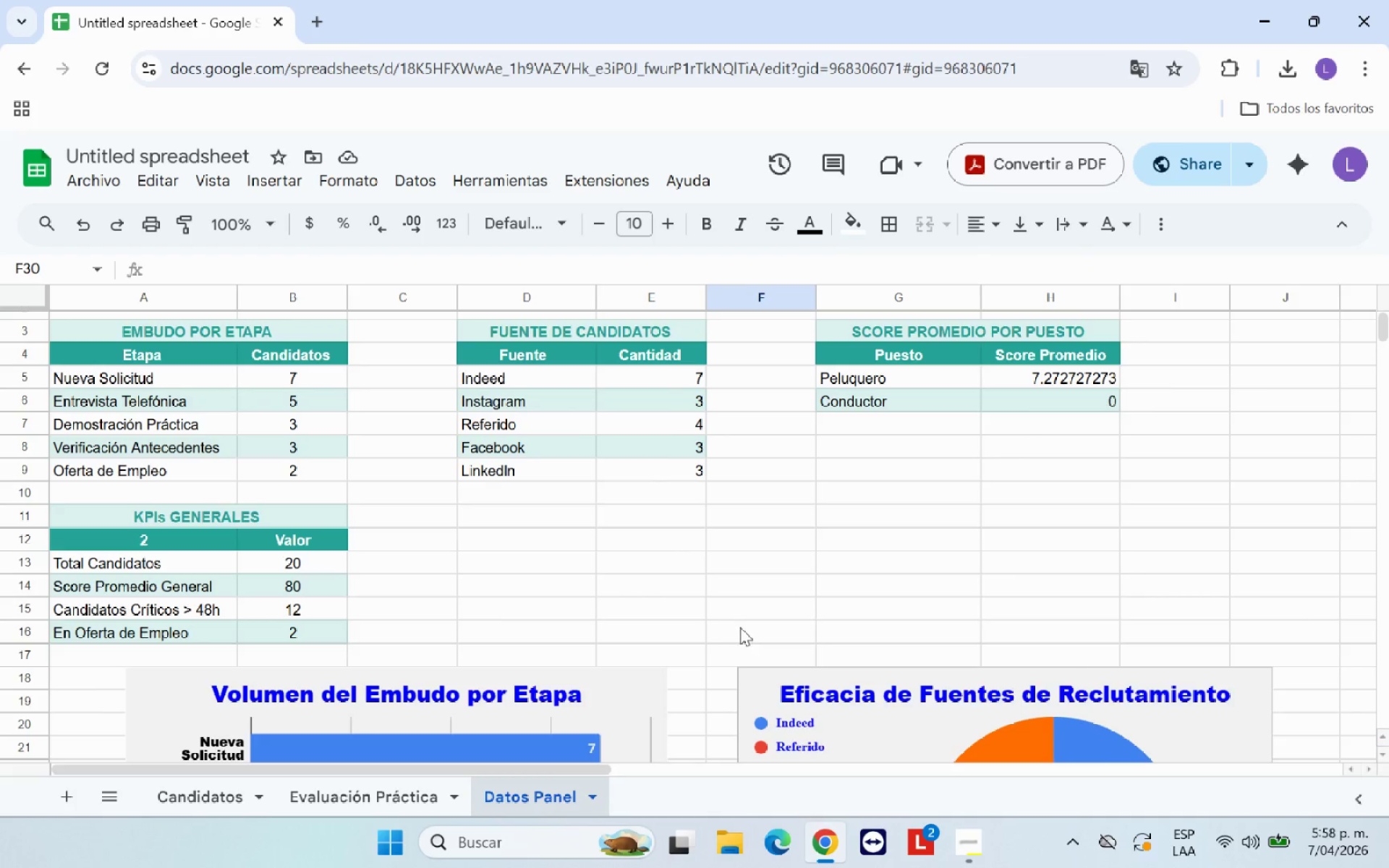 
scroll: coordinate [951, 576], scroll_direction: down, amount: 2.0
 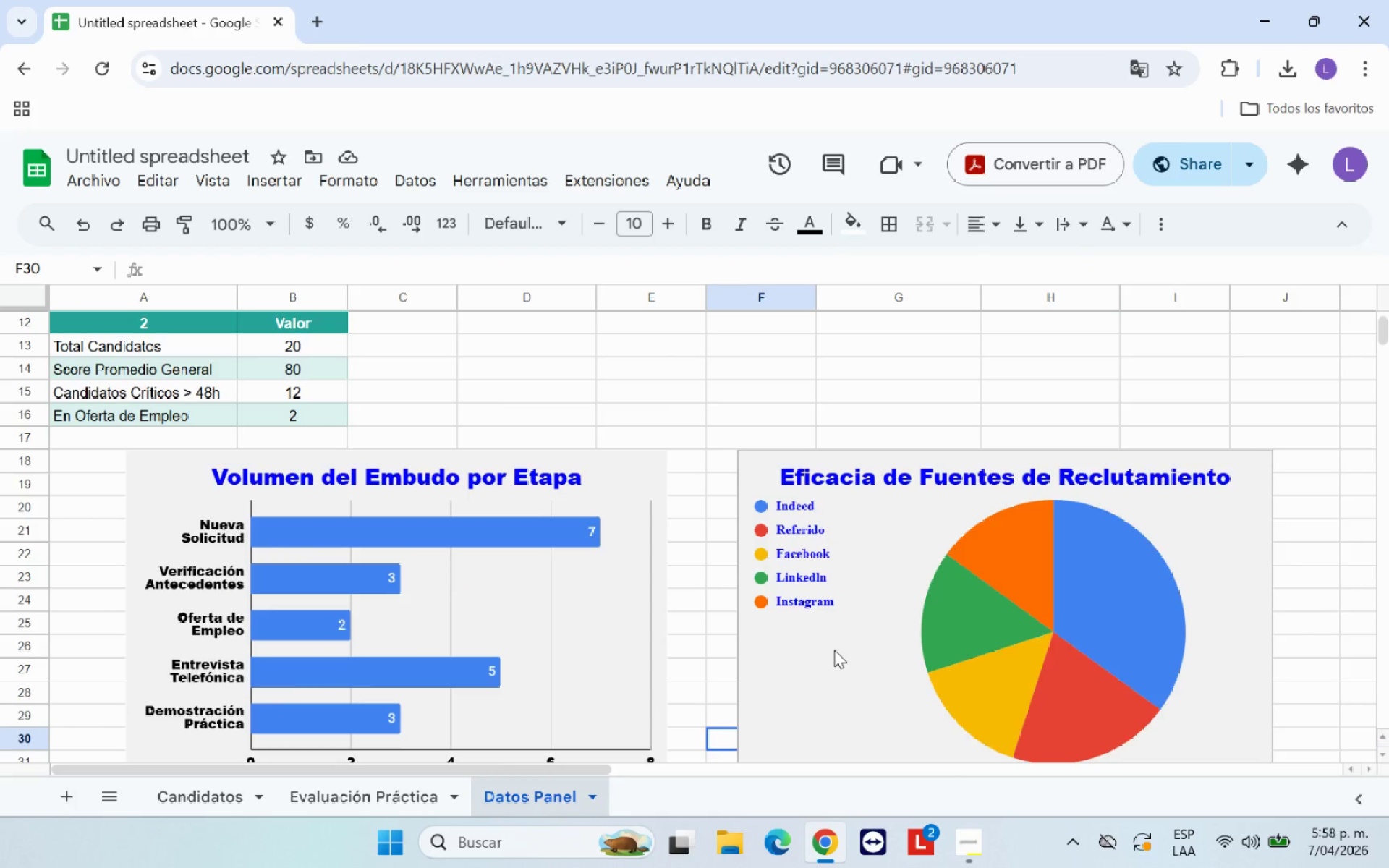 
left_click([834, 650])
 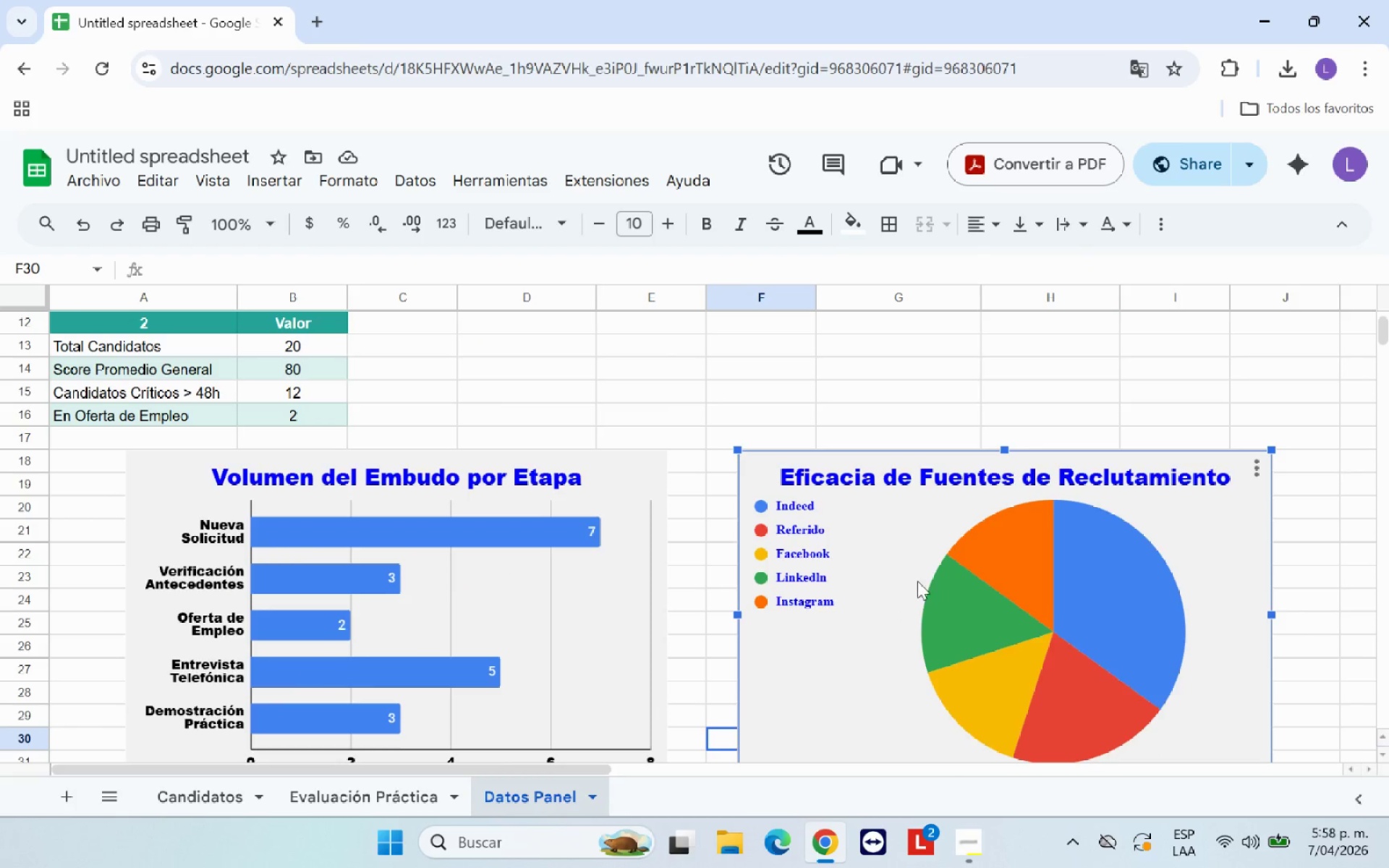 
scroll: coordinate [925, 570], scroll_direction: down, amount: 1.0
 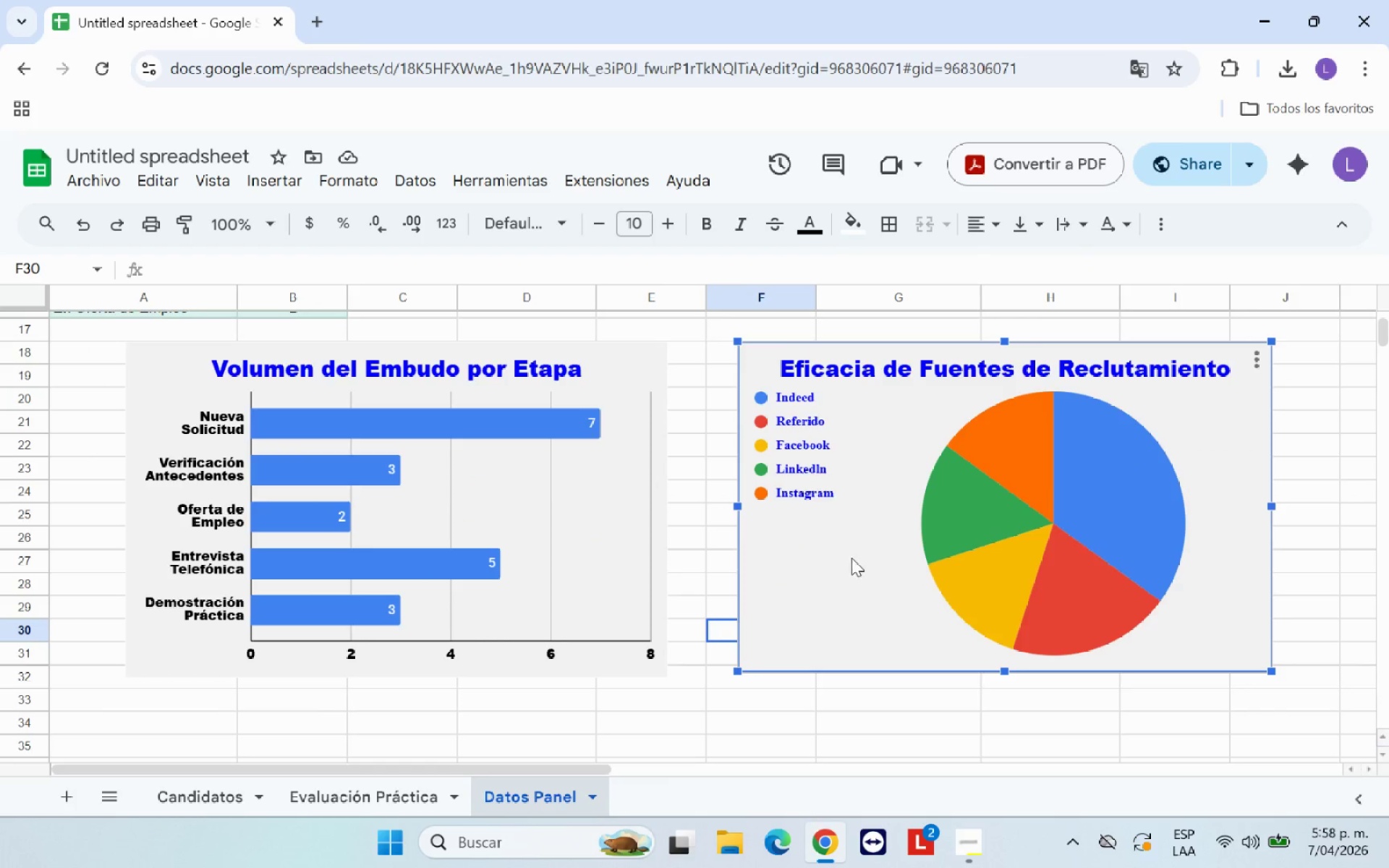 
left_click_drag(start_coordinate=[853, 557], to_coordinate=[798, 561])
 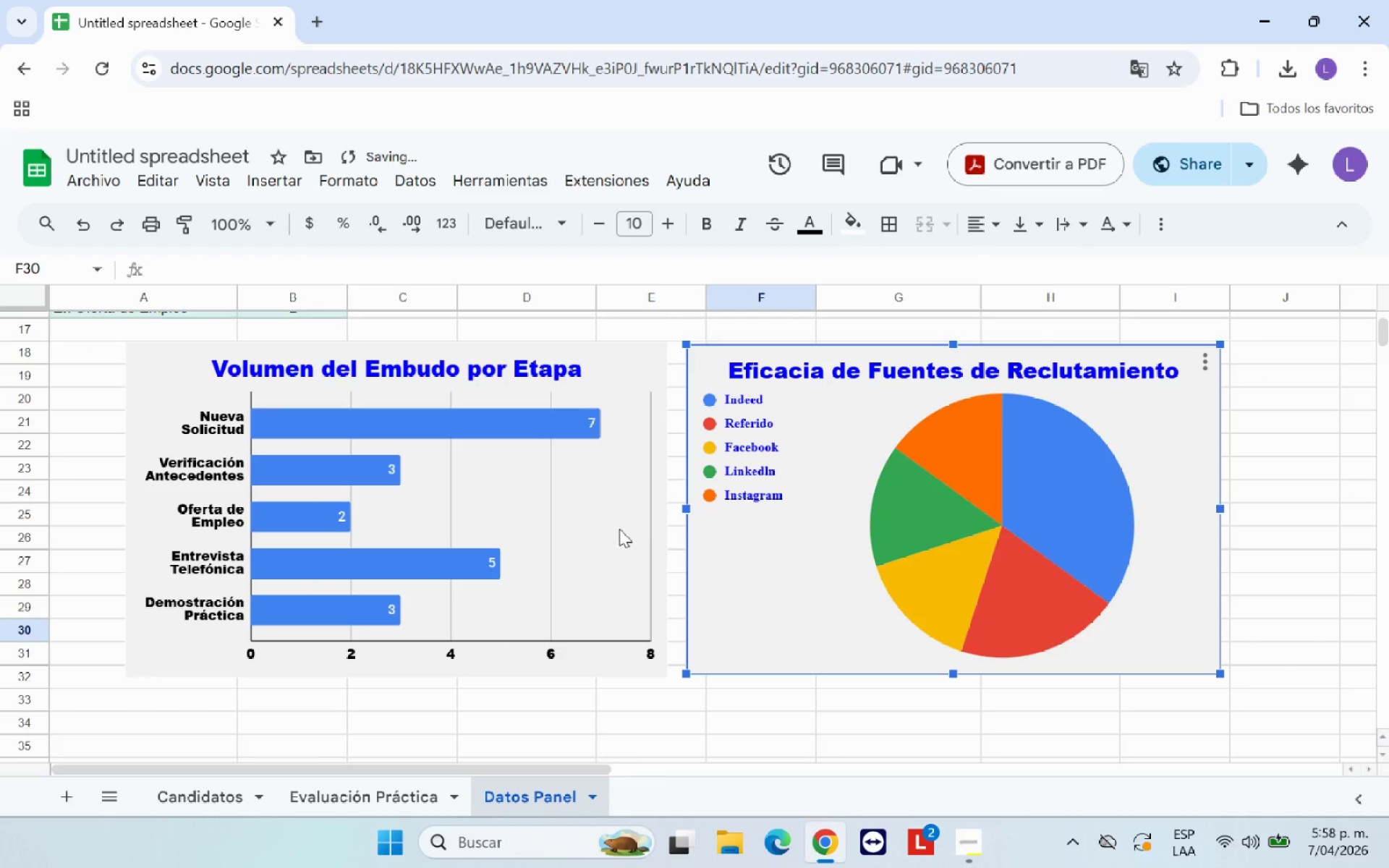 
left_click_drag(start_coordinate=[618, 528], to_coordinate=[643, 532])
 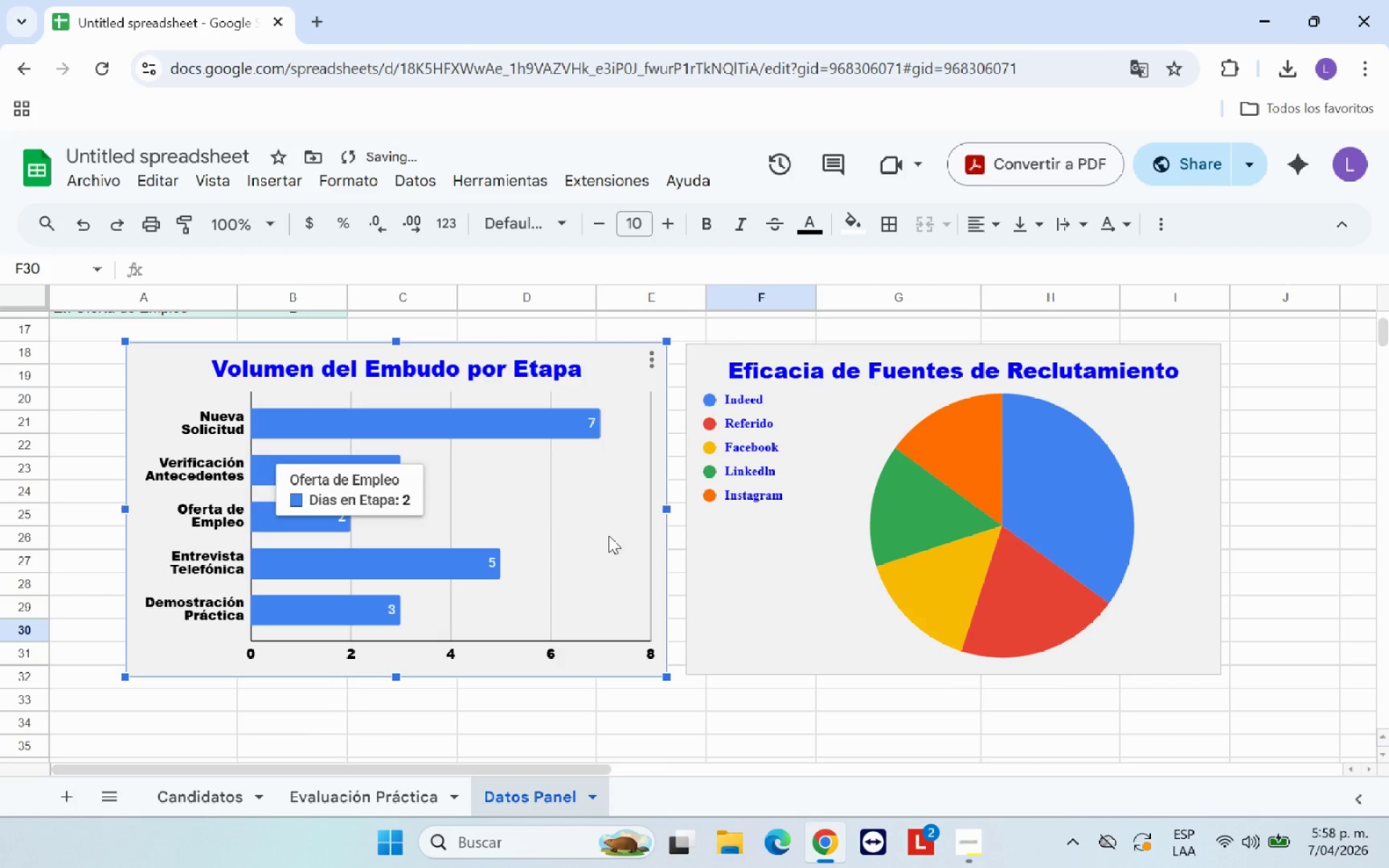 
left_click_drag(start_coordinate=[608, 535], to_coordinate=[629, 533])
 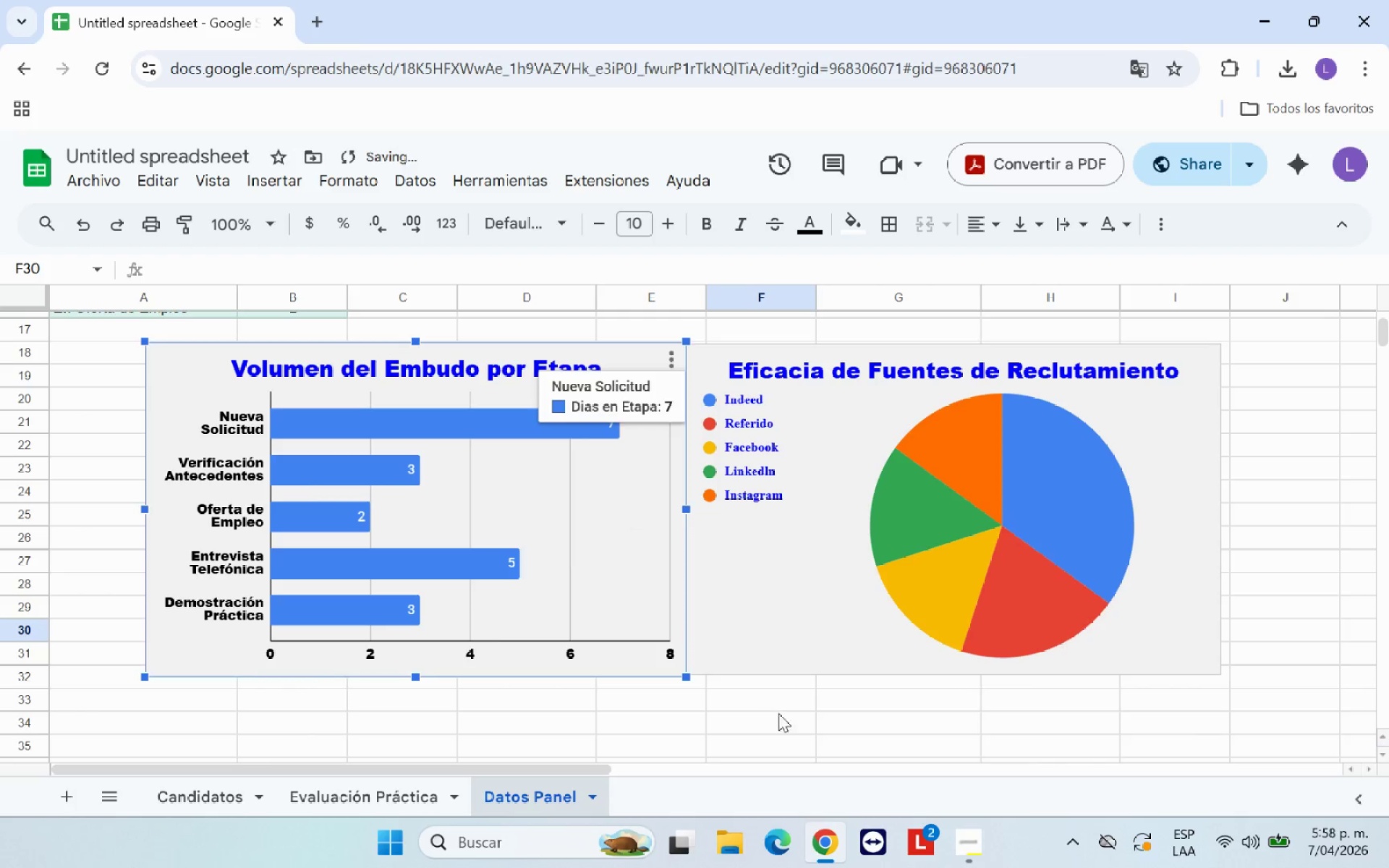 
left_click([791, 719])
 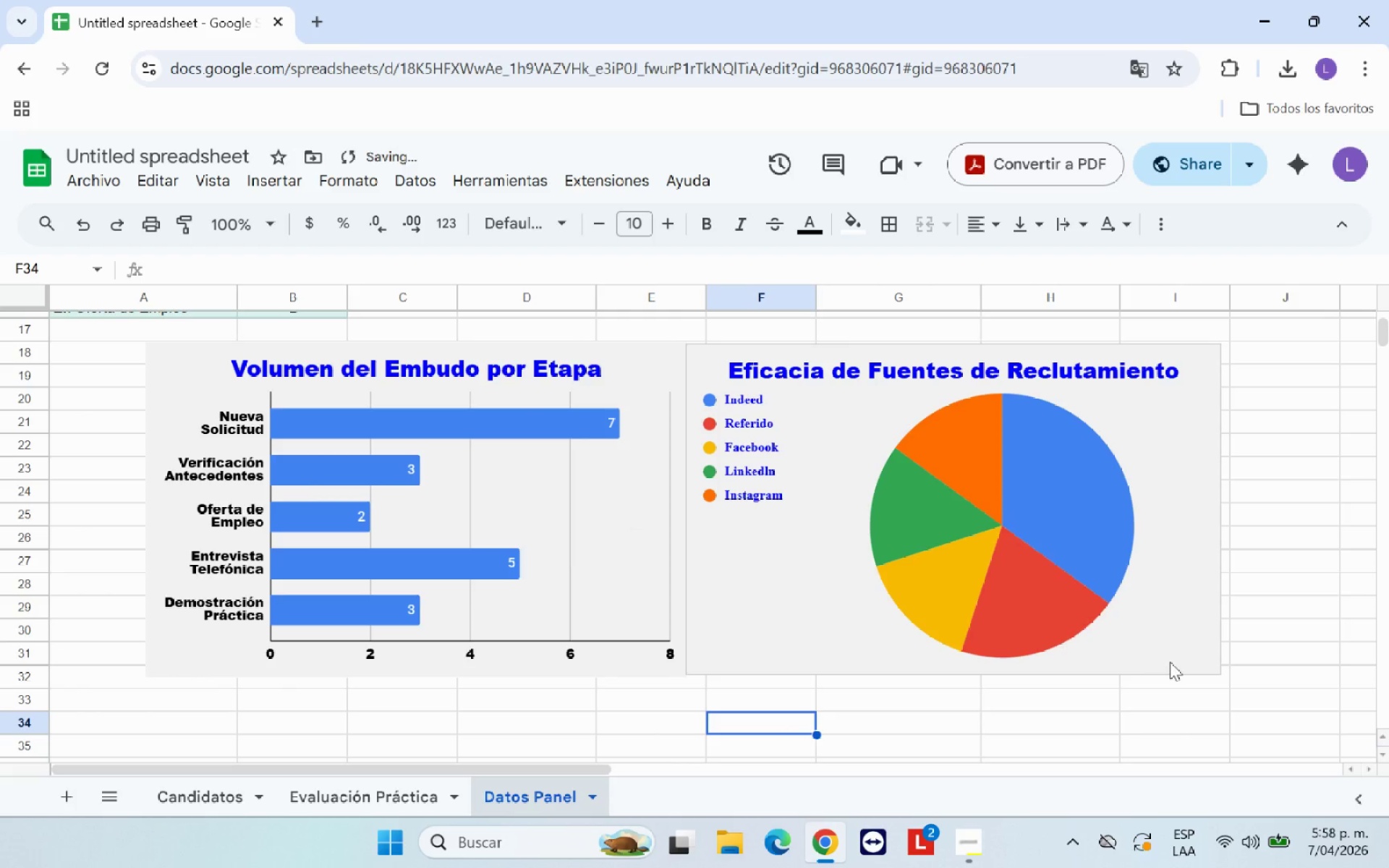 
scroll: coordinate [752, 478], scroll_direction: up, amount: 5.0
 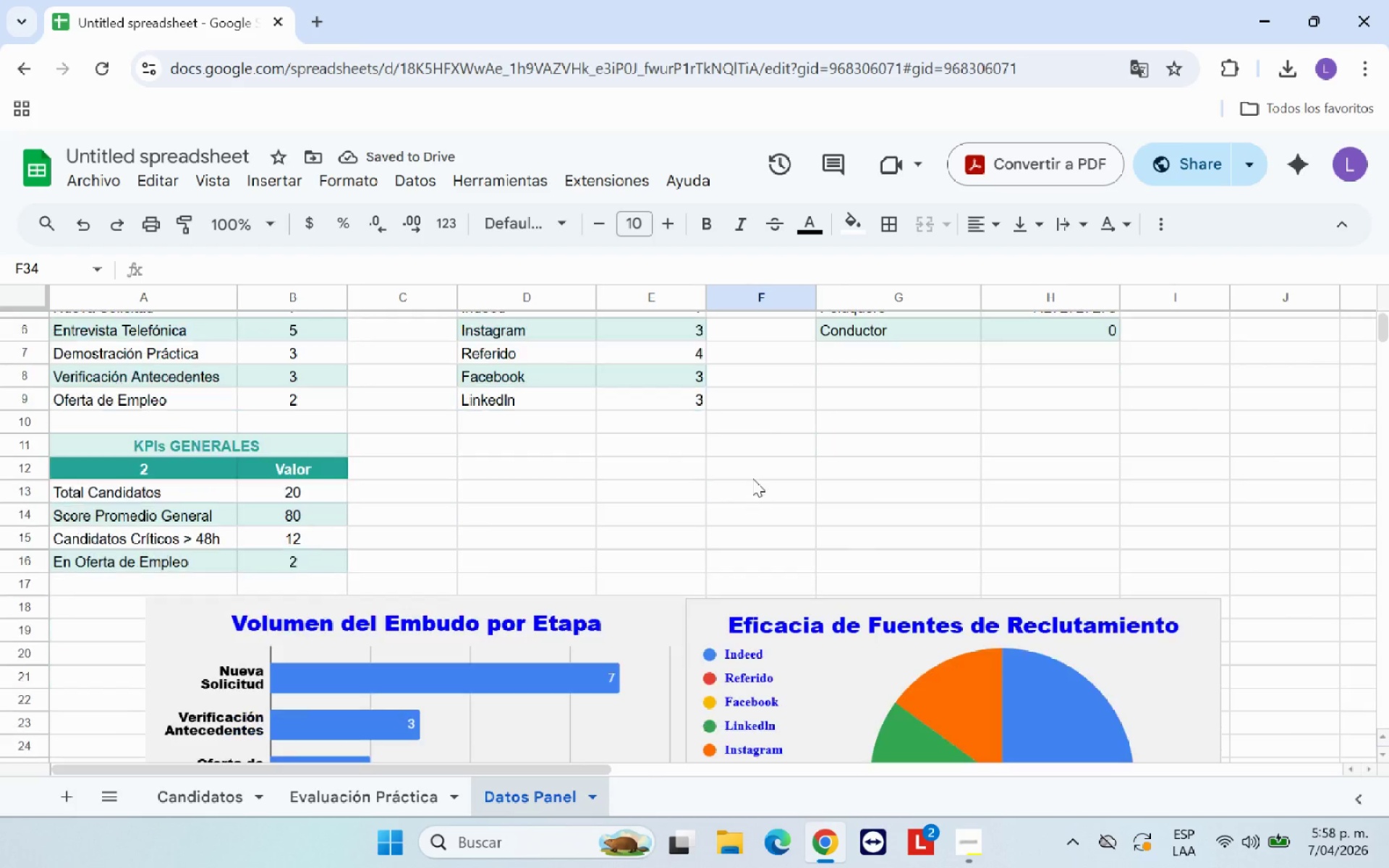 
scroll: coordinate [752, 478], scroll_direction: down, amount: 1.0
 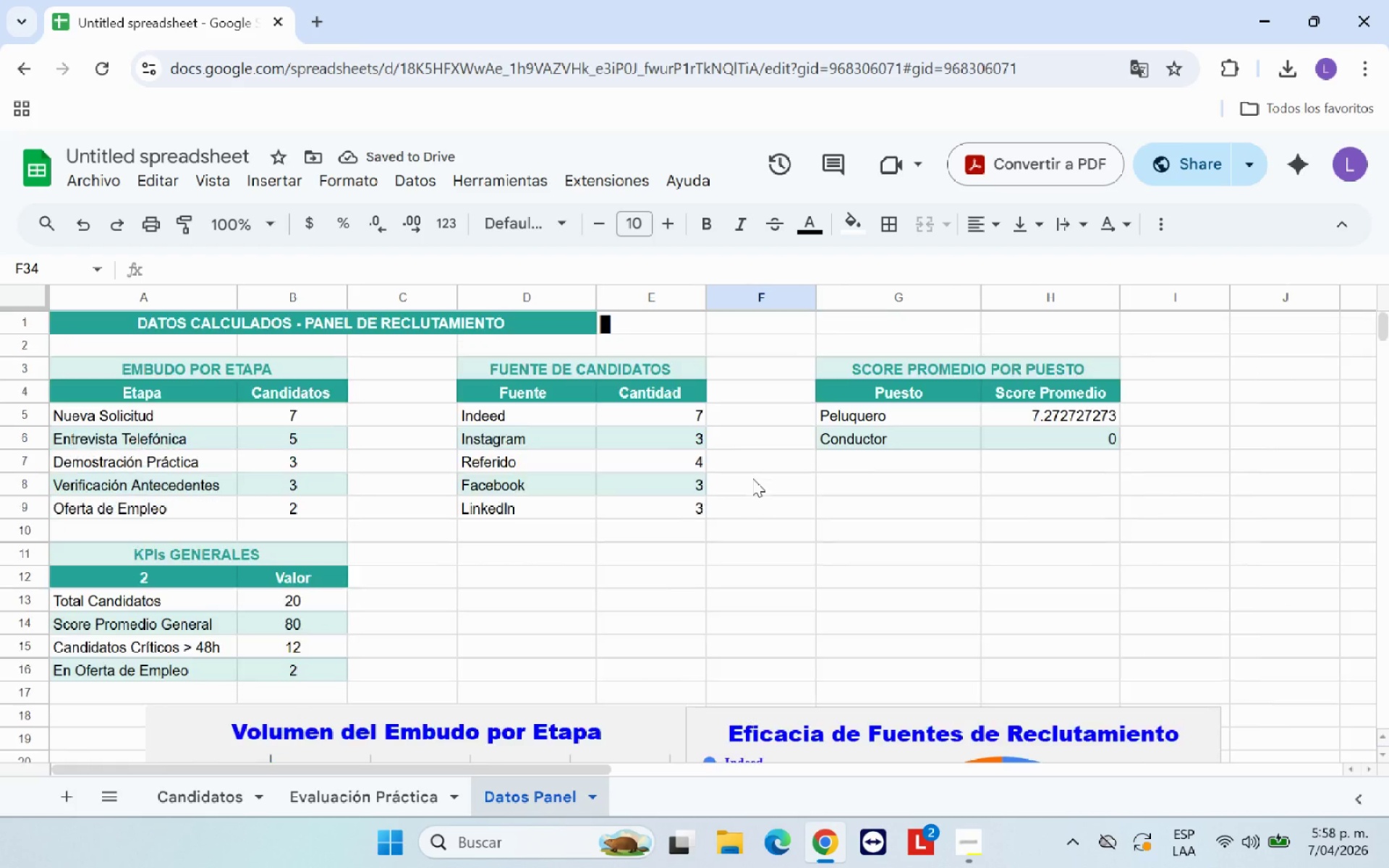 
scroll: coordinate [752, 478], scroll_direction: up, amount: 2.0
 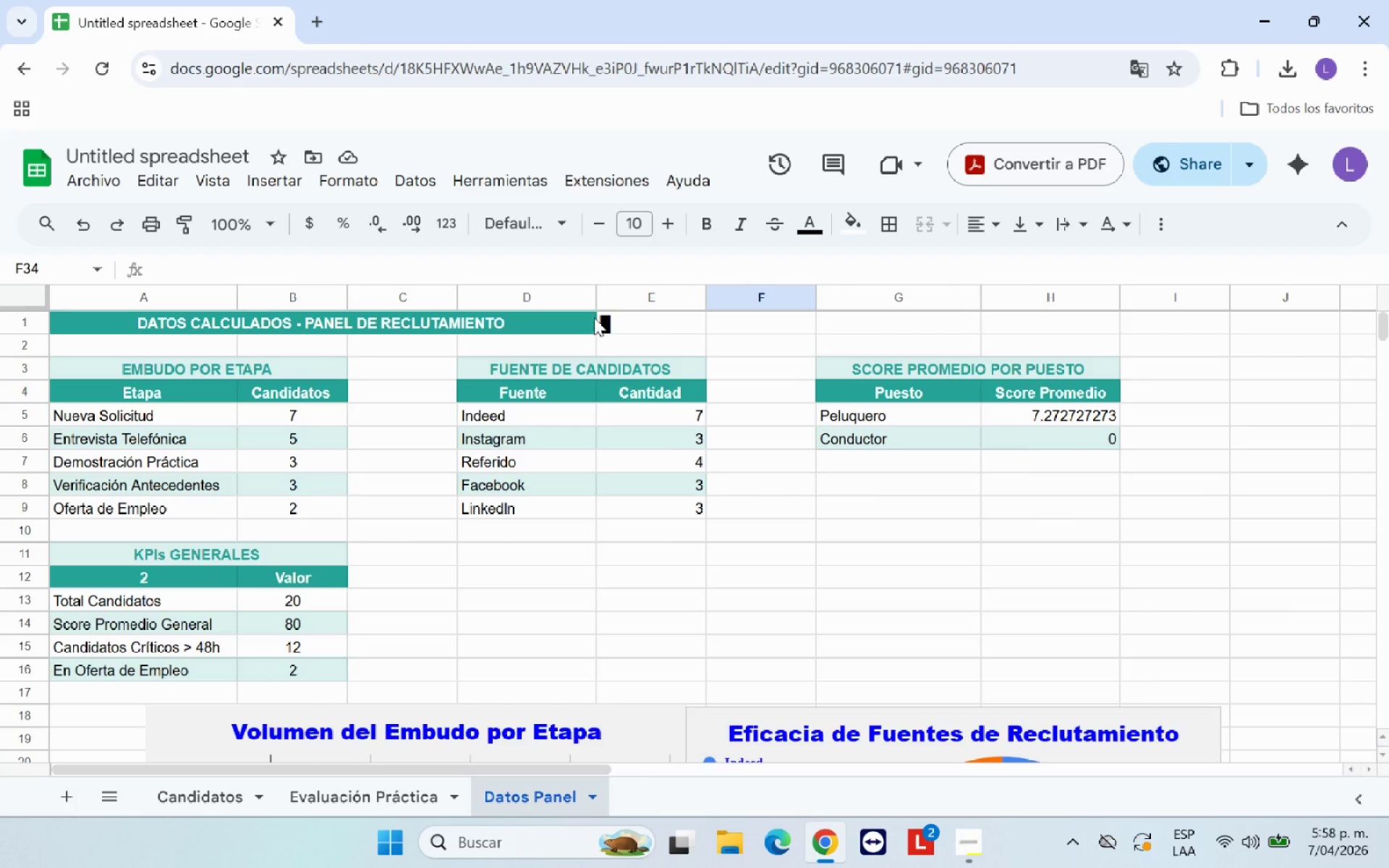 
left_click([607, 323])
 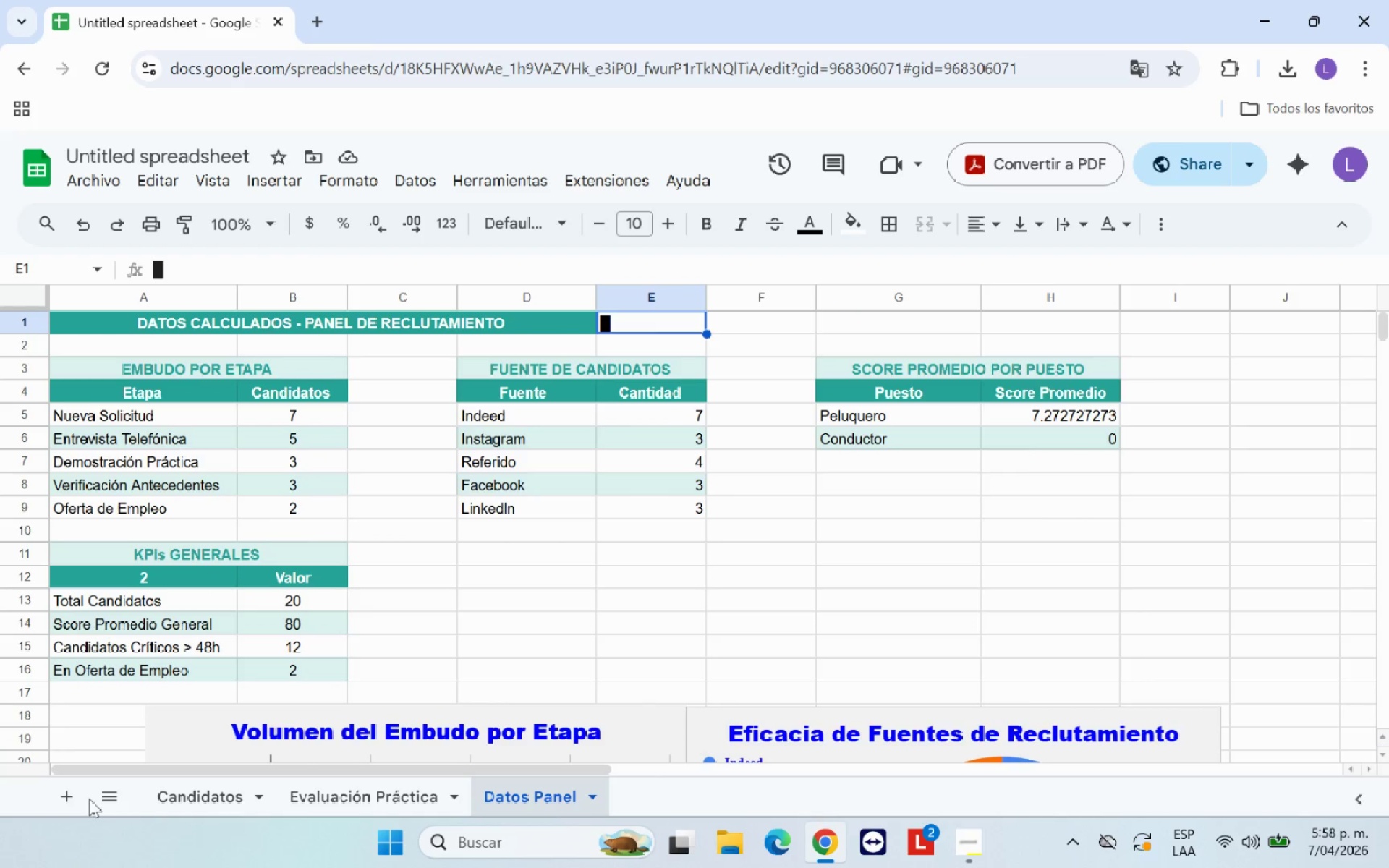 
left_click([721, 626])
 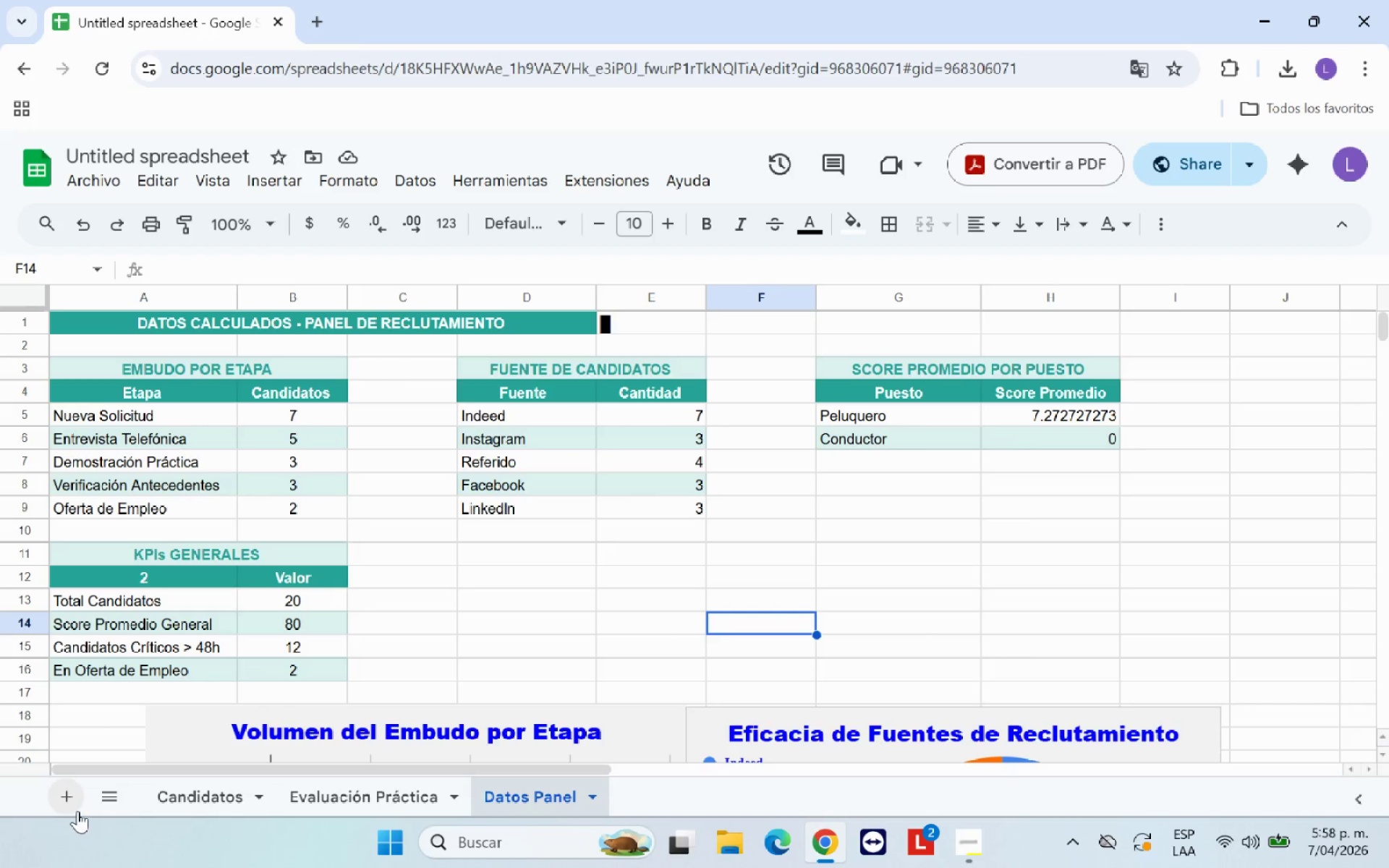 
left_click([76, 807])
 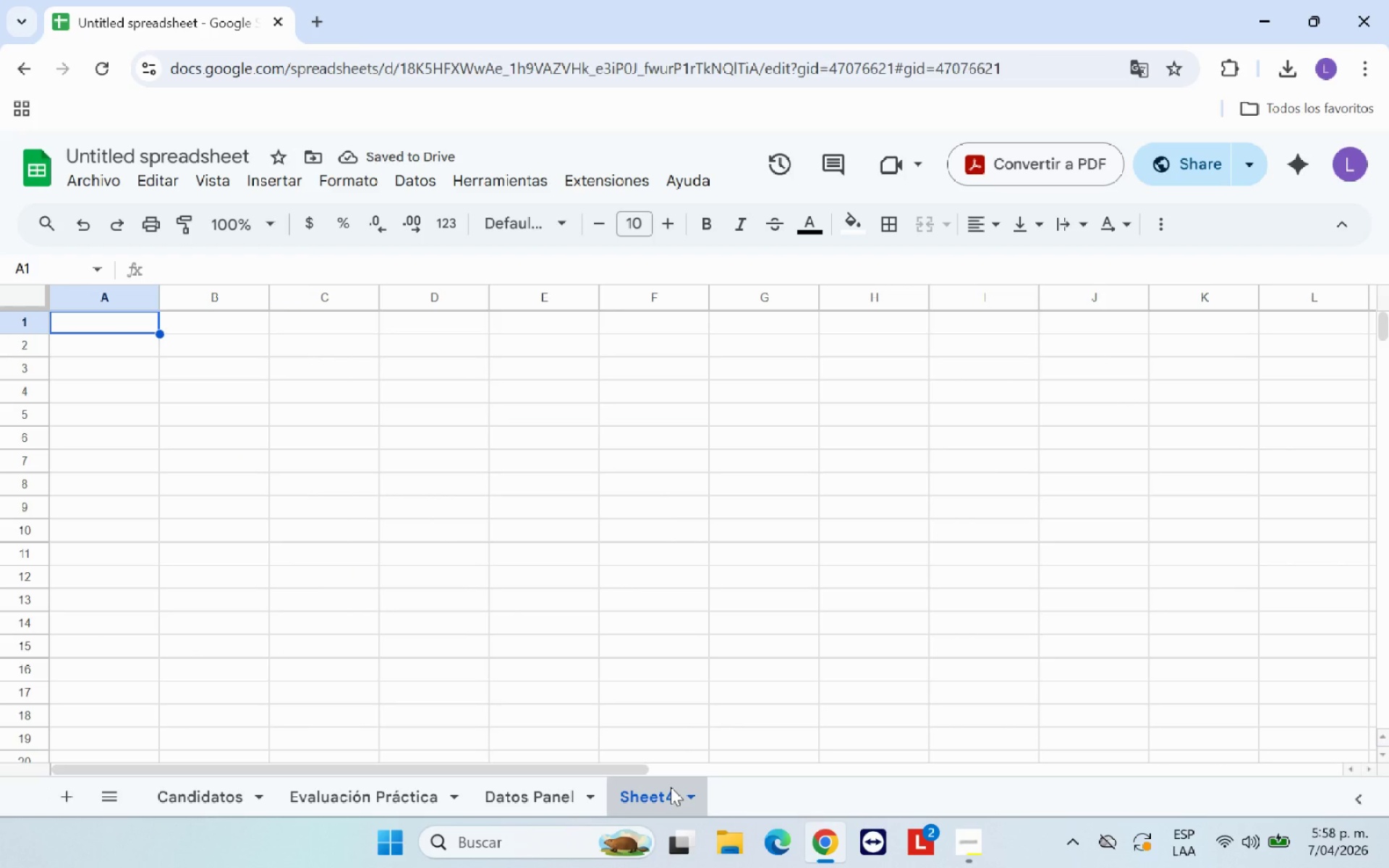 
left_click([206, 505])
 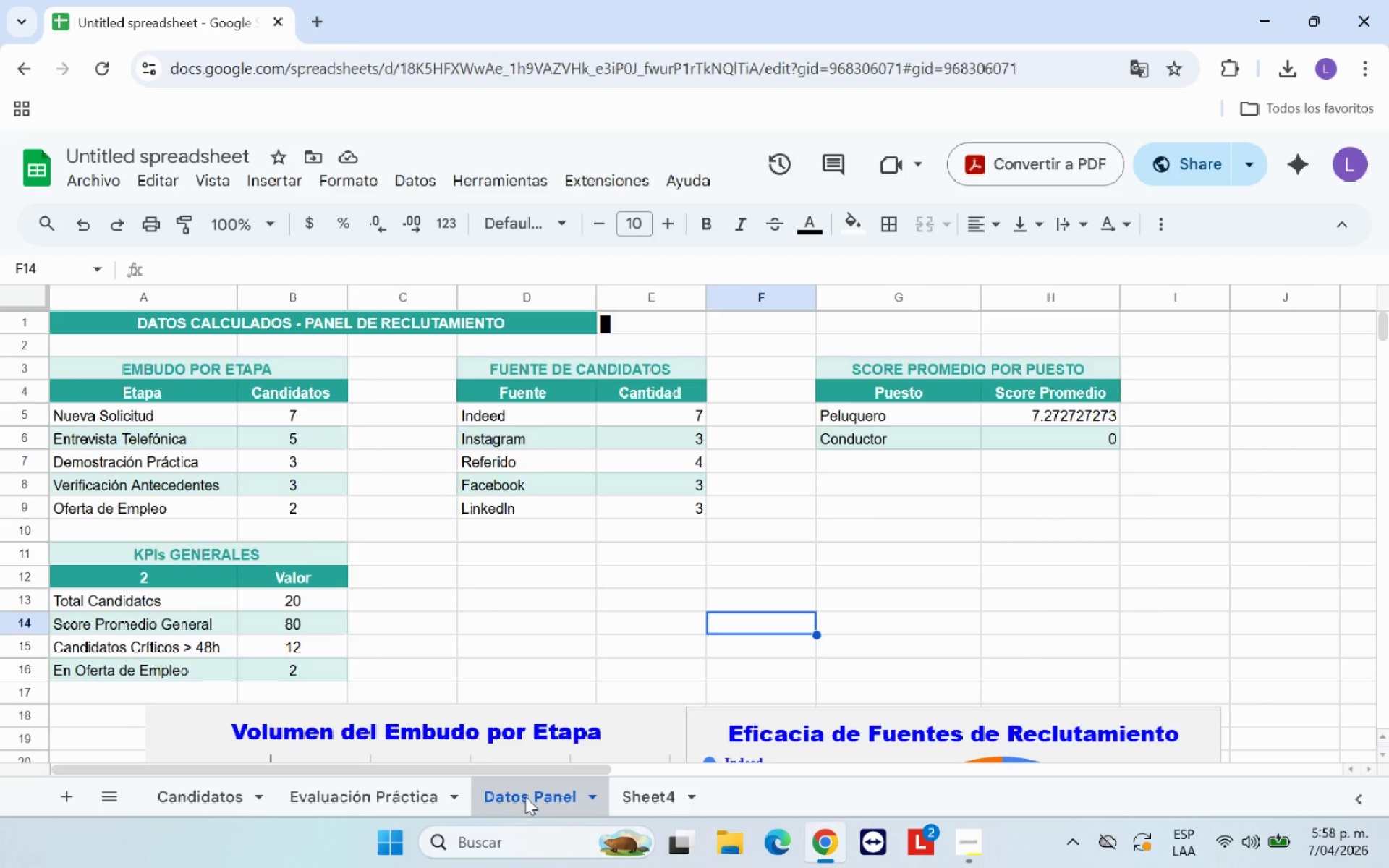 
left_click([637, 798])
 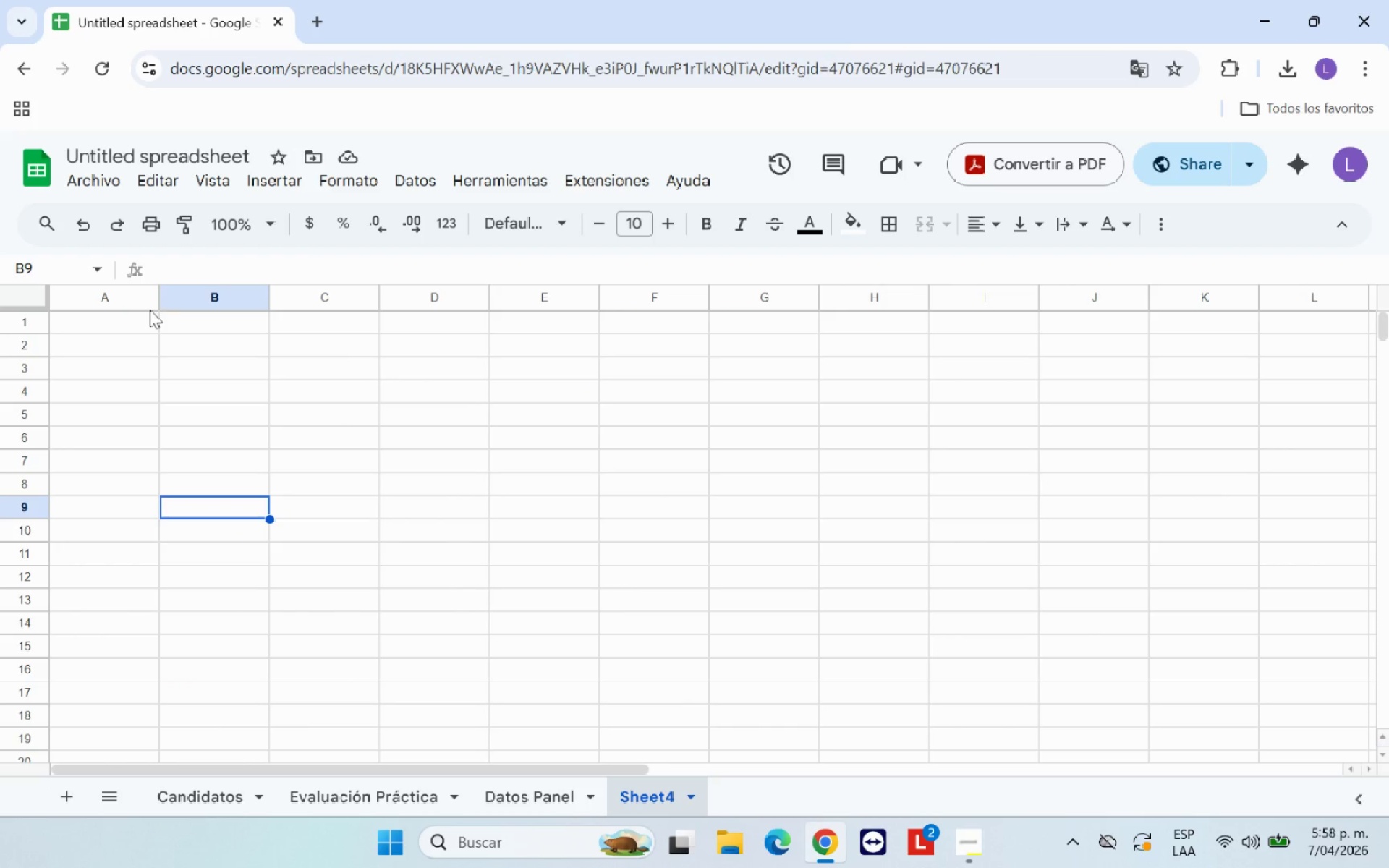 
left_click([139, 307])
 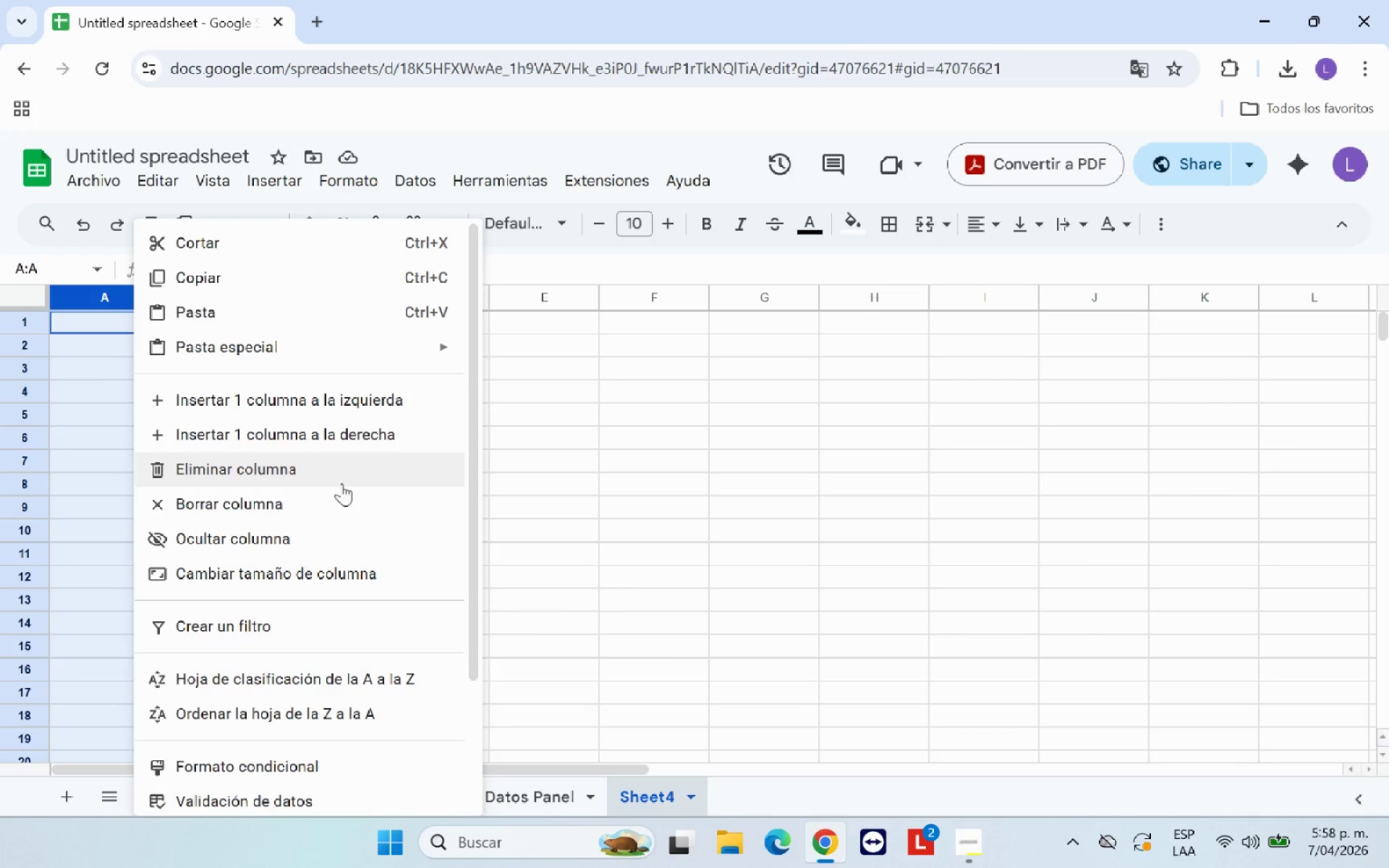 
left_click([632, 483])
 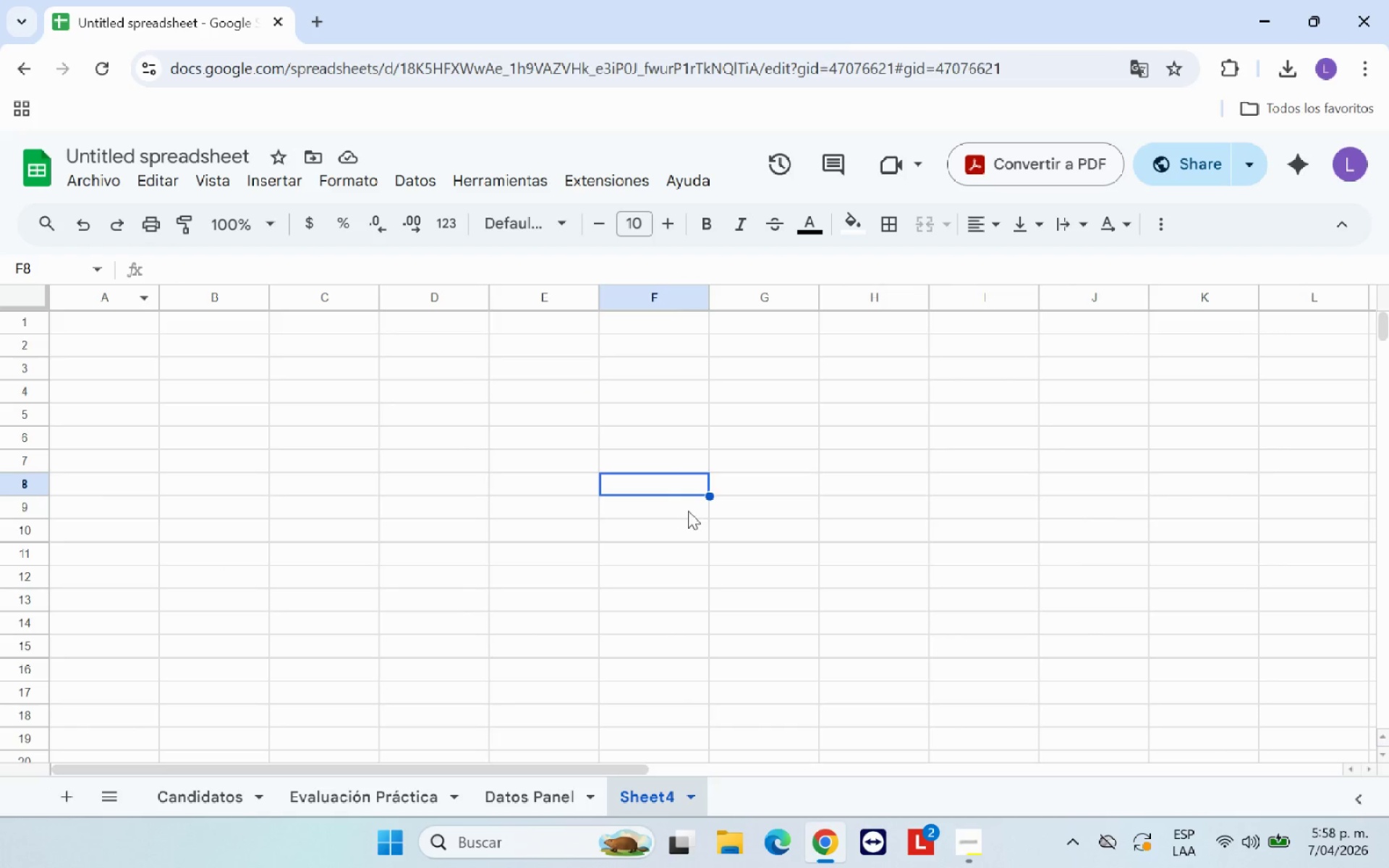 
scroll: coordinate [688, 511], scroll_direction: up, amount: 5.0
 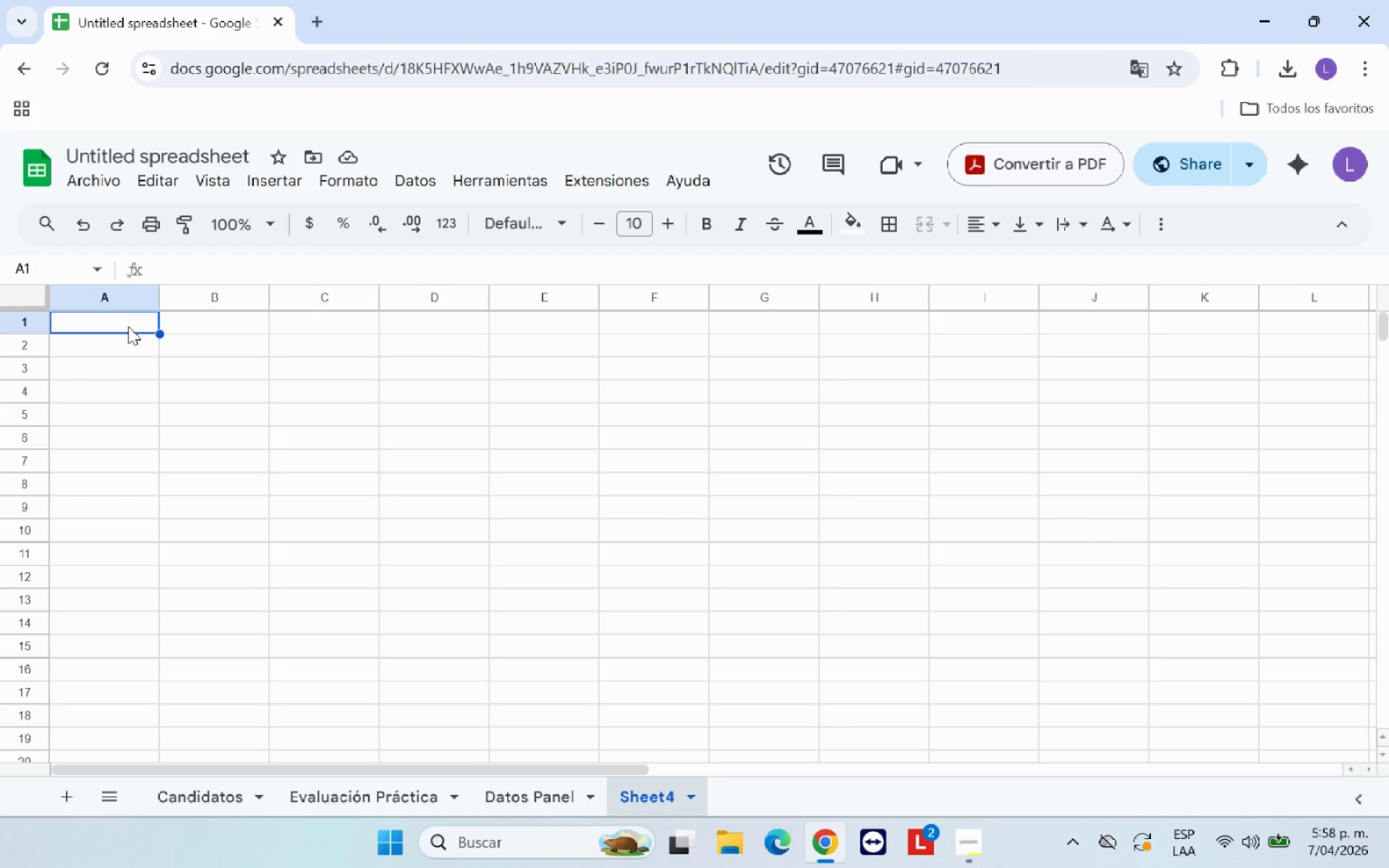 
wait(7.61)
 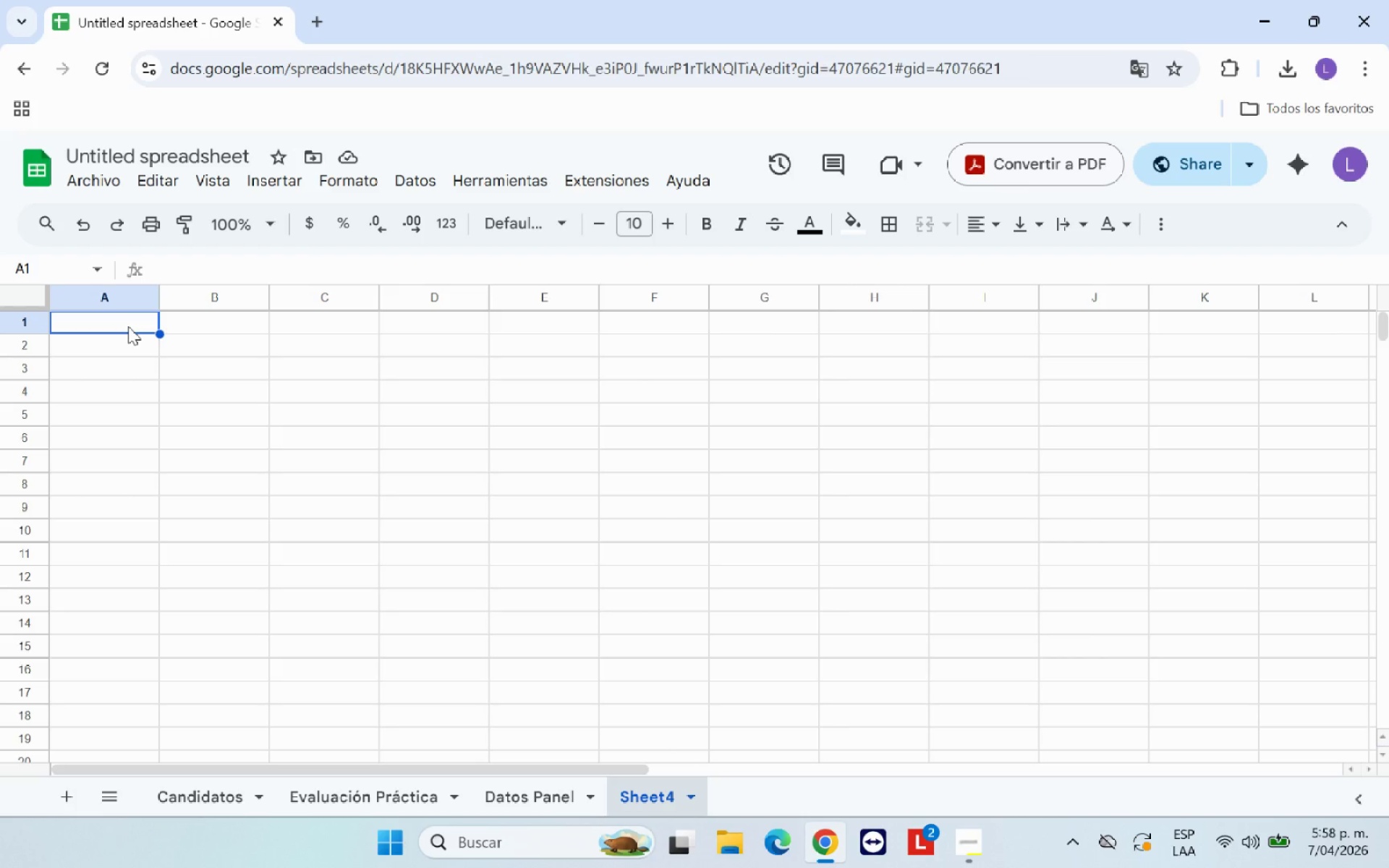 
type(PAU)
key(Backspace)
type(WS %)
key(Backspace)
type(^ POLISH MOBILE SPA - PANEL DE RECLUA)
key(Backspace)
type(Y)
key(Backspace)
type(TAMINETO)
key(Backspace)
key(Backspace)
key(Backspace)
key(Backspace)
type(RNYO)
key(Backspace)
key(Backspace)
key(Backspace)
key(Backspace)
type(ENTO )
 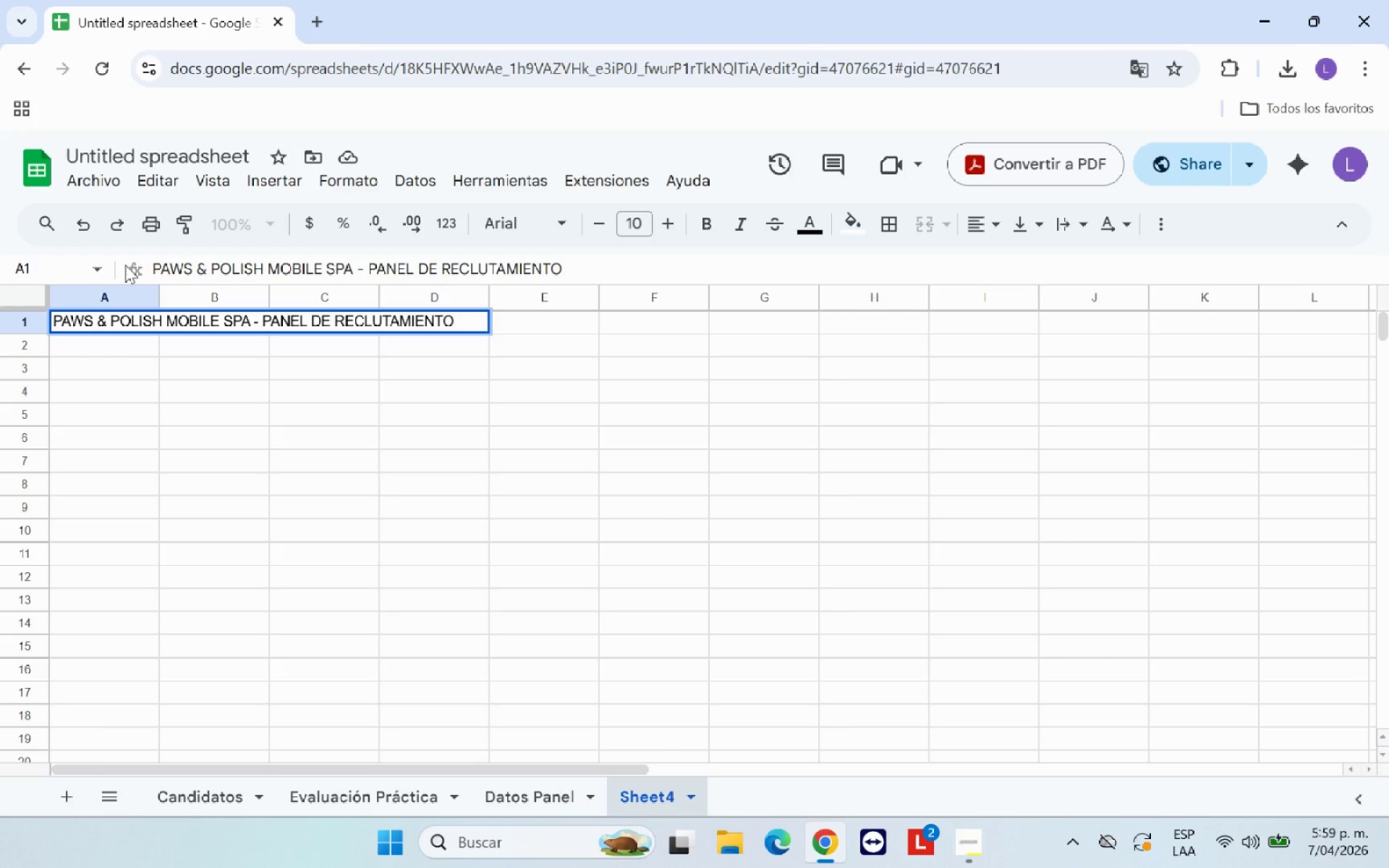 
left_click([301, 414])
 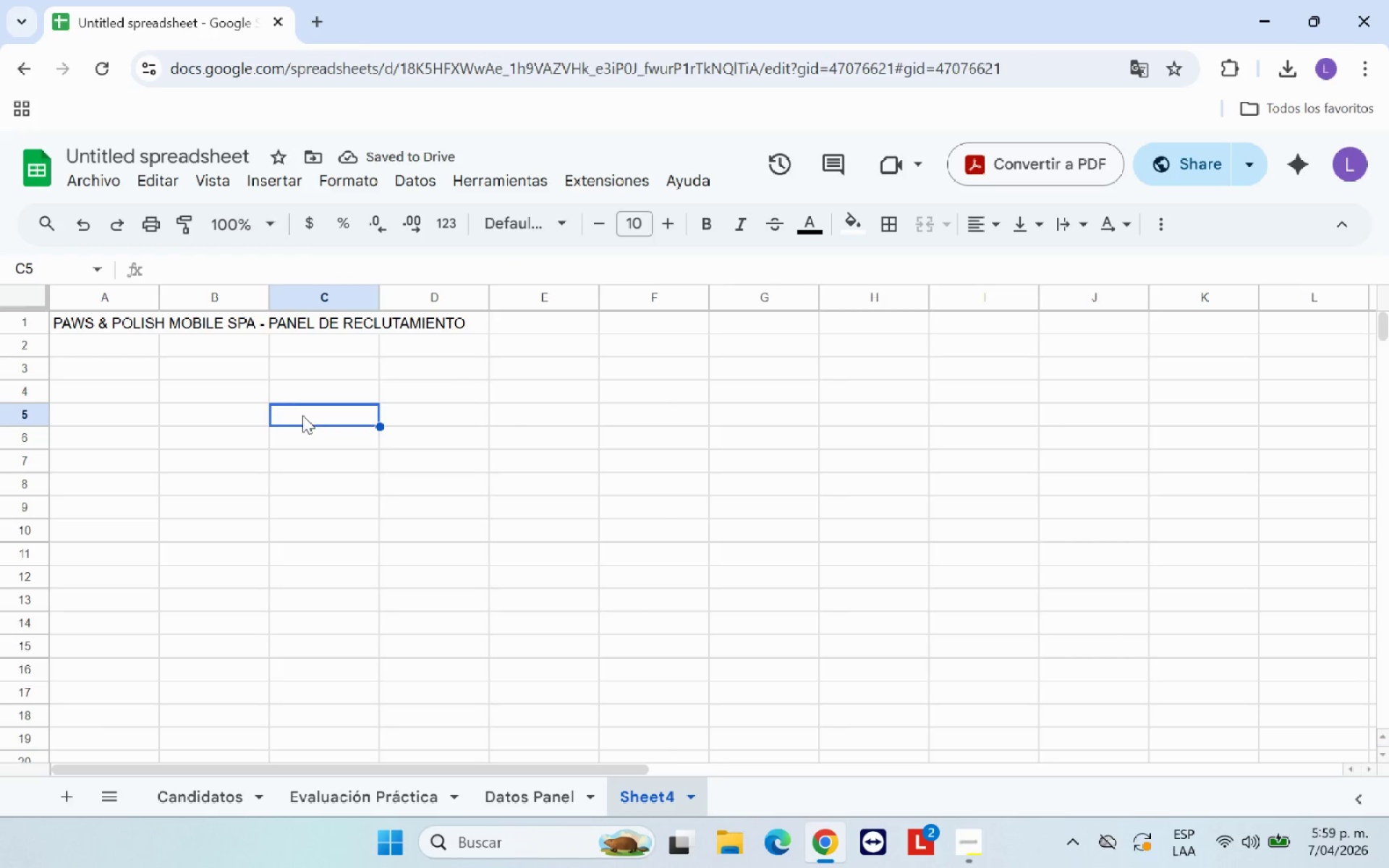 
left_click([101, 336])
 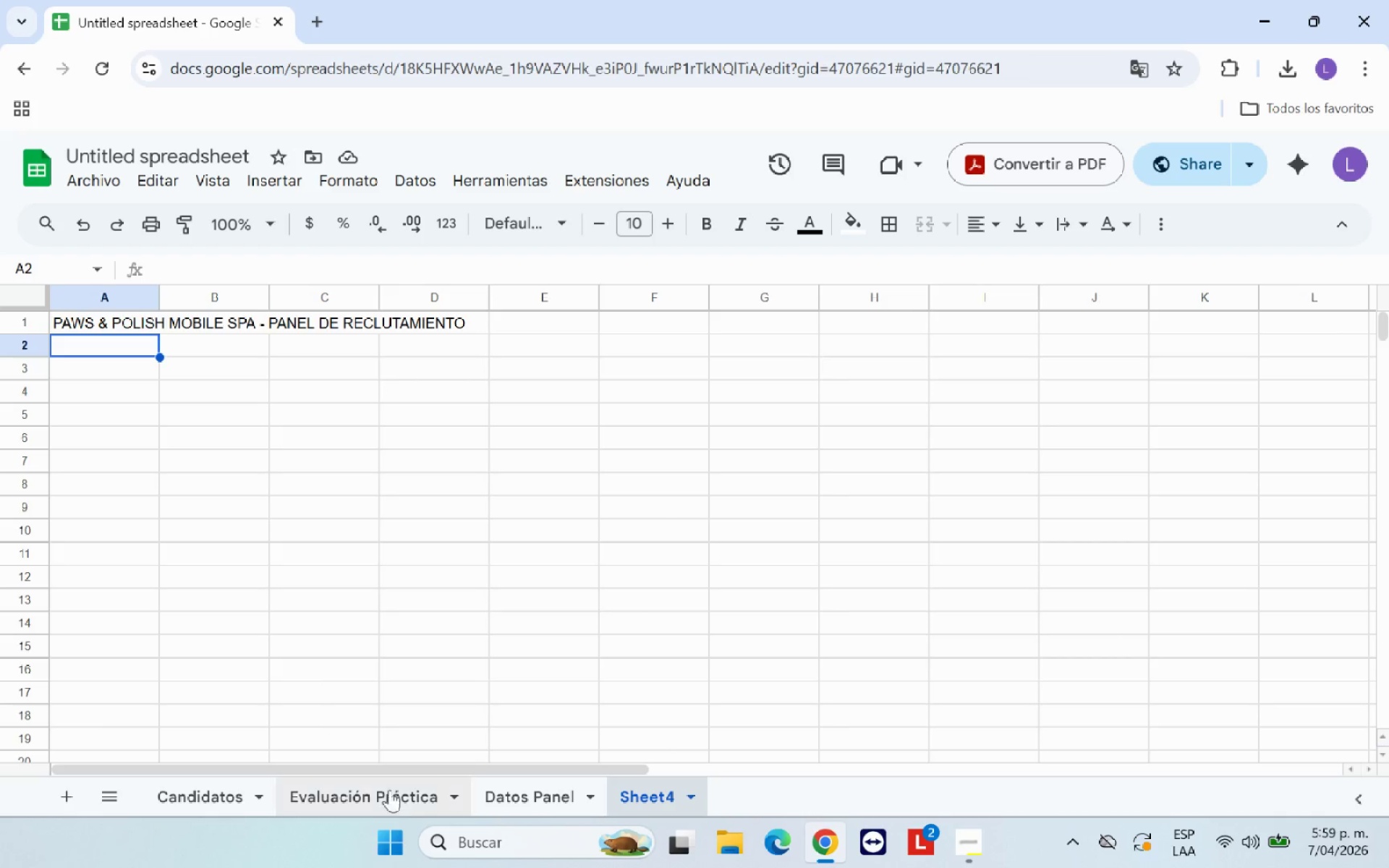 
left_click([501, 791])
 